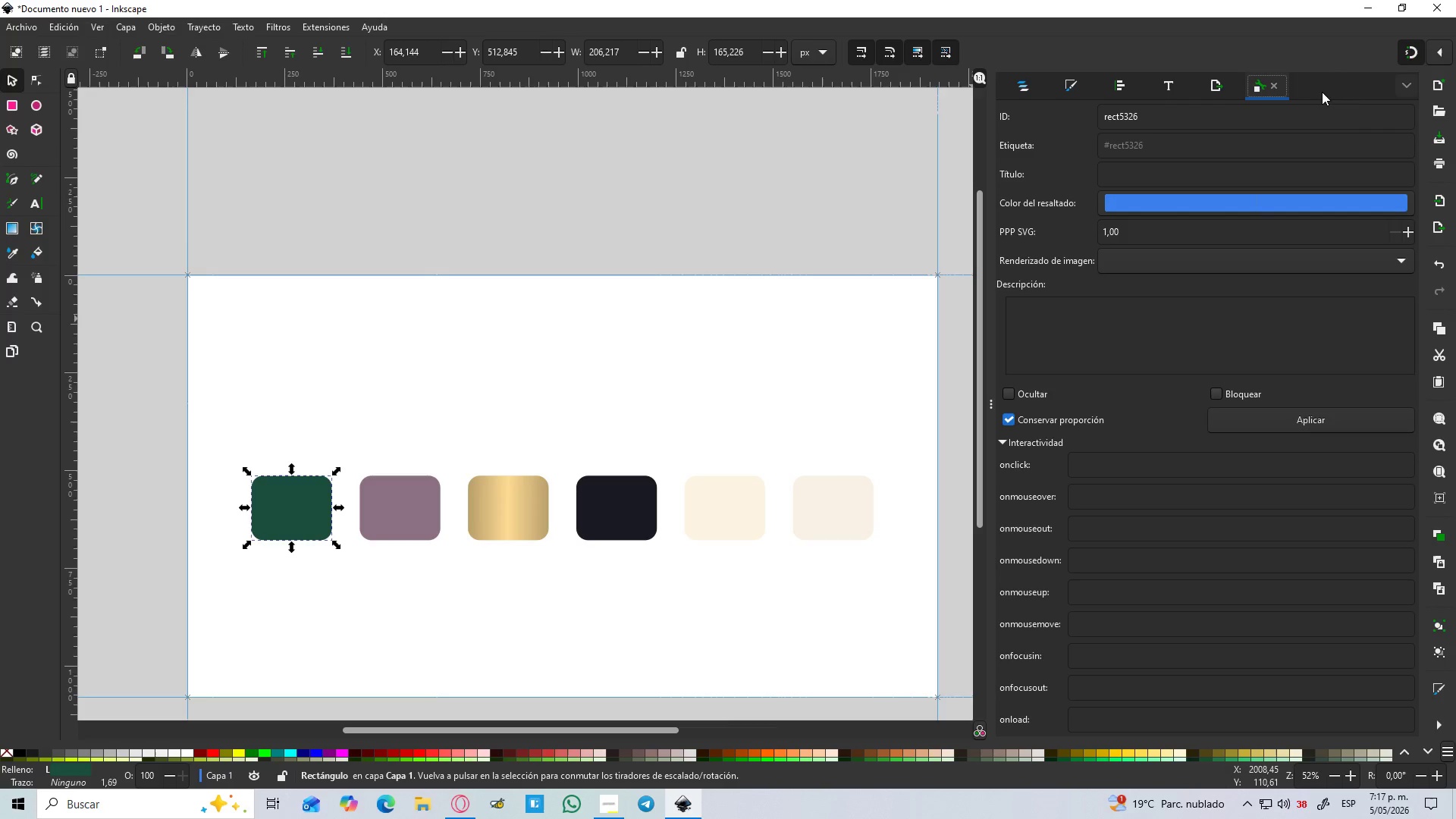 
key(Control+Shift+W)
 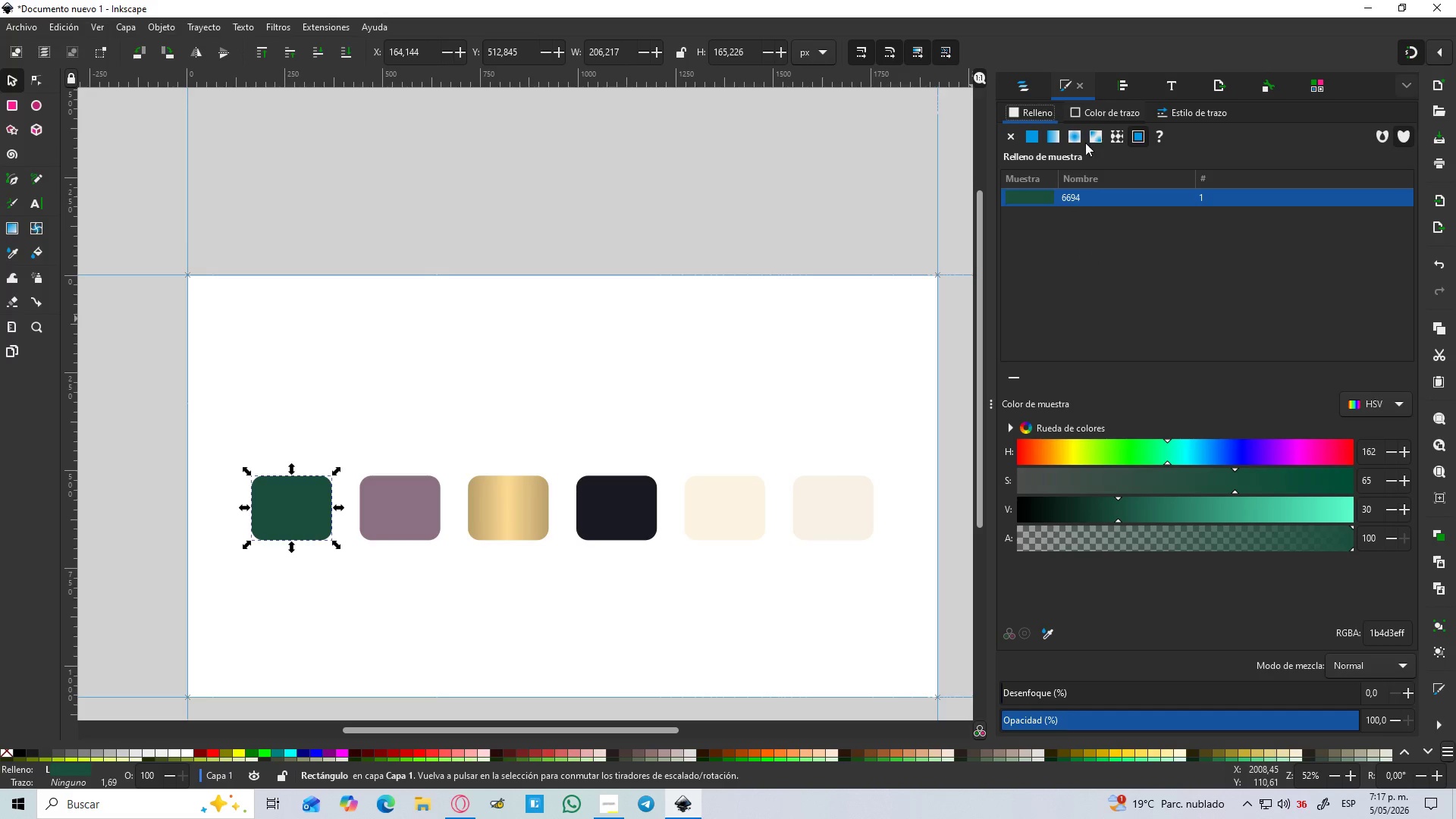 
wait(5.67)
 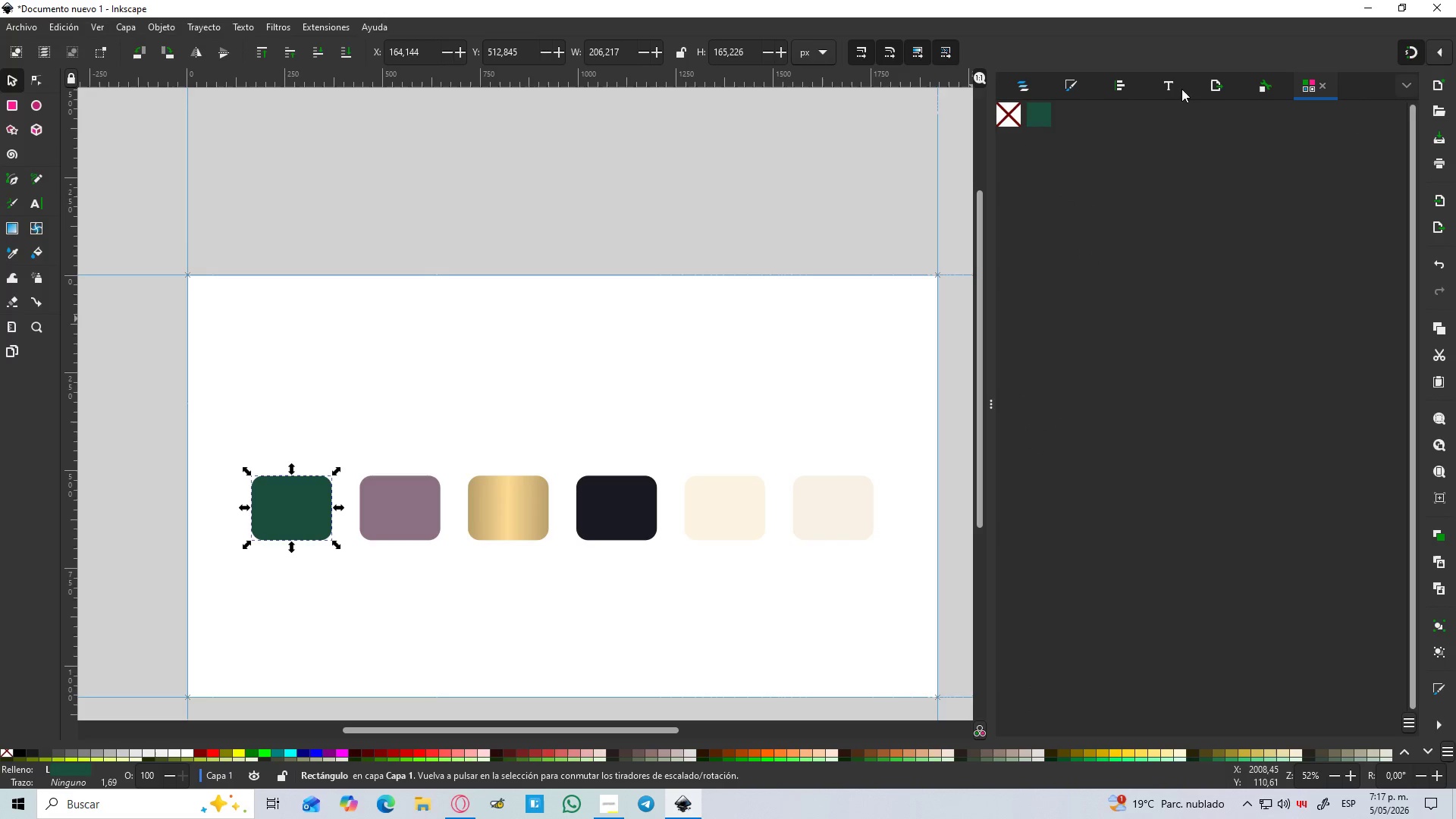 
double_click([1073, 195])
 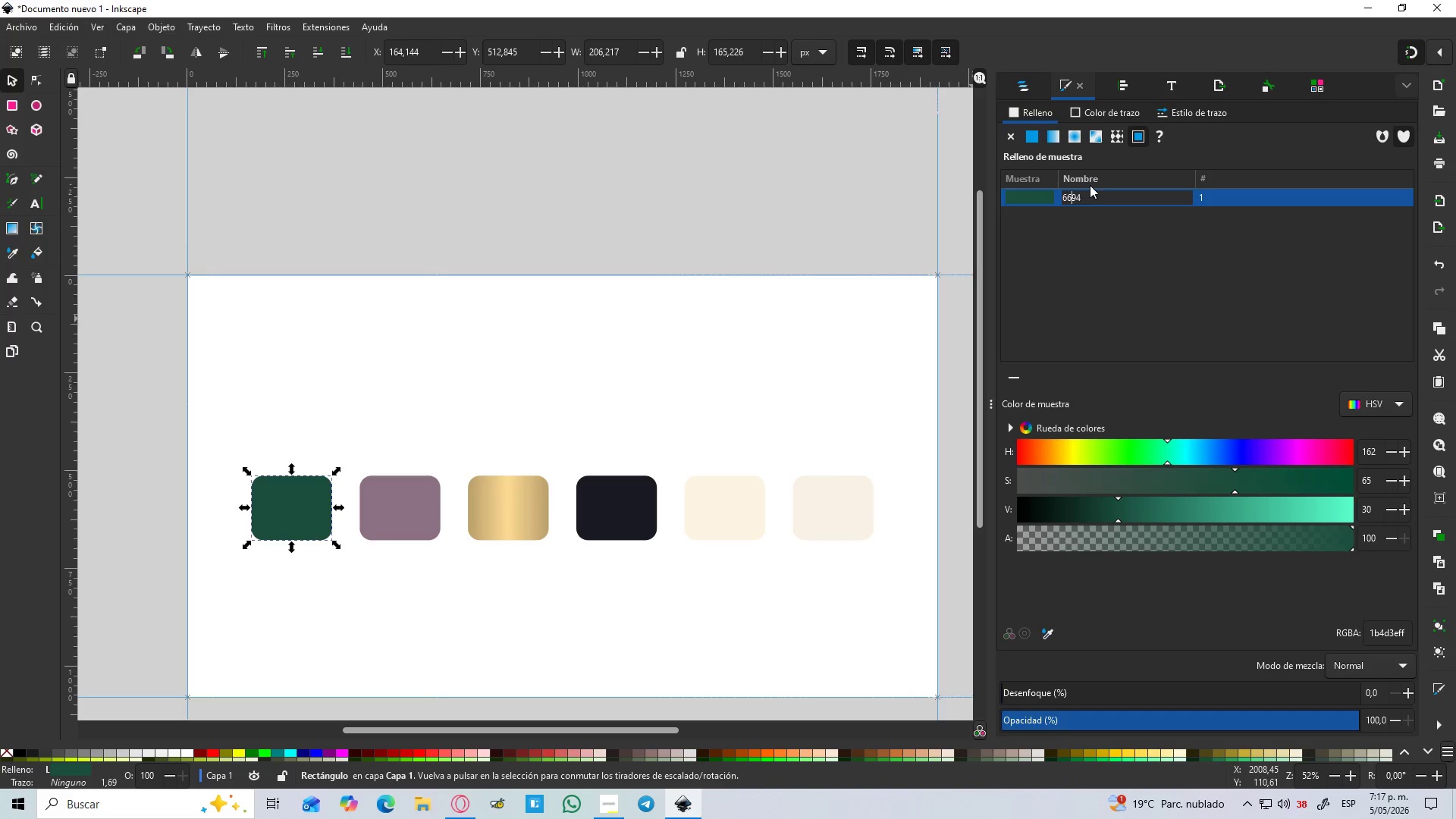 
left_click([1084, 197])
 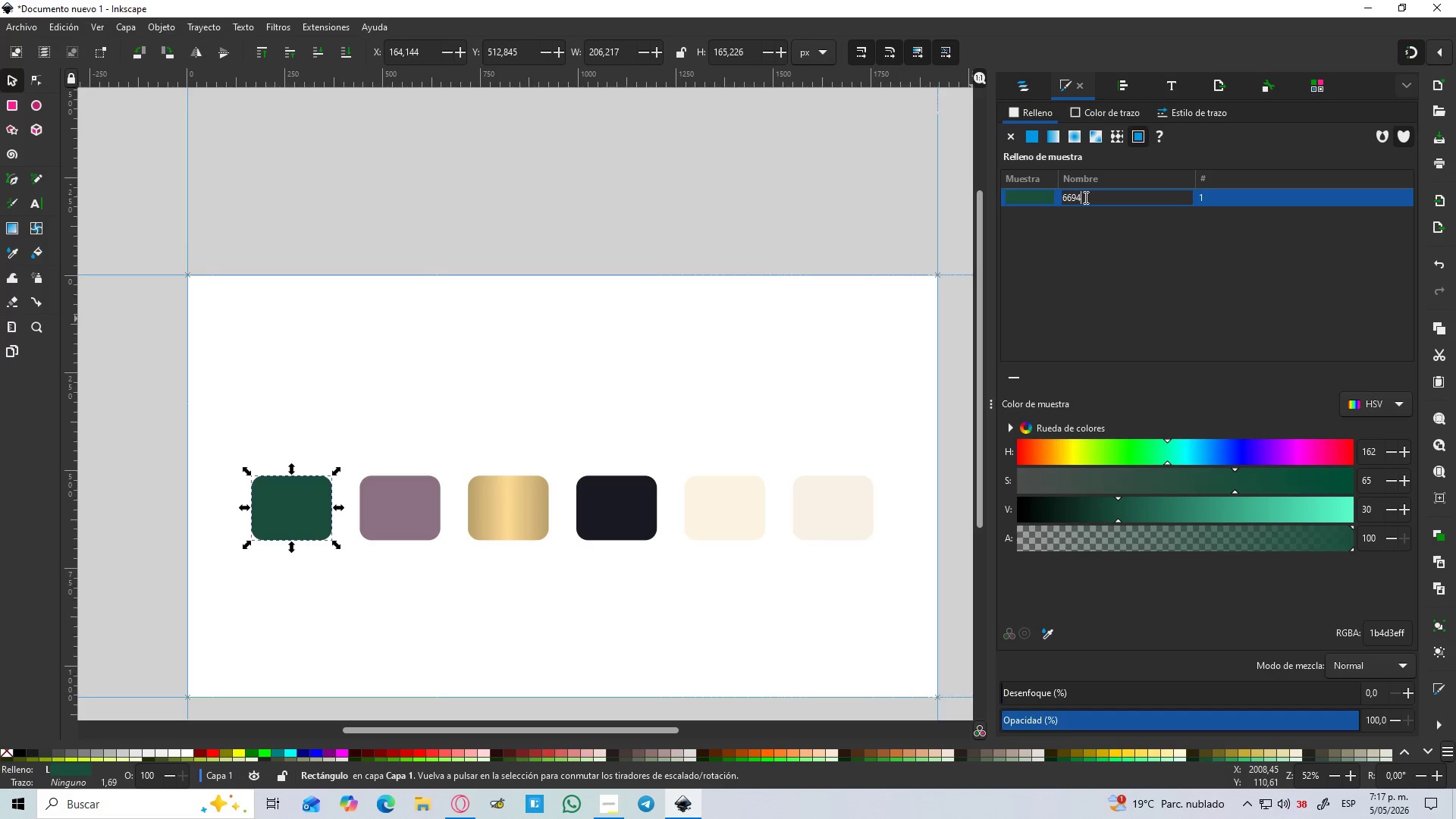 
left_click_drag(start_coordinate=[1084, 197], to_coordinate=[1050, 196])
 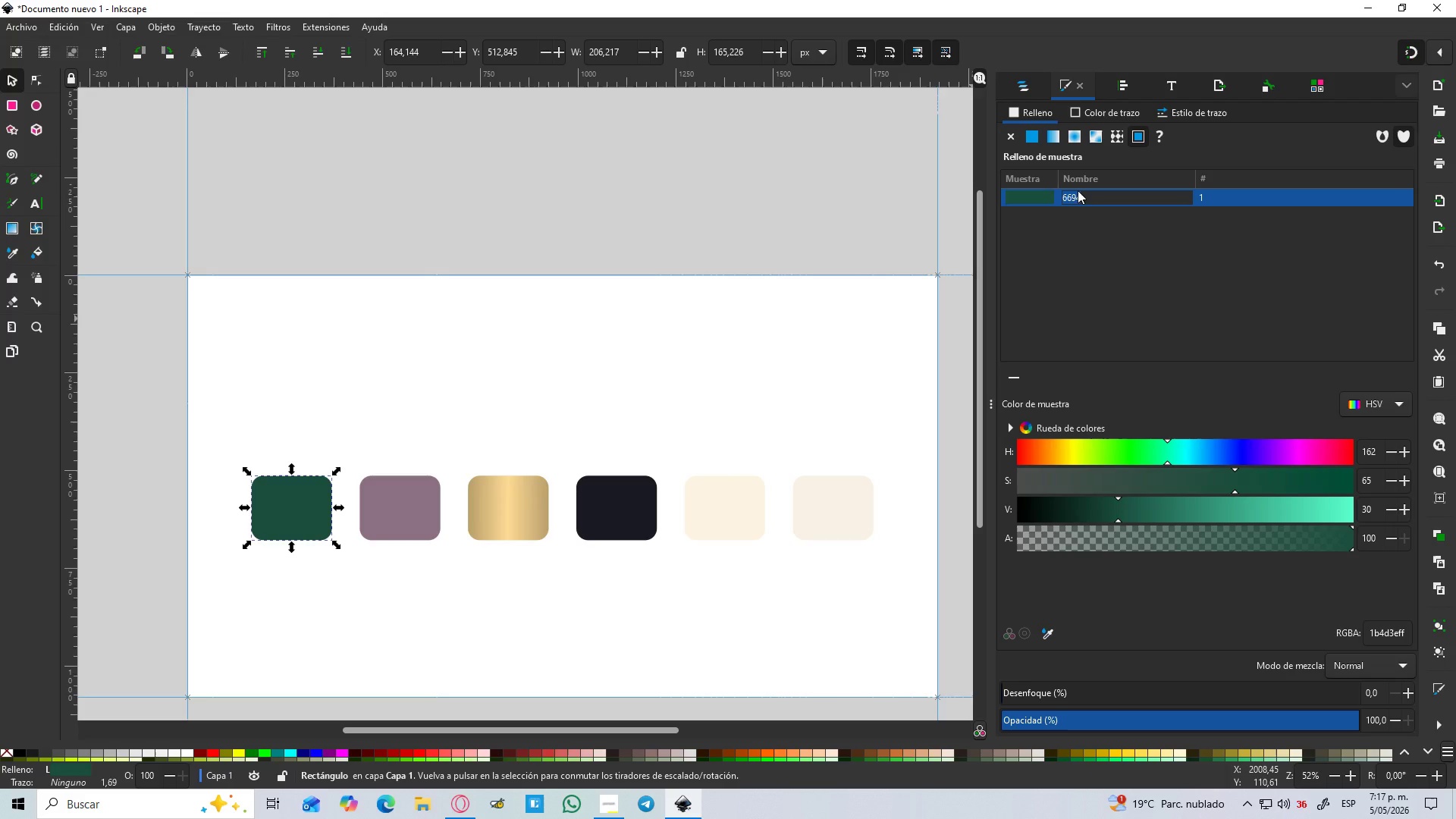 
type(eep fp)
key(Backspace)
type(orest)
 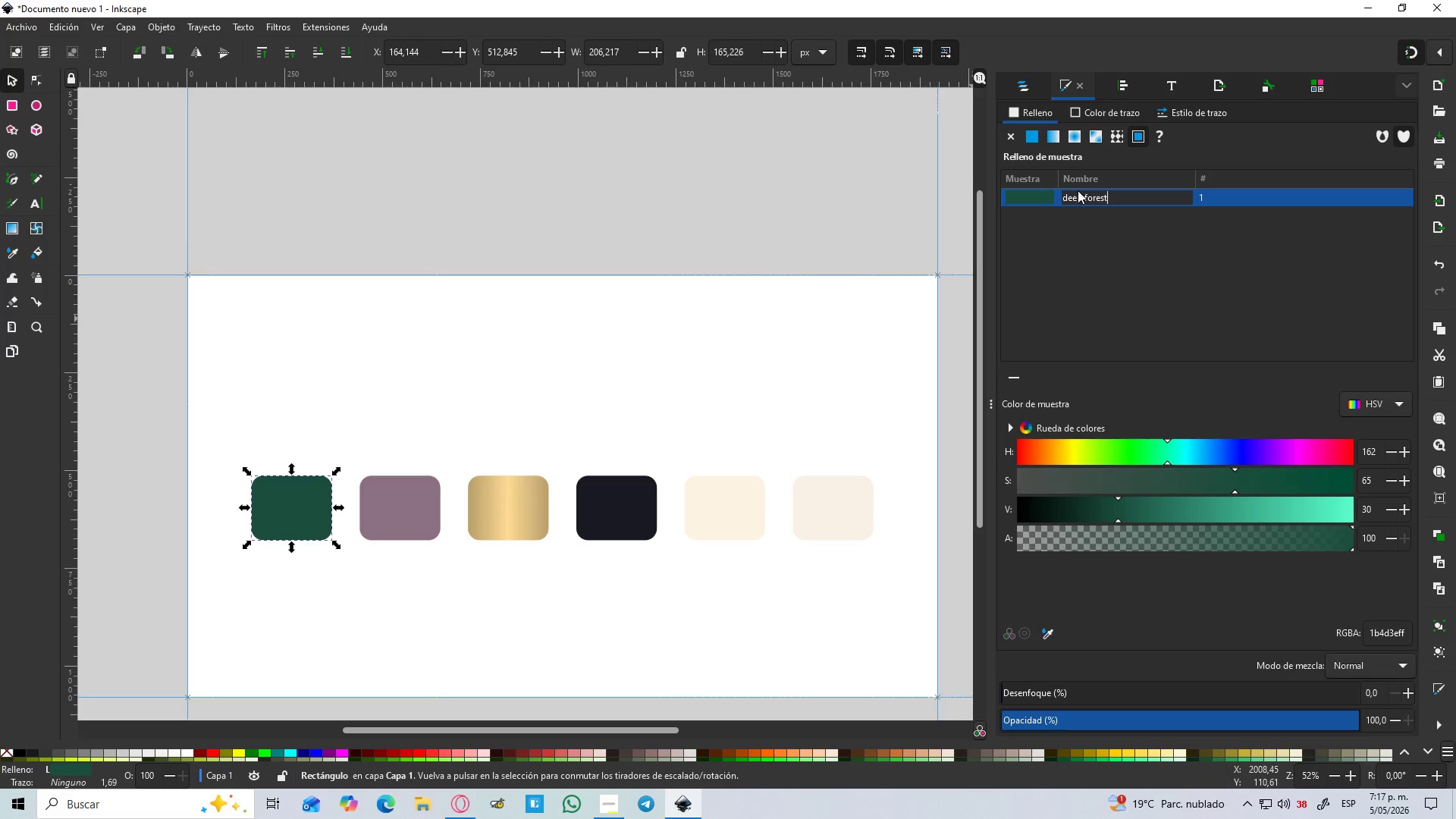 
key(Enter)
 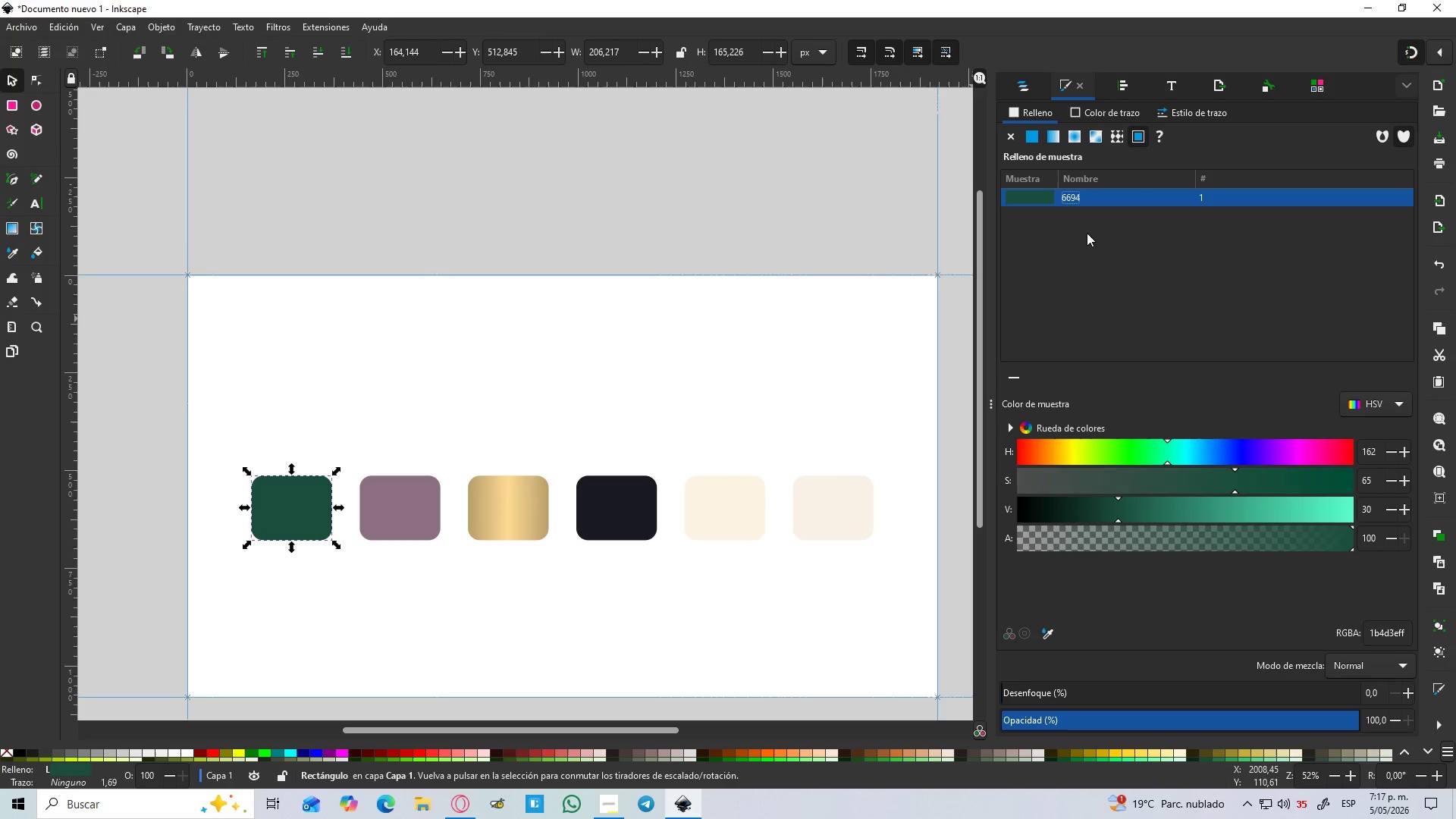 
double_click([1072, 202])
 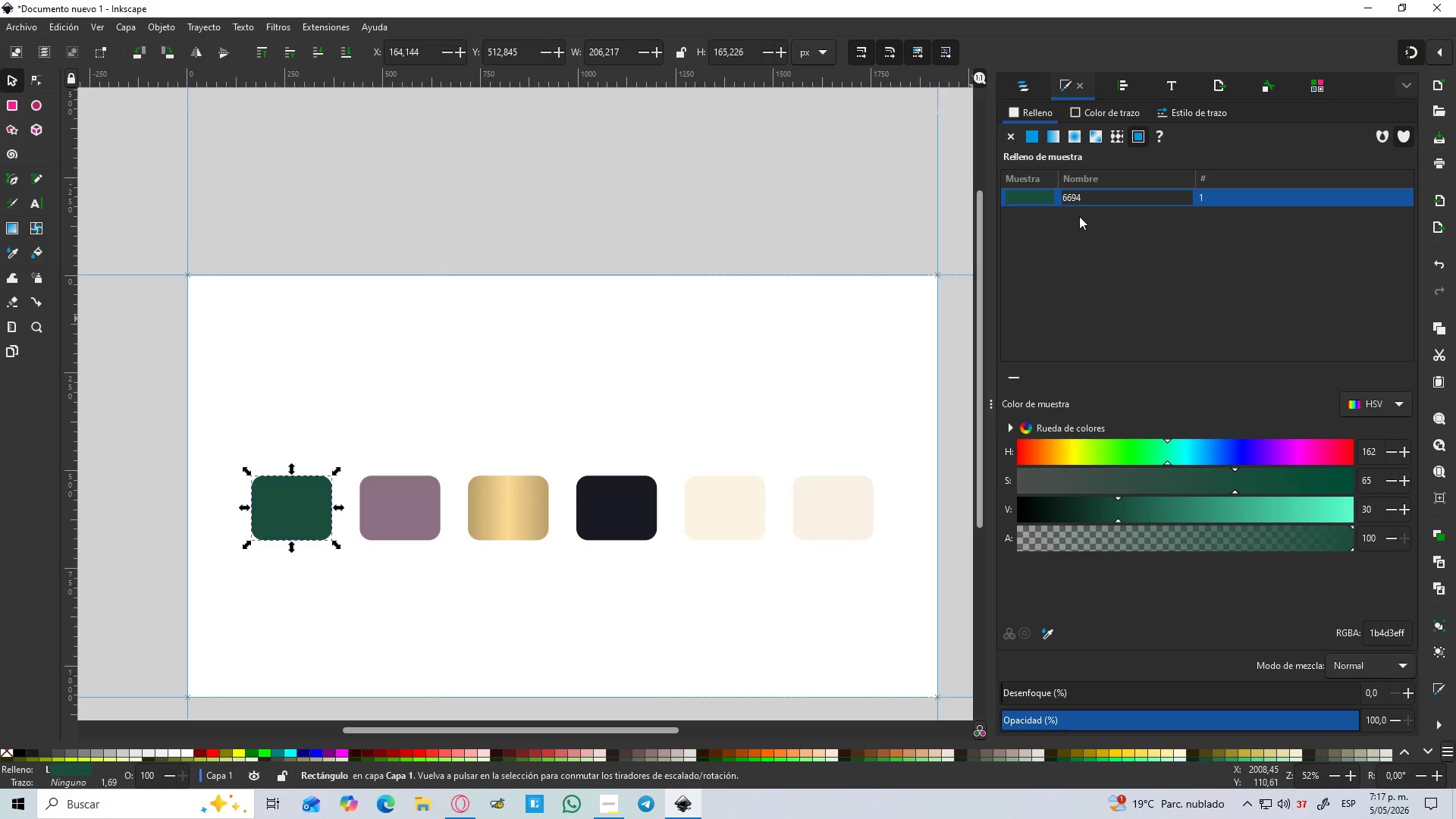 
left_click_drag(start_coordinate=[1084, 191], to_coordinate=[1031, 201])
 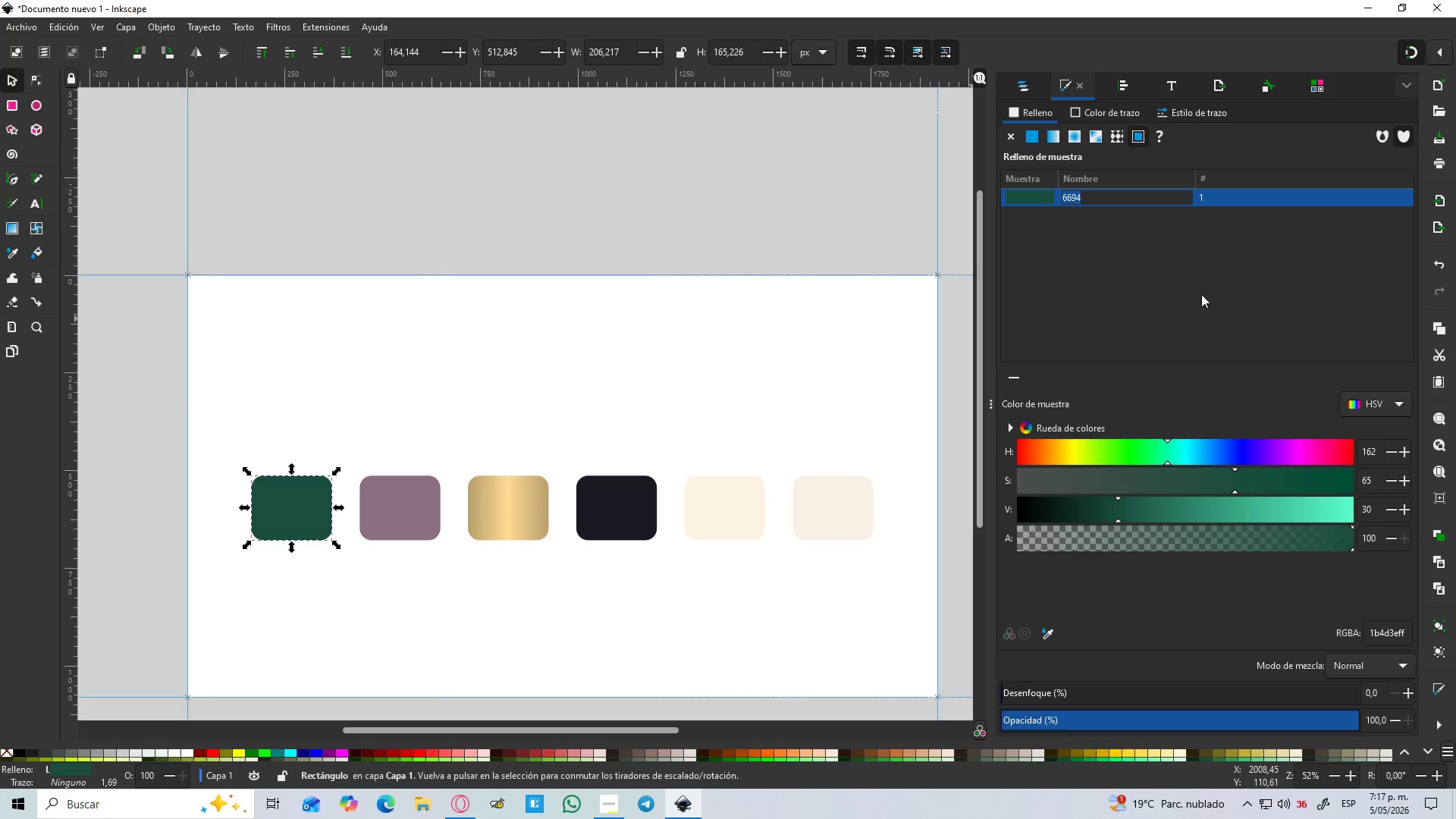 
type(deep forest)
 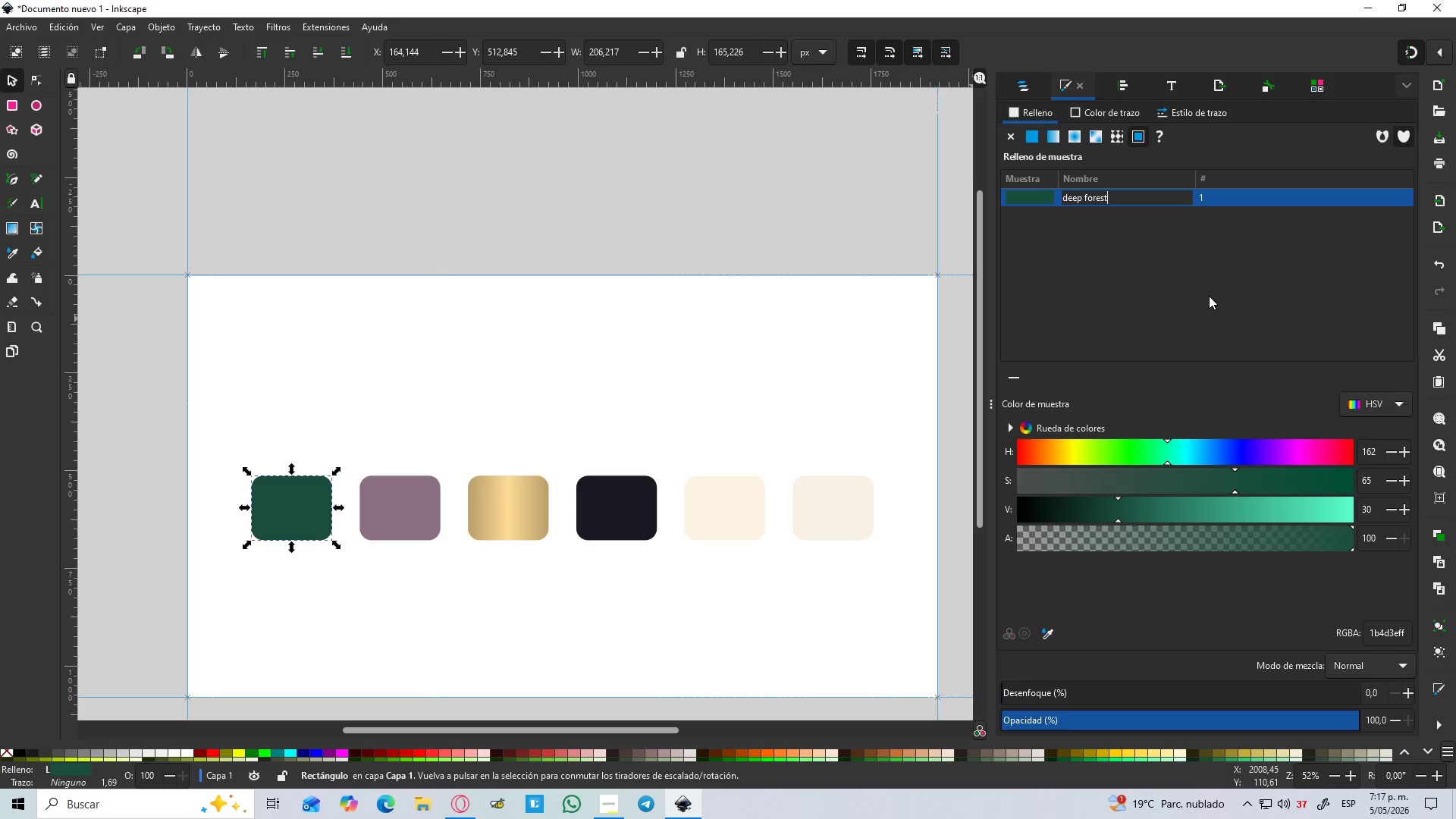 
key(Enter)
 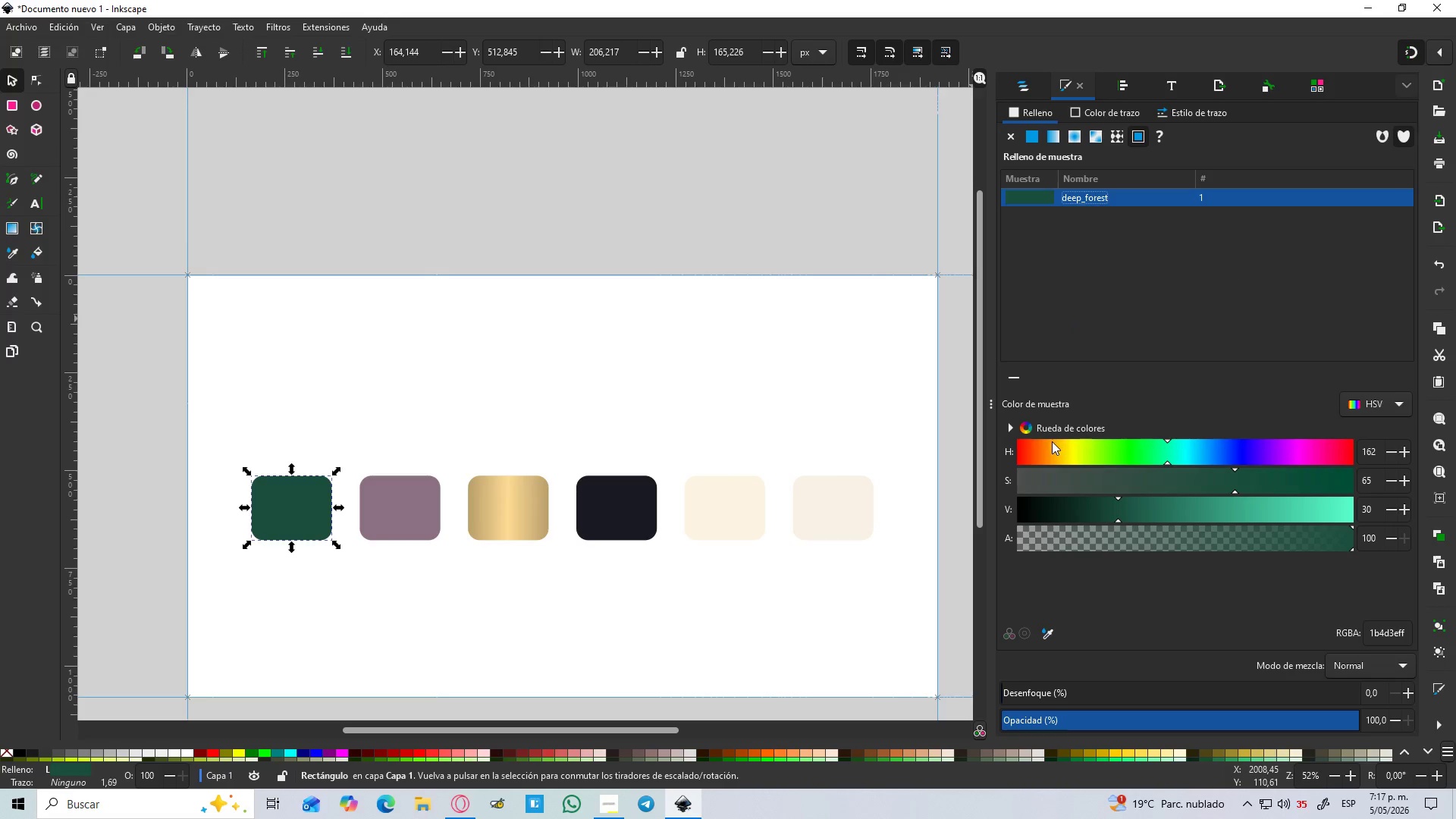 
left_click([431, 530])
 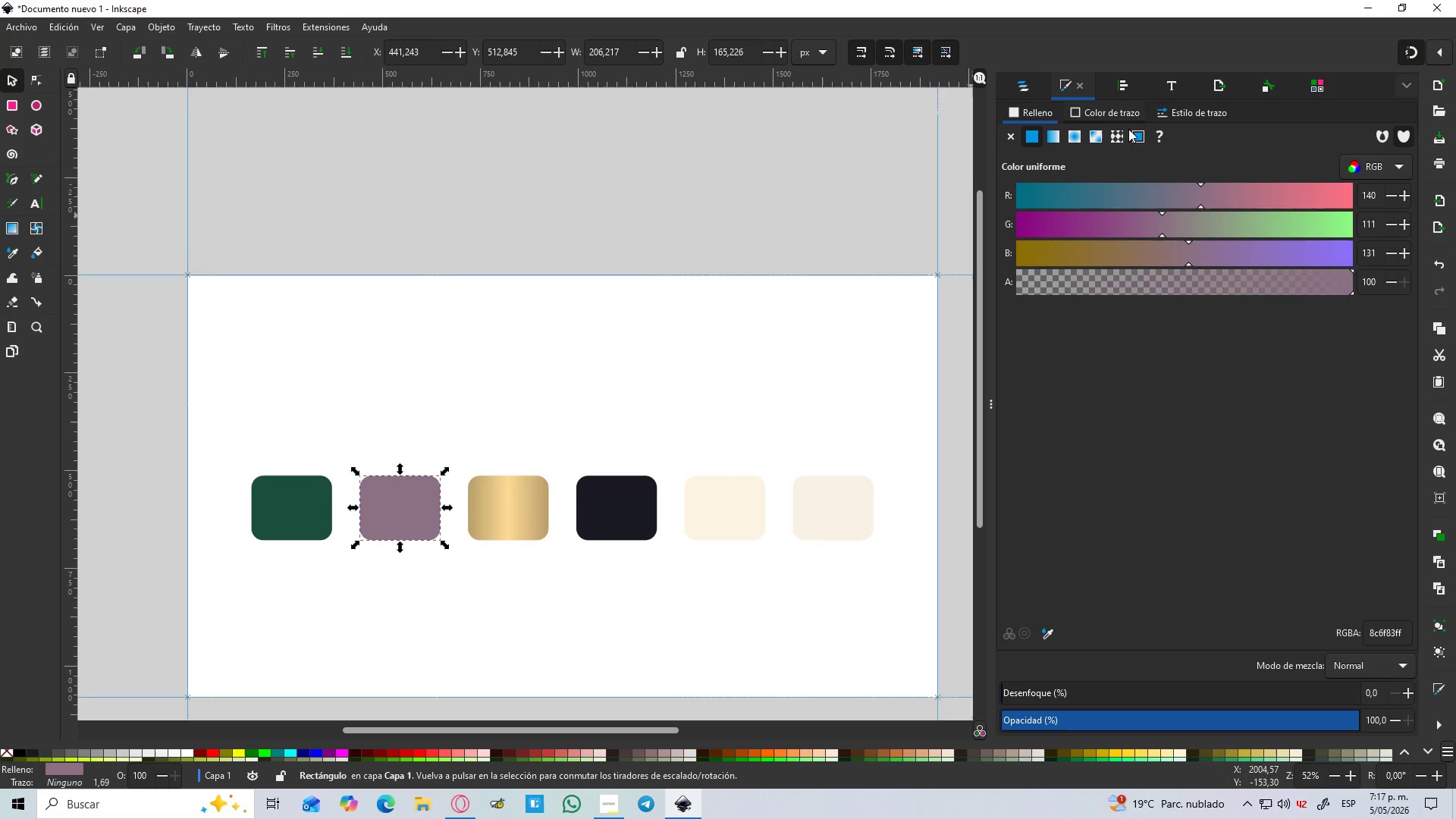 
left_click([1138, 136])
 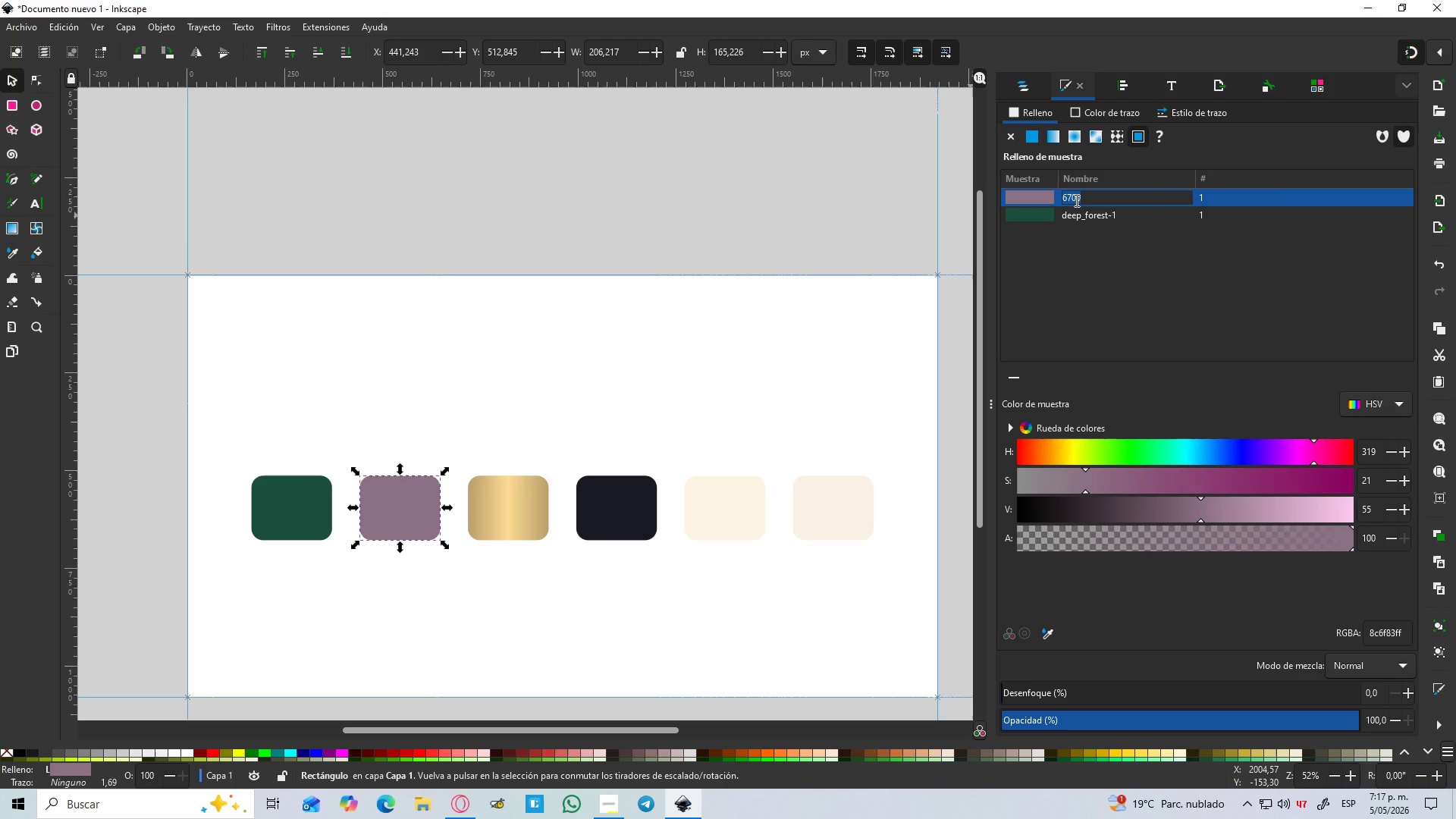 
double_click([1075, 200])
 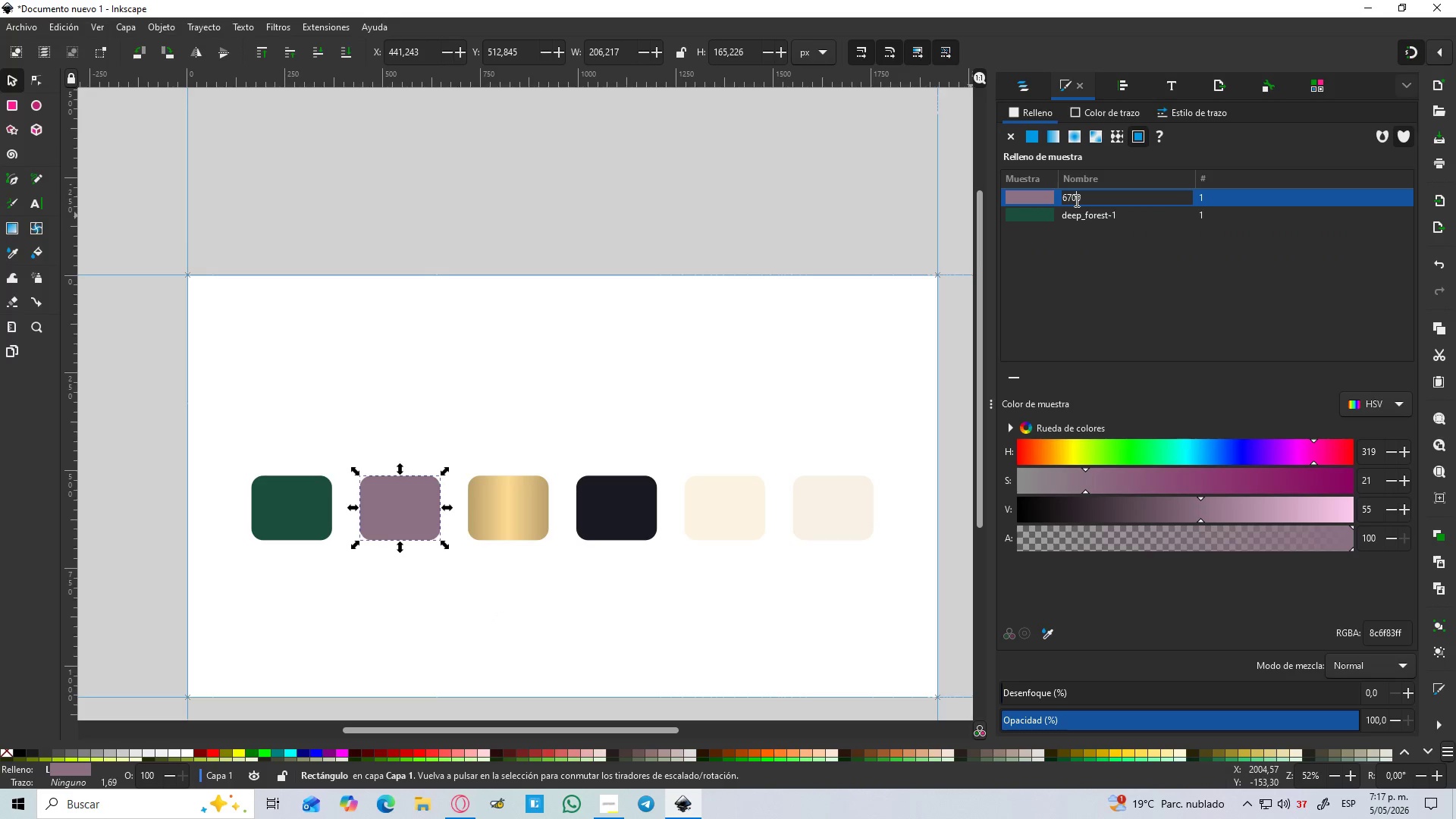 
type(withere)
 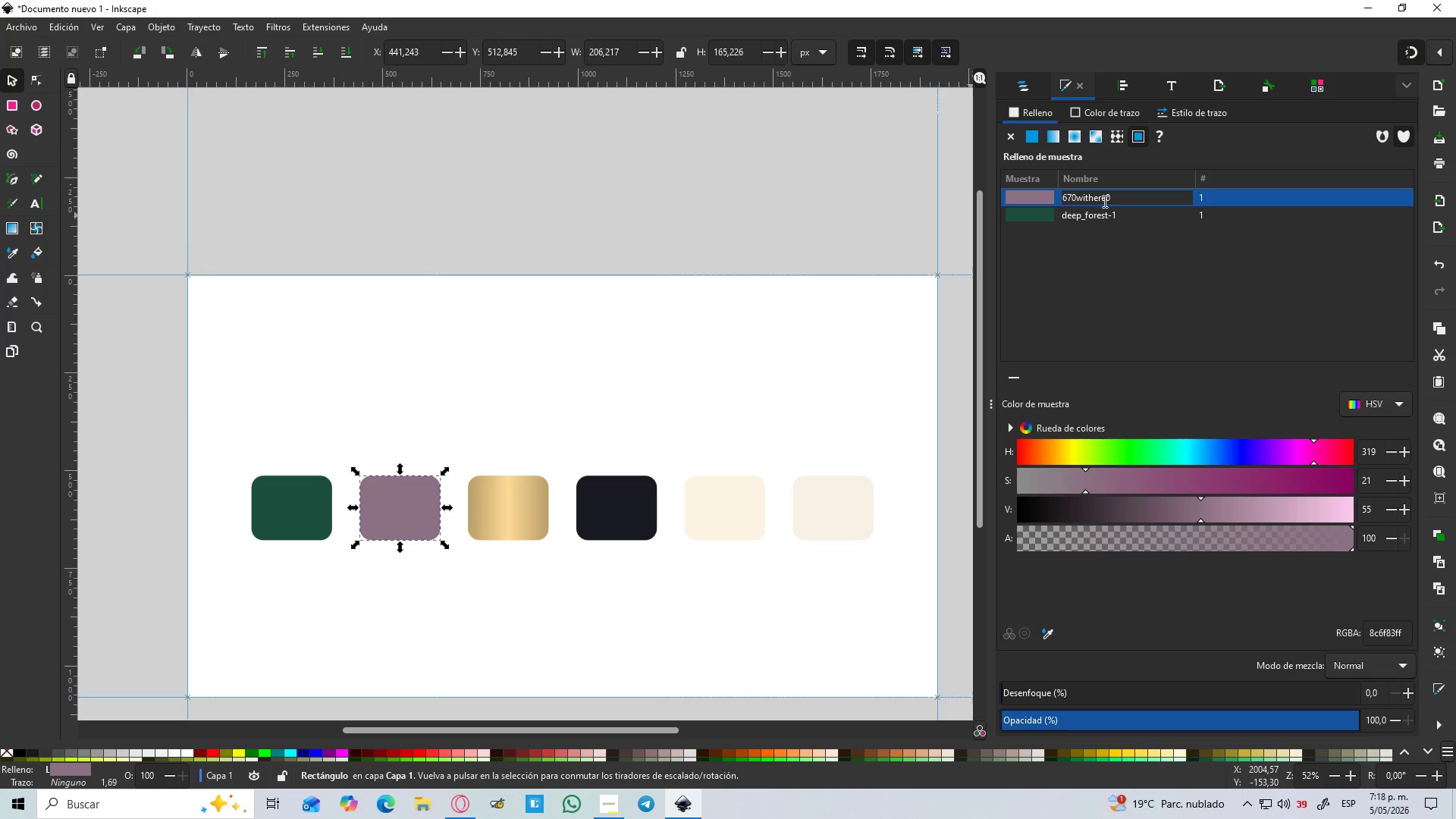 
left_click_drag(start_coordinate=[1120, 199], to_coordinate=[1032, 196])
 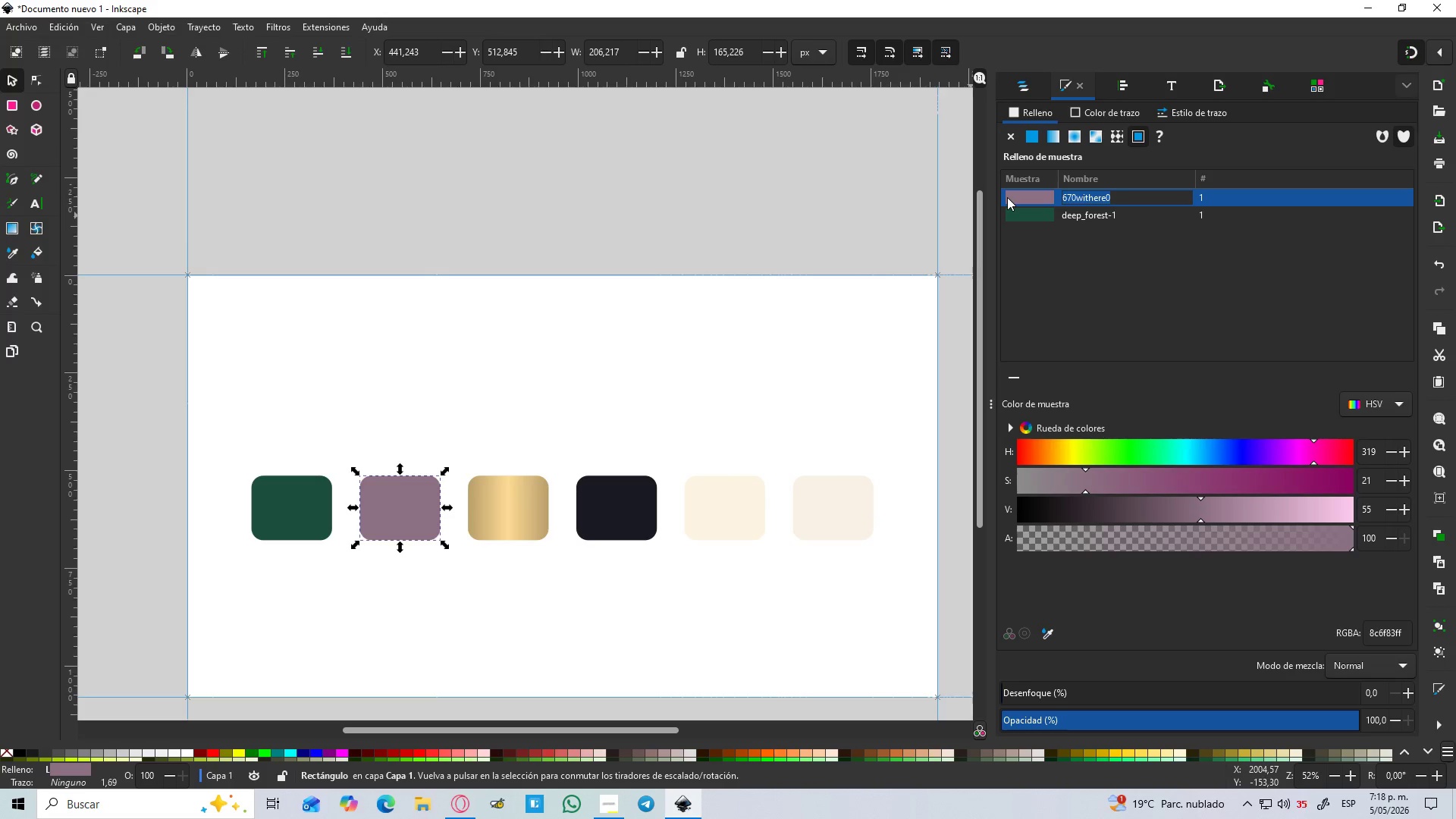 
type(e)
key(Backspace)
type(withered mauve)
 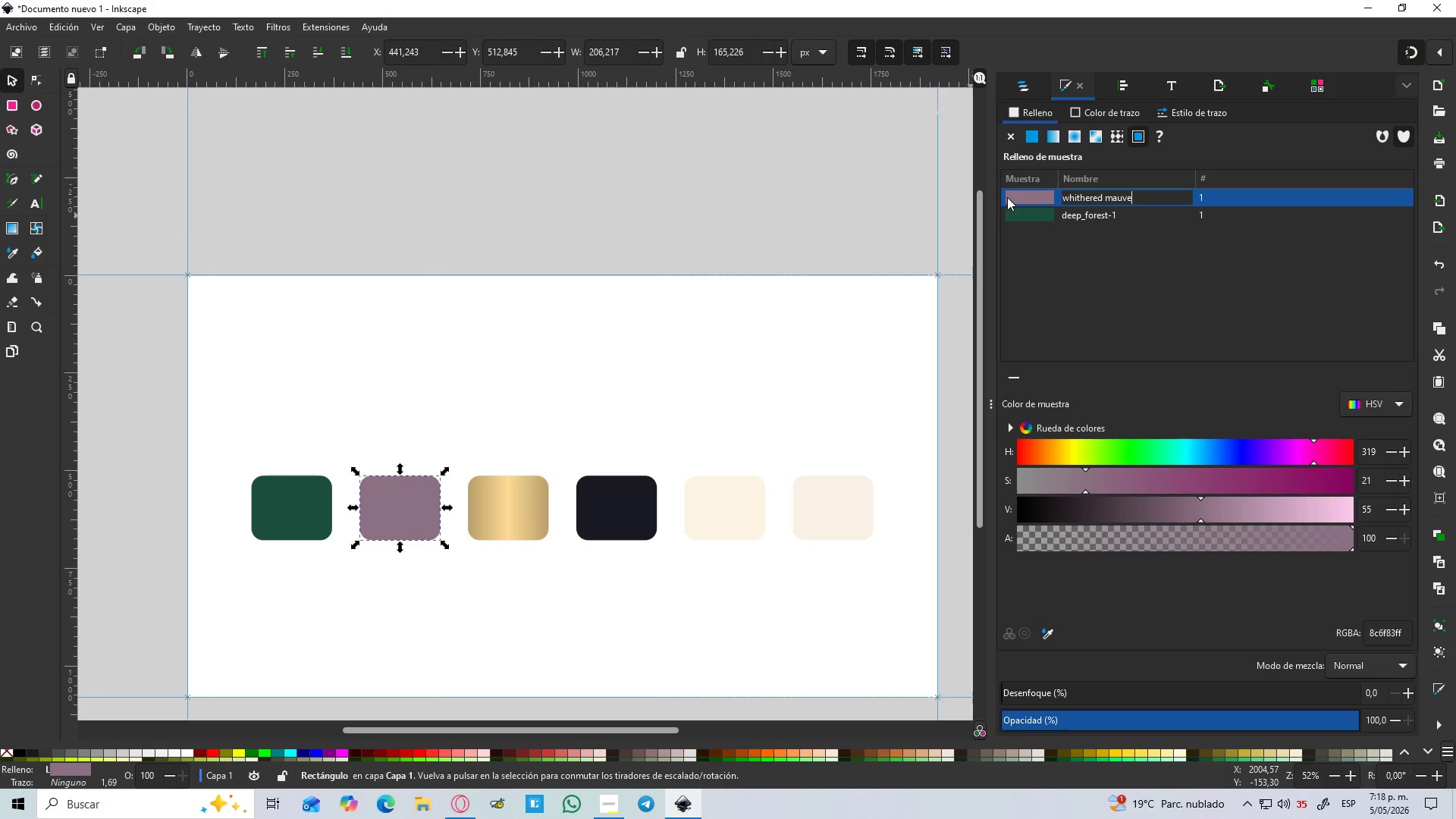 
key(Enter)
 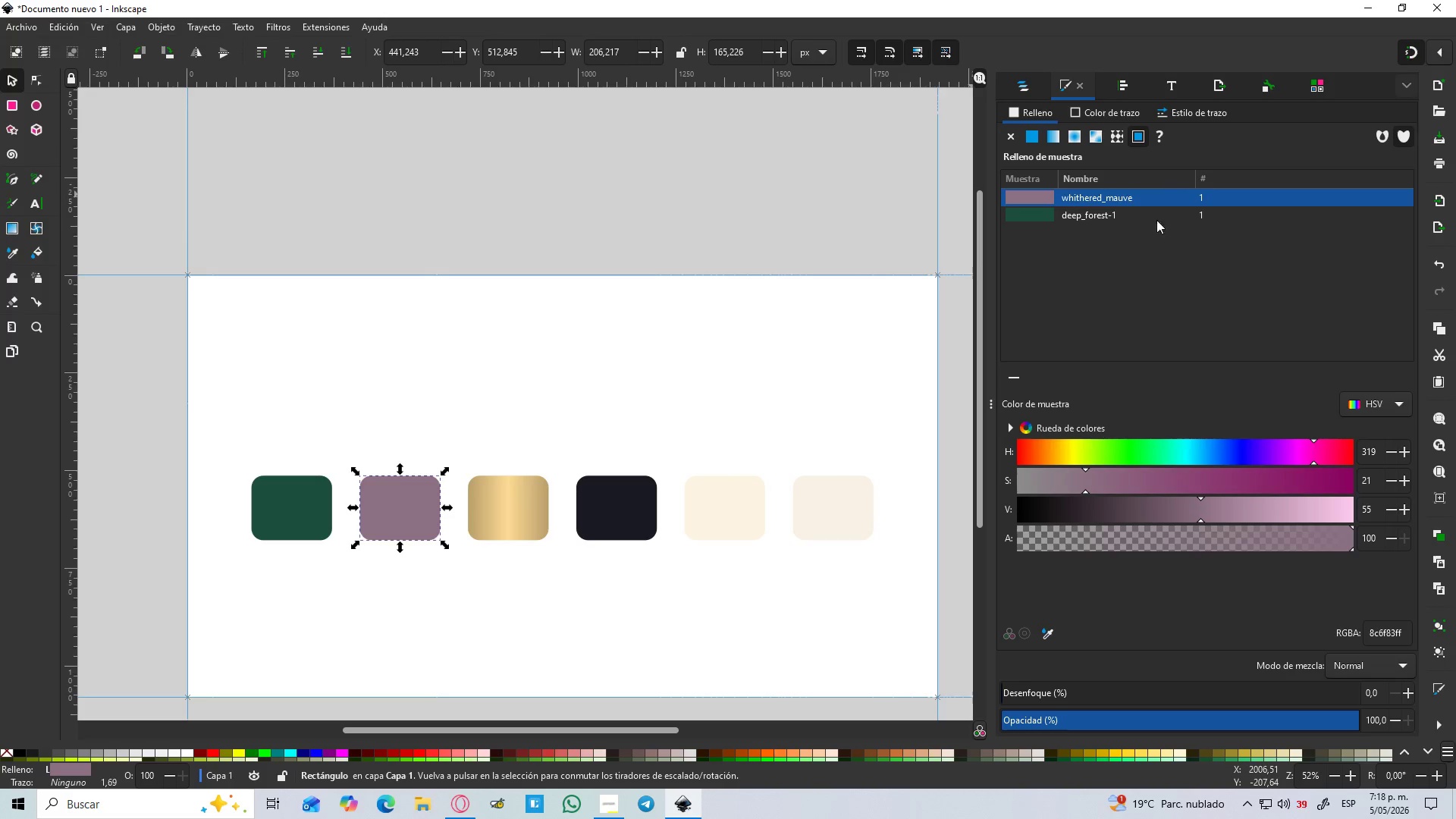 
left_click_drag(start_coordinate=[1100, 211], to_coordinate=[1103, 211])
 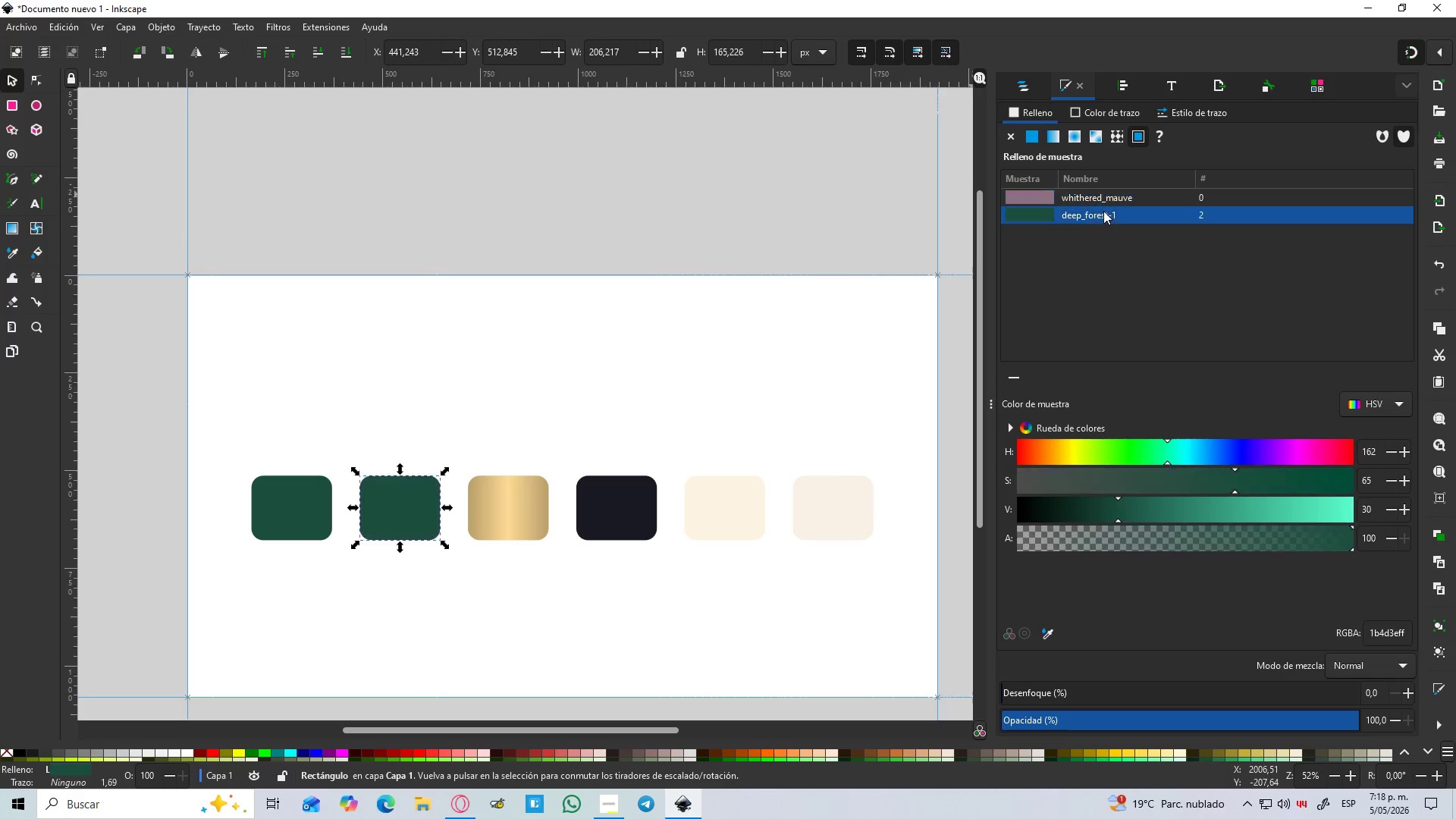 
double_click([1103, 211])
 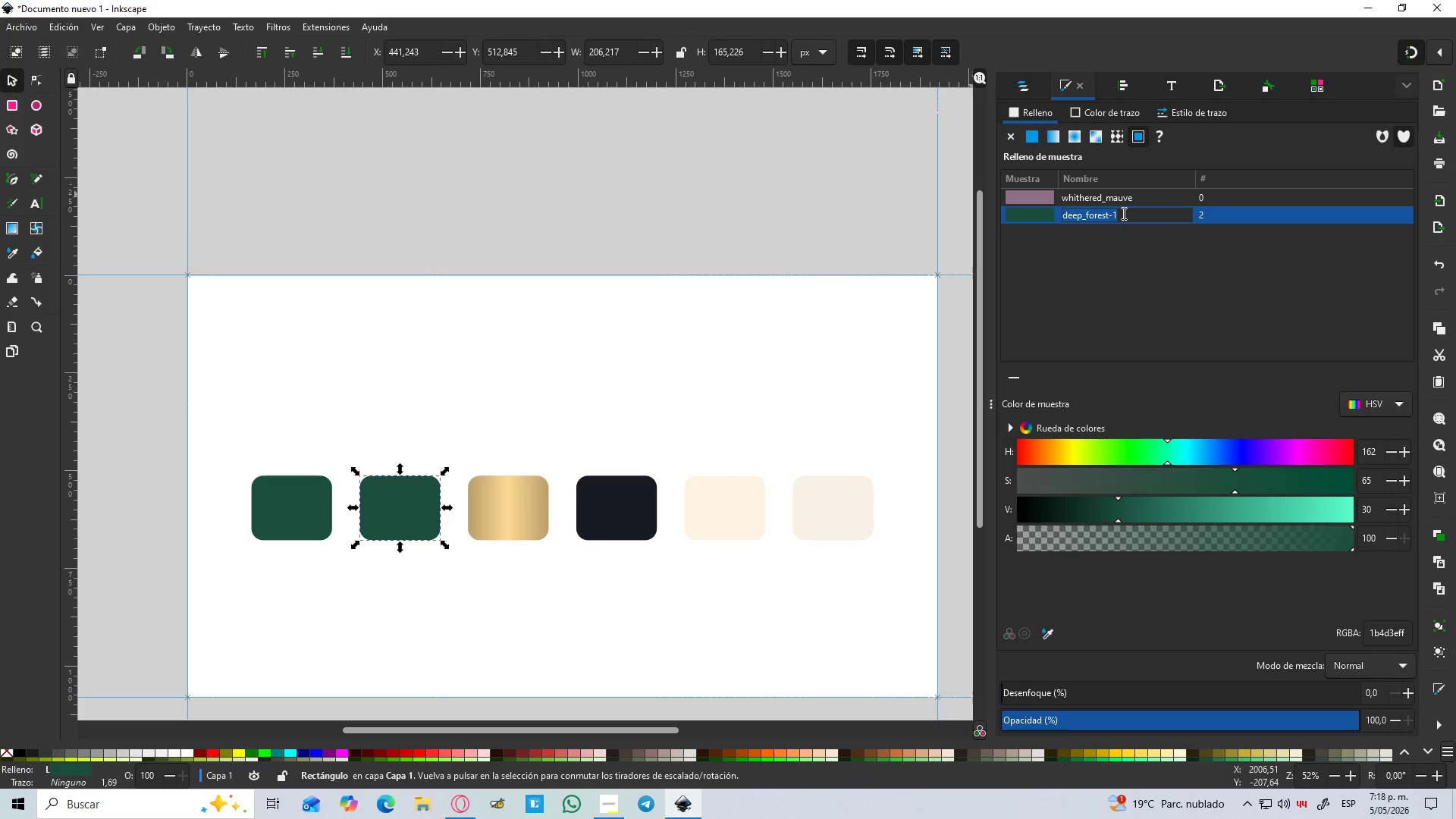 
triple_click([1122, 213])
 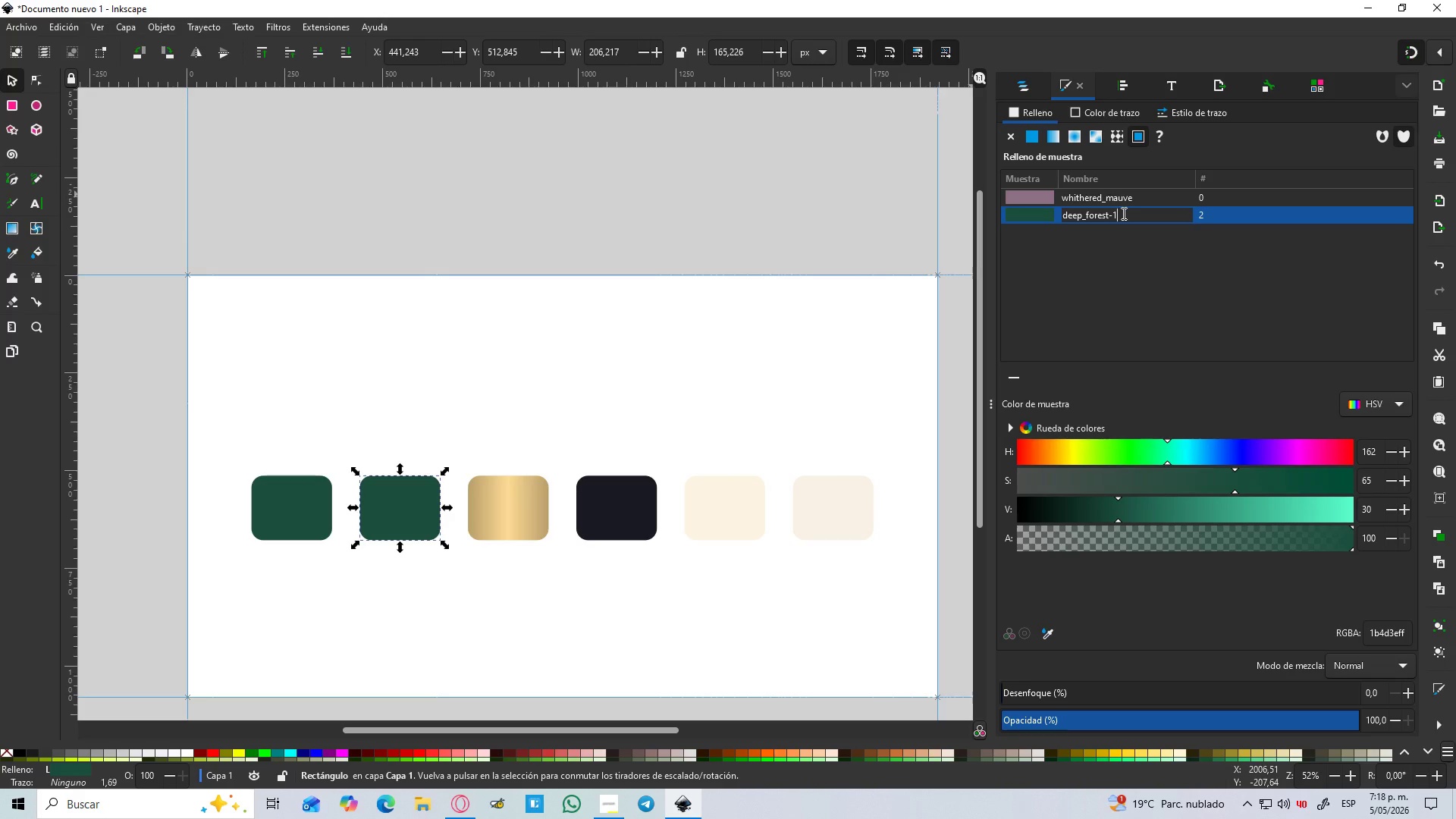 
key(Backspace)
 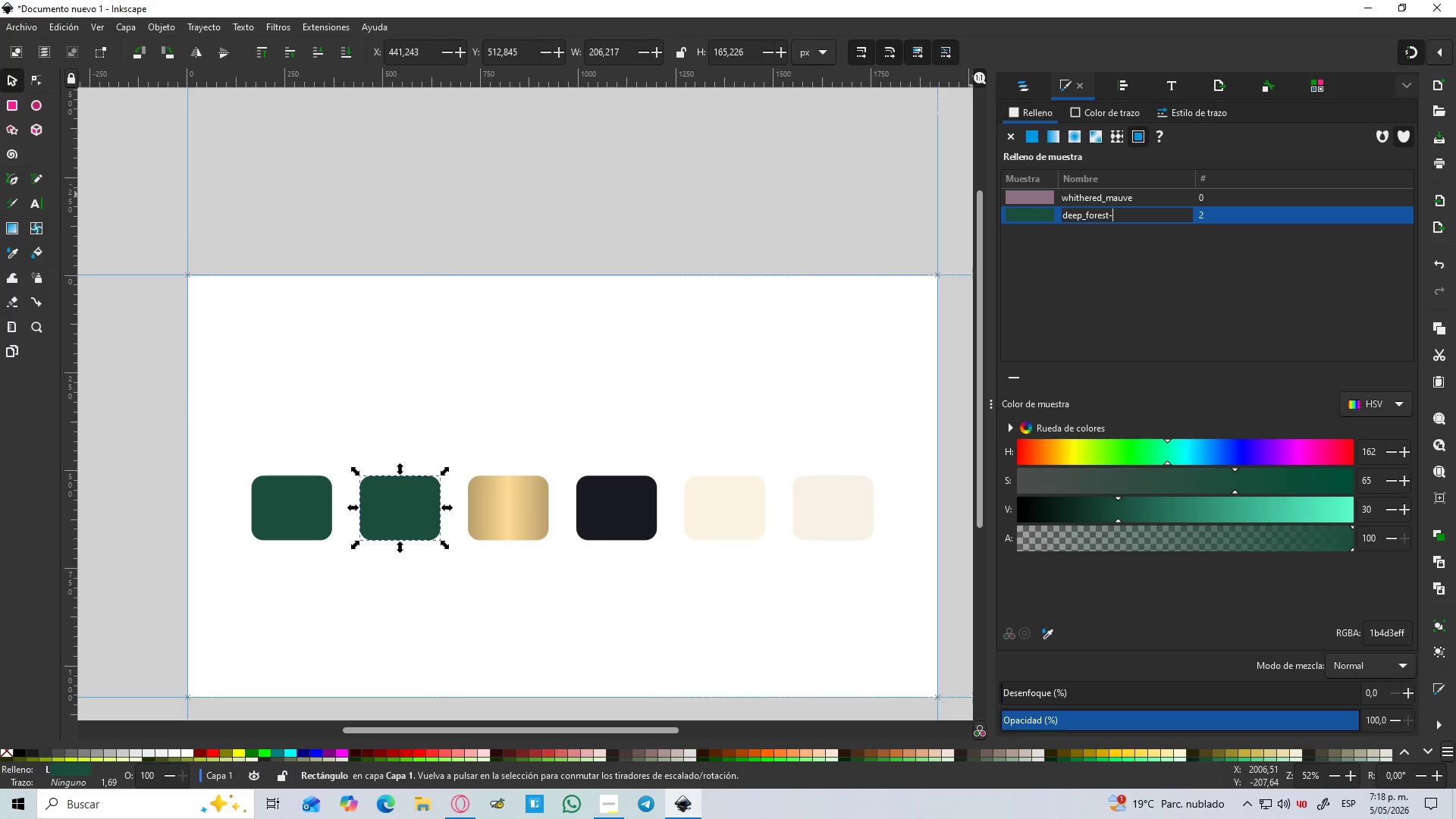 
key(Backspace)
 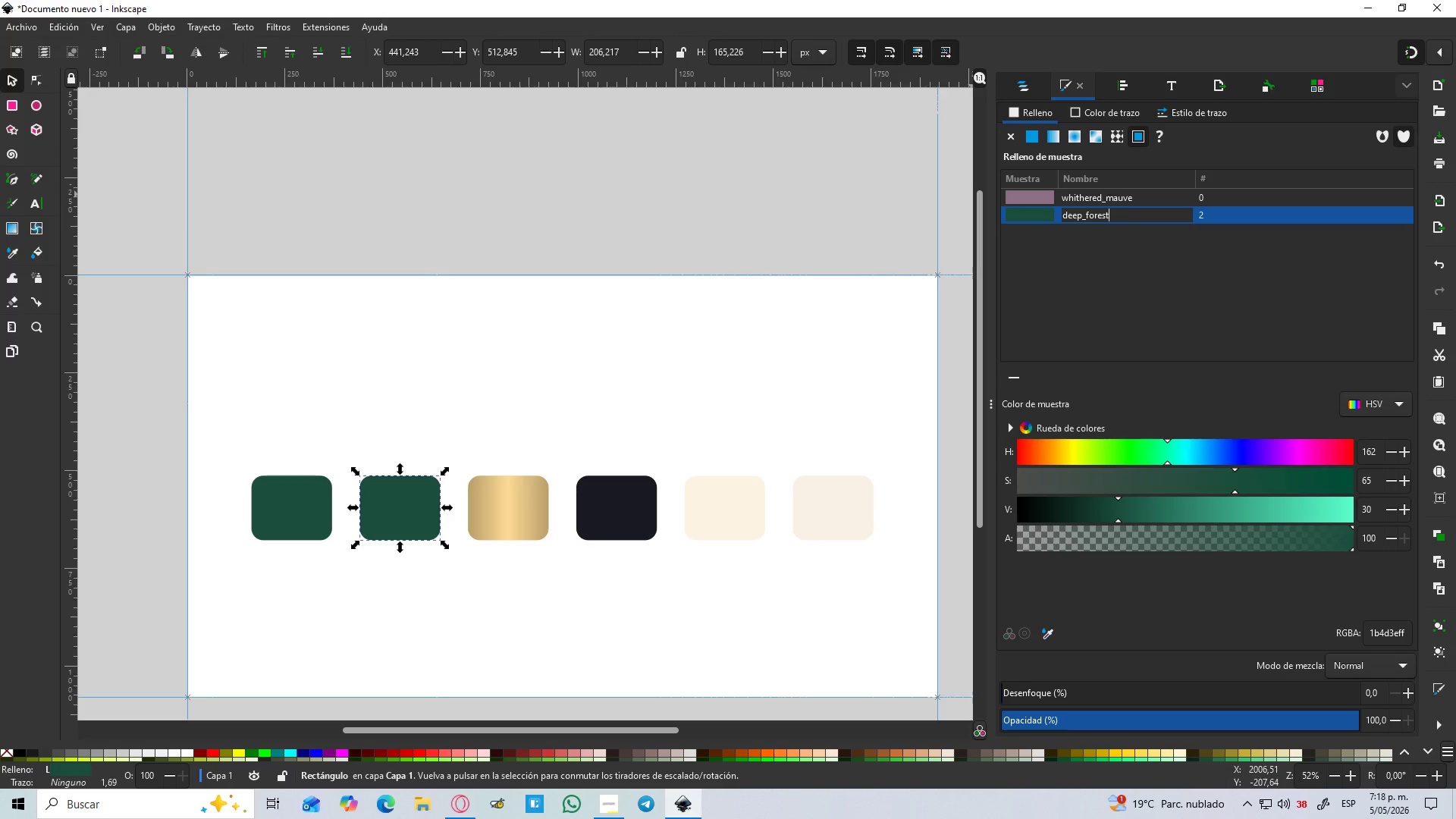 
key(Enter)
 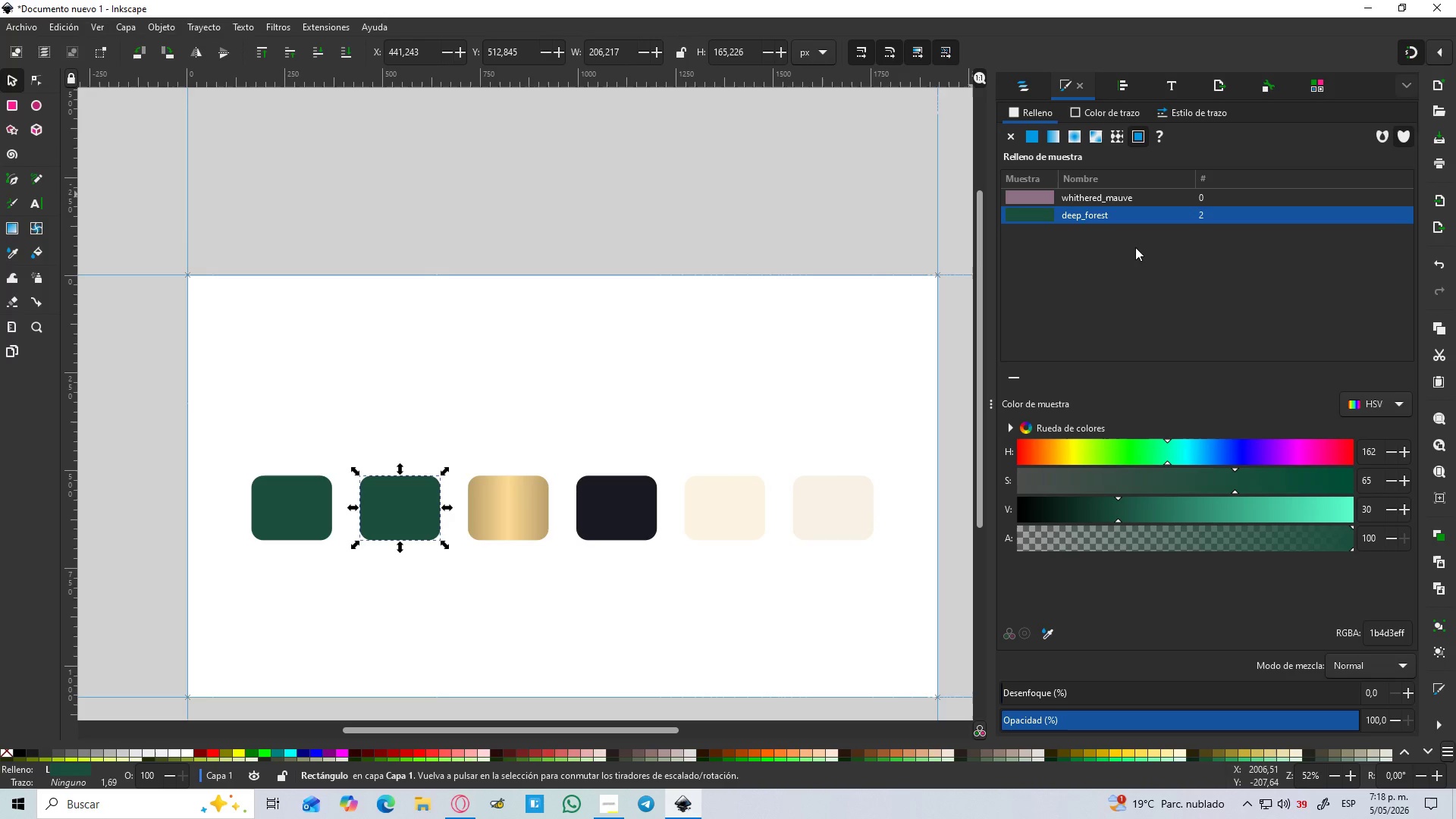 
left_click_drag(start_coordinate=[1130, 279], to_coordinate=[1126, 279])
 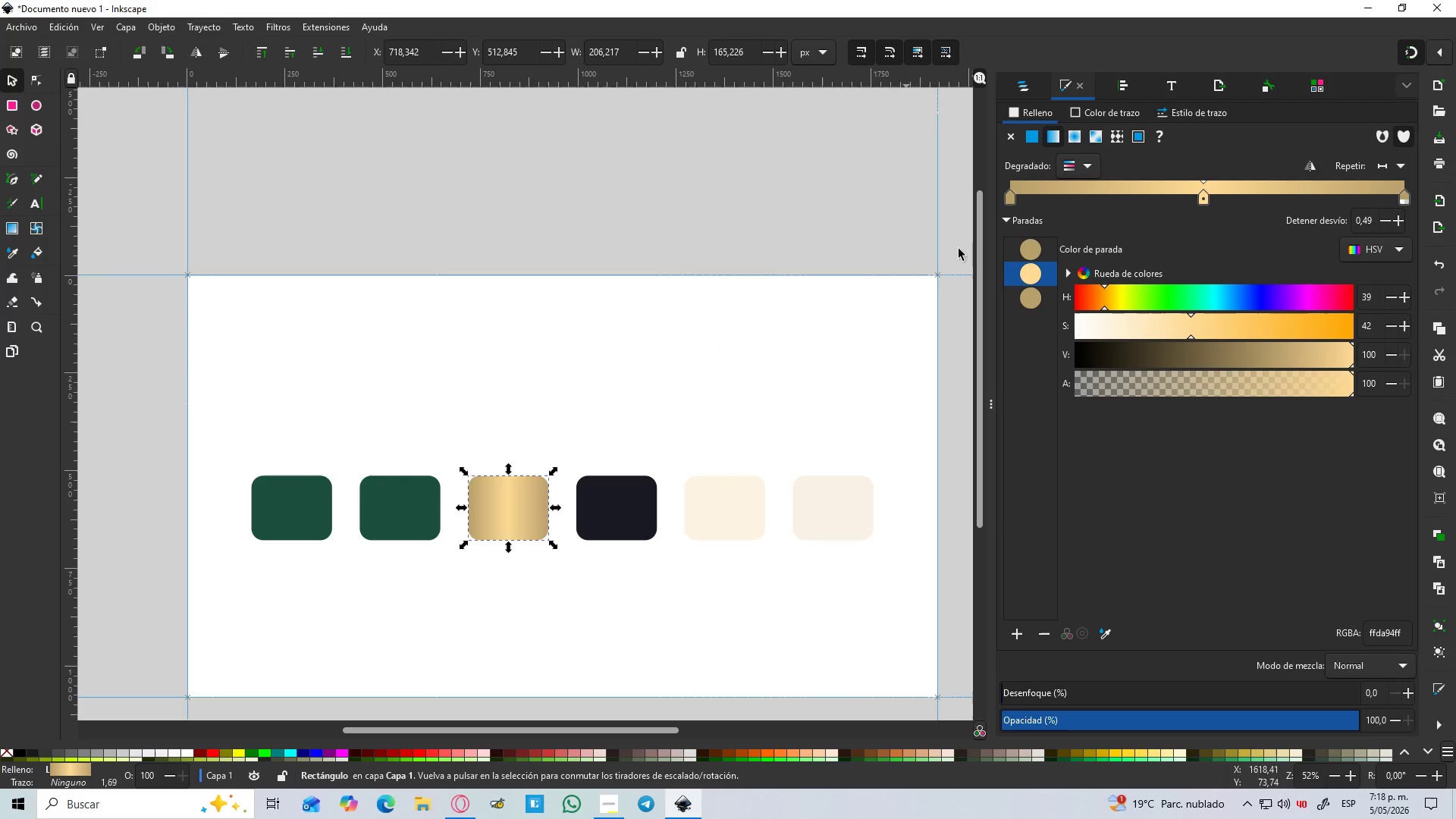 
left_click([1145, 133])
 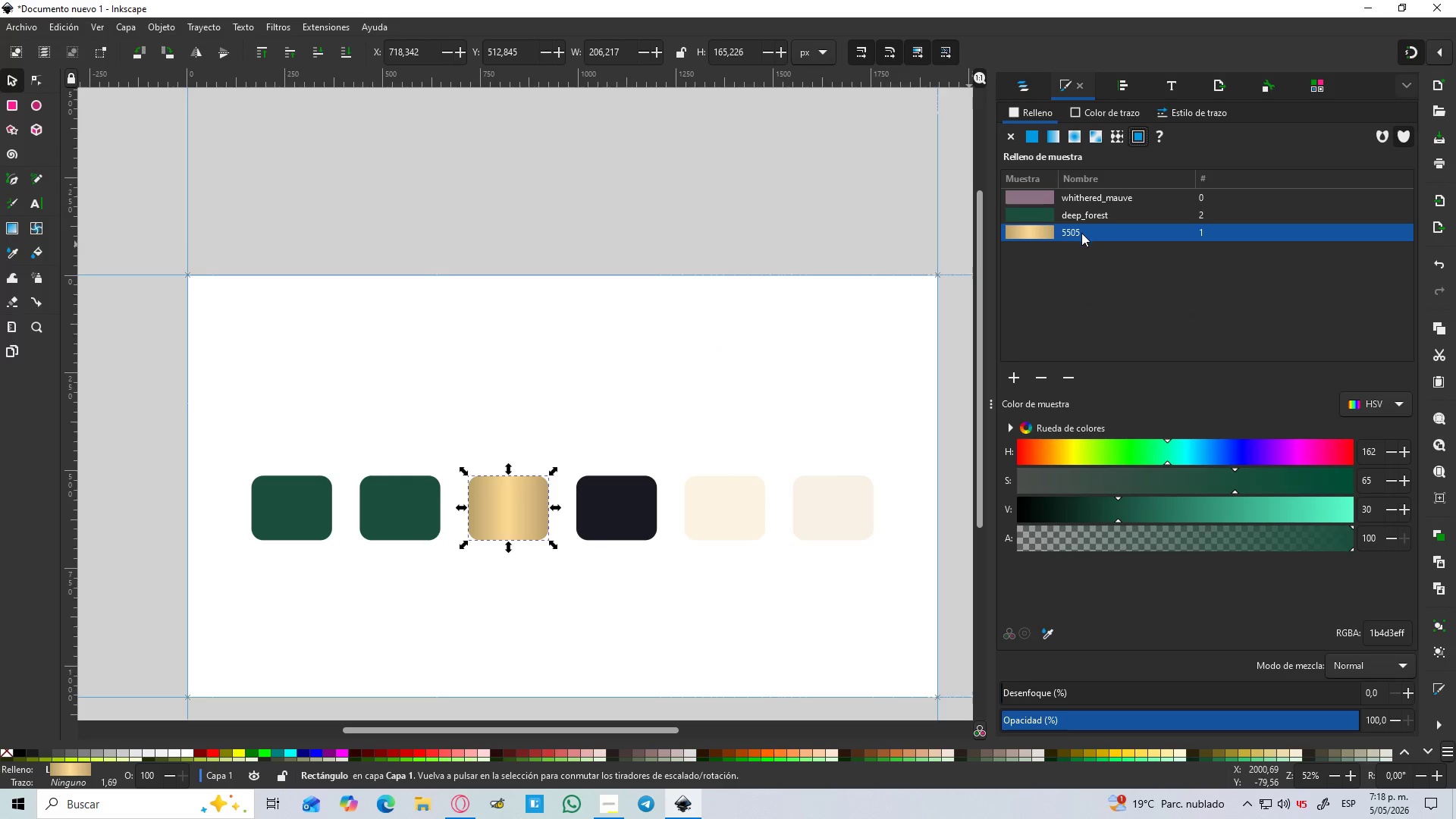 
double_click([1081, 233])
 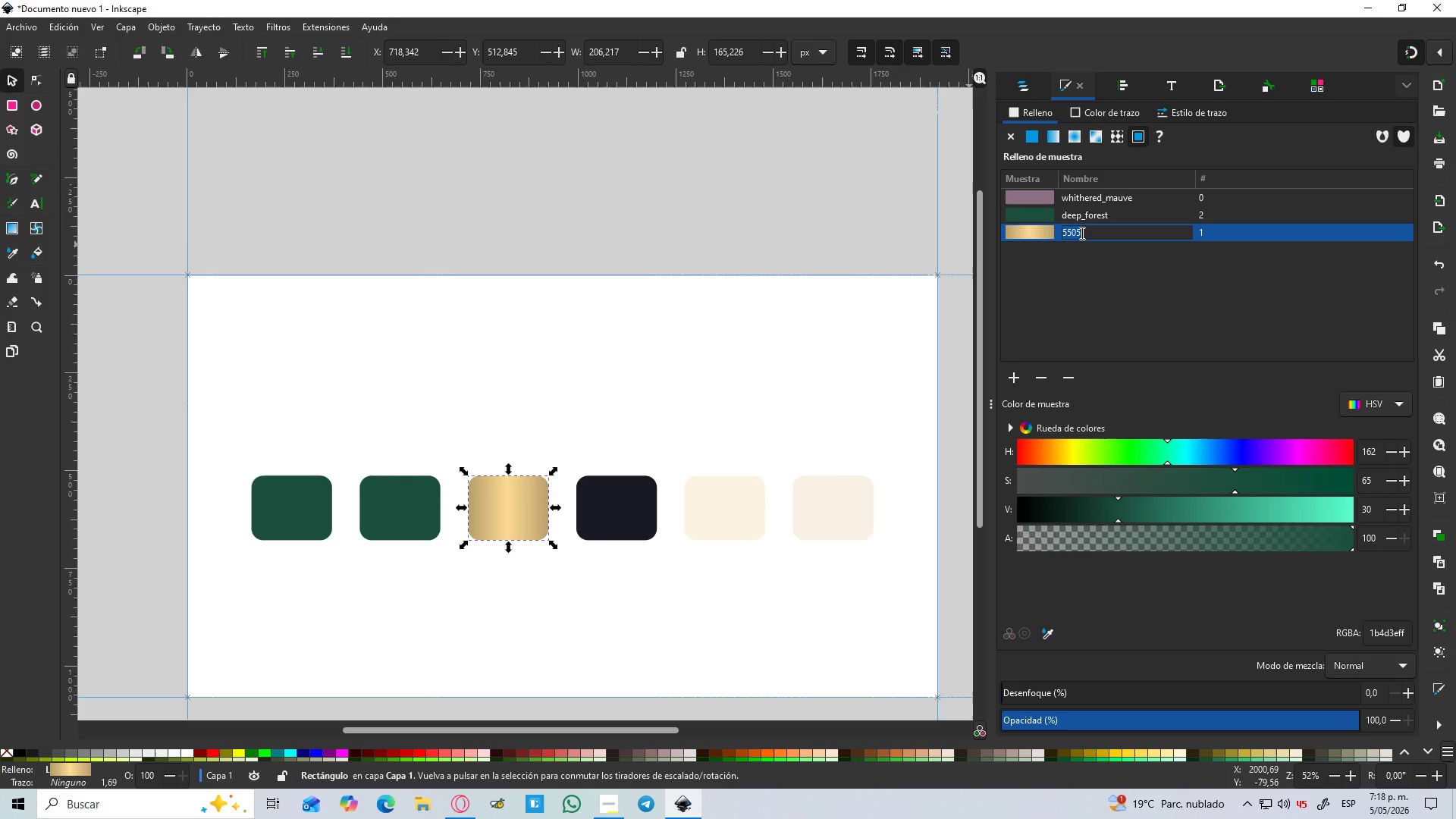 
left_click_drag(start_coordinate=[1081, 233], to_coordinate=[1046, 231])
 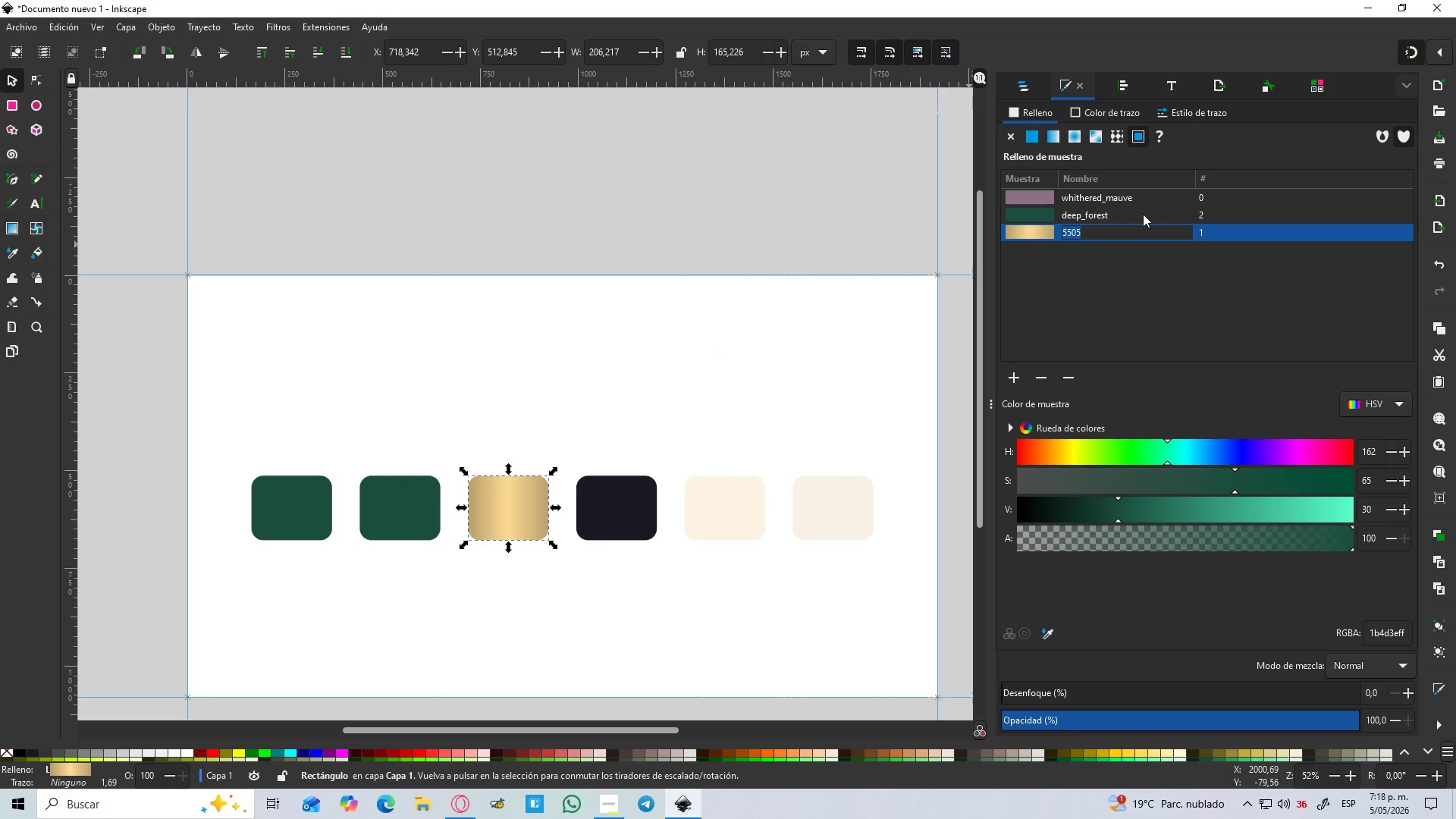 
type(antique gold)
 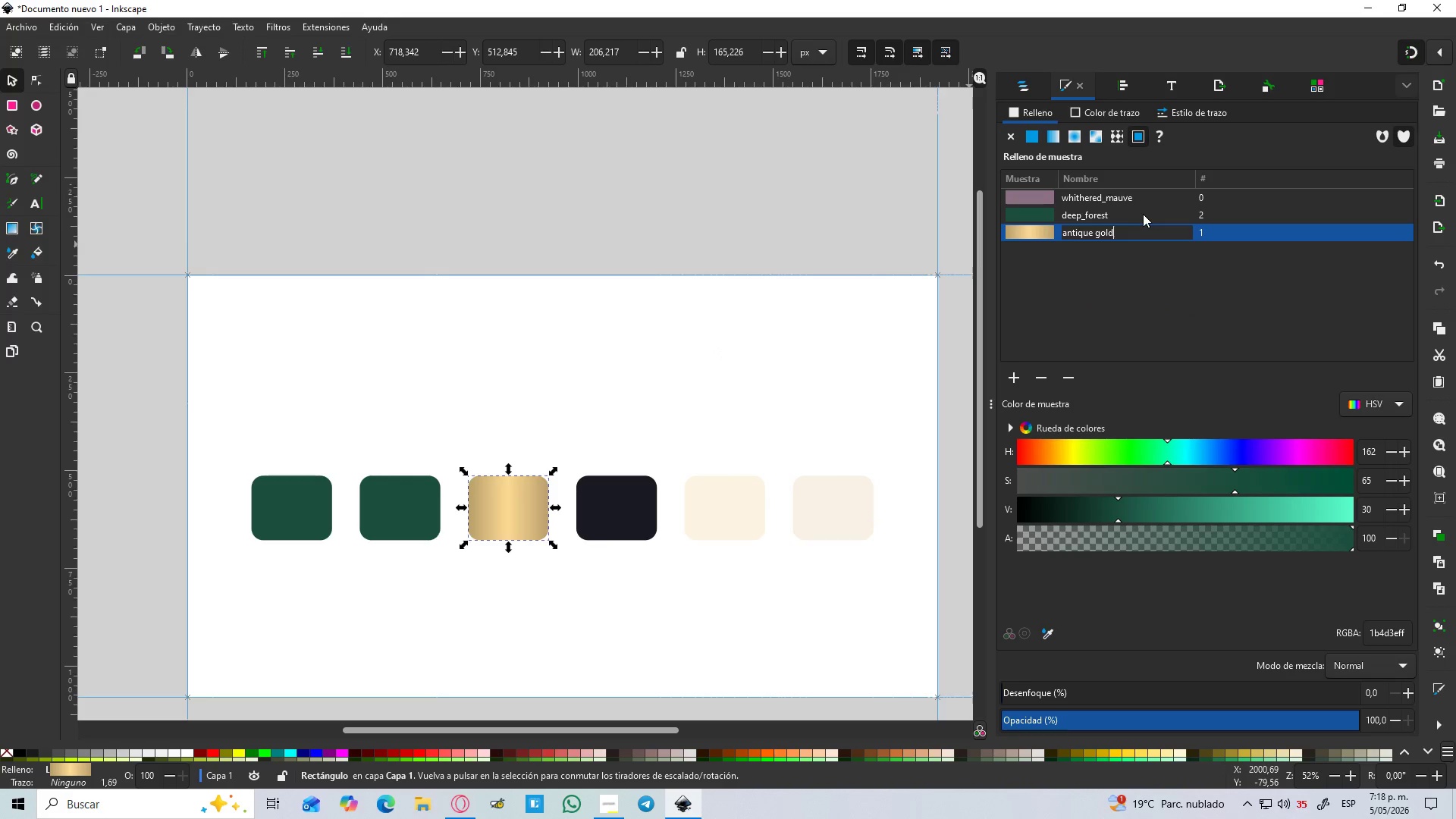 
key(Enter)
 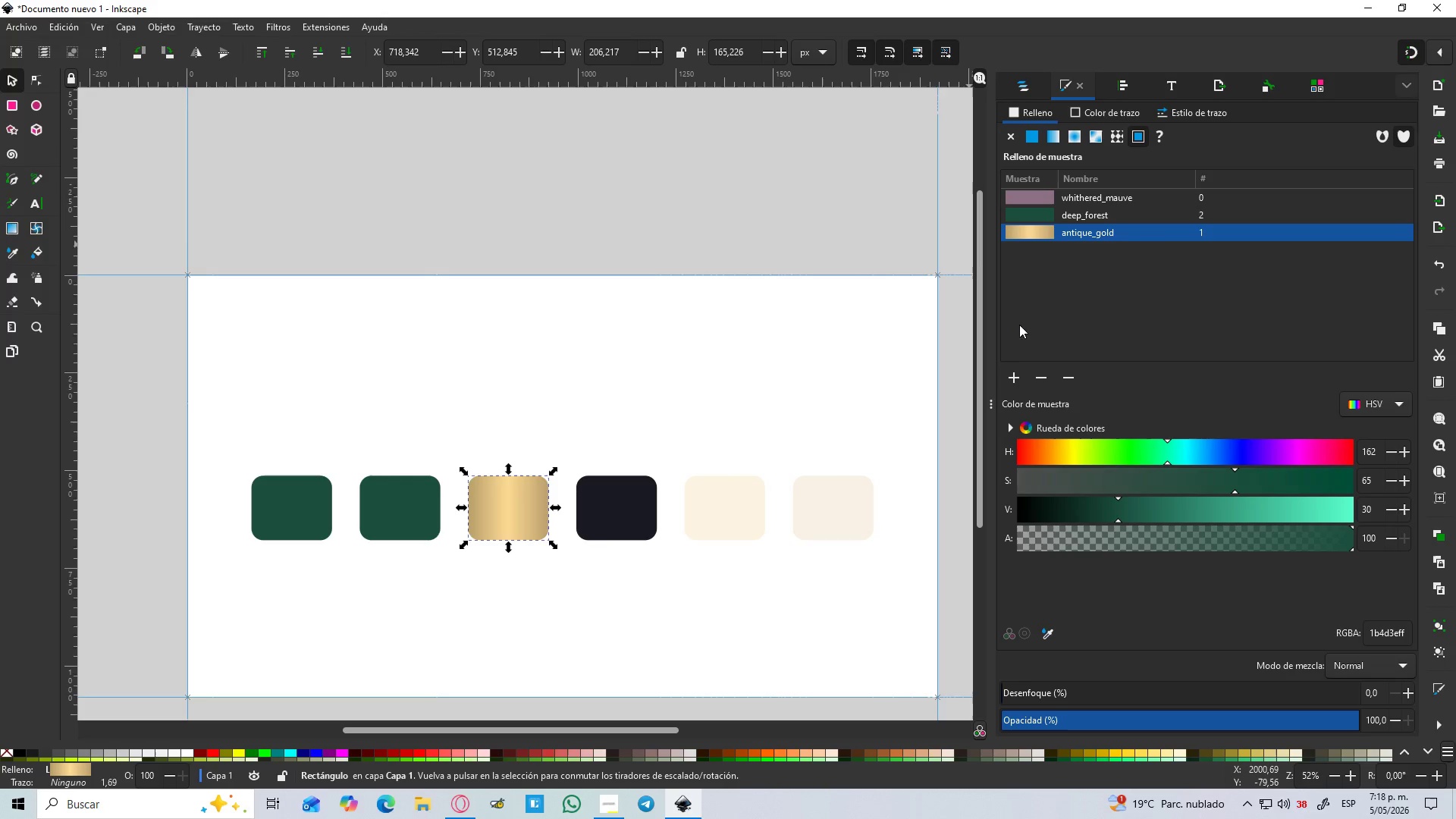 
left_click([610, 504])
 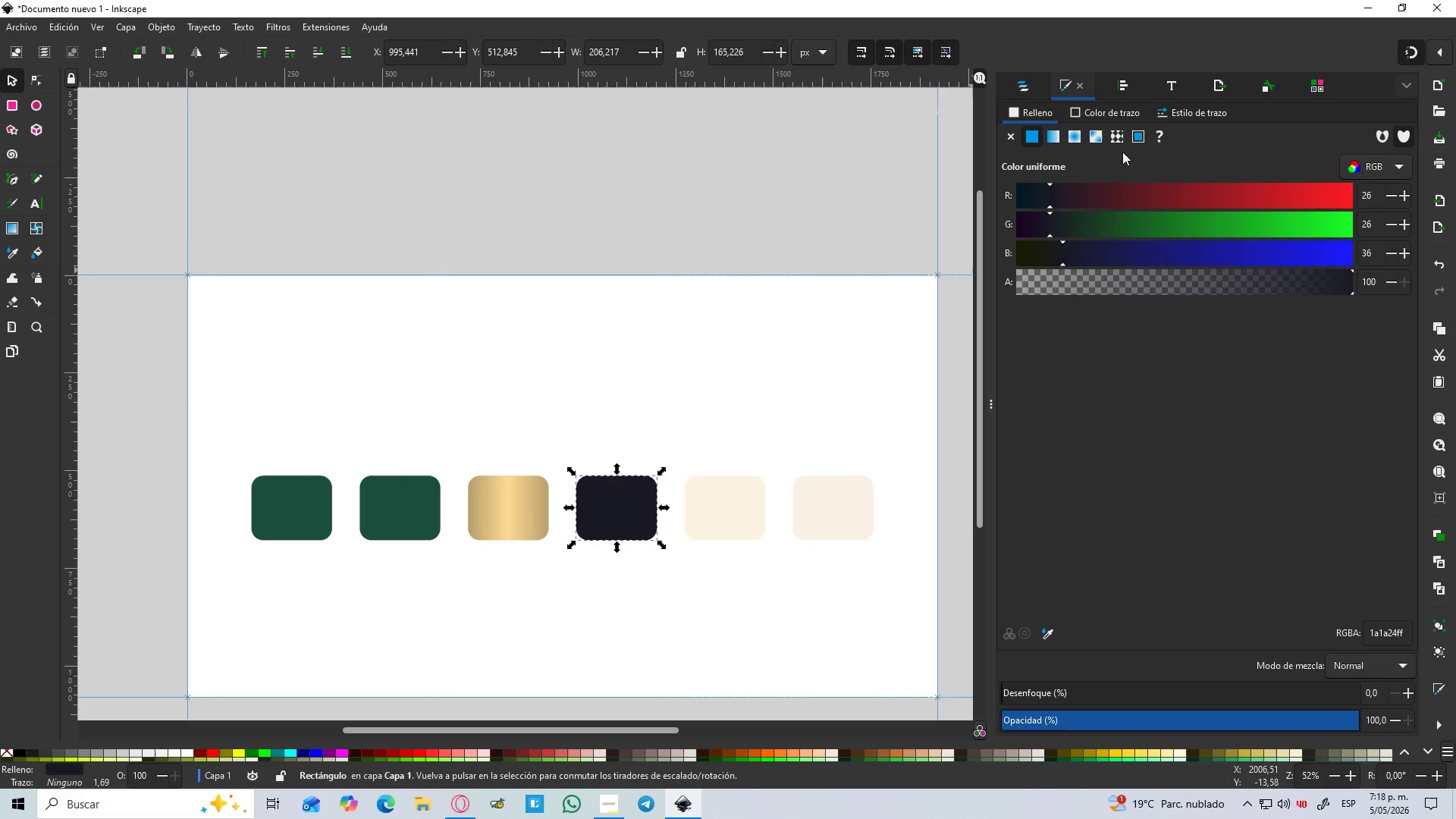 
left_click([1137, 132])
 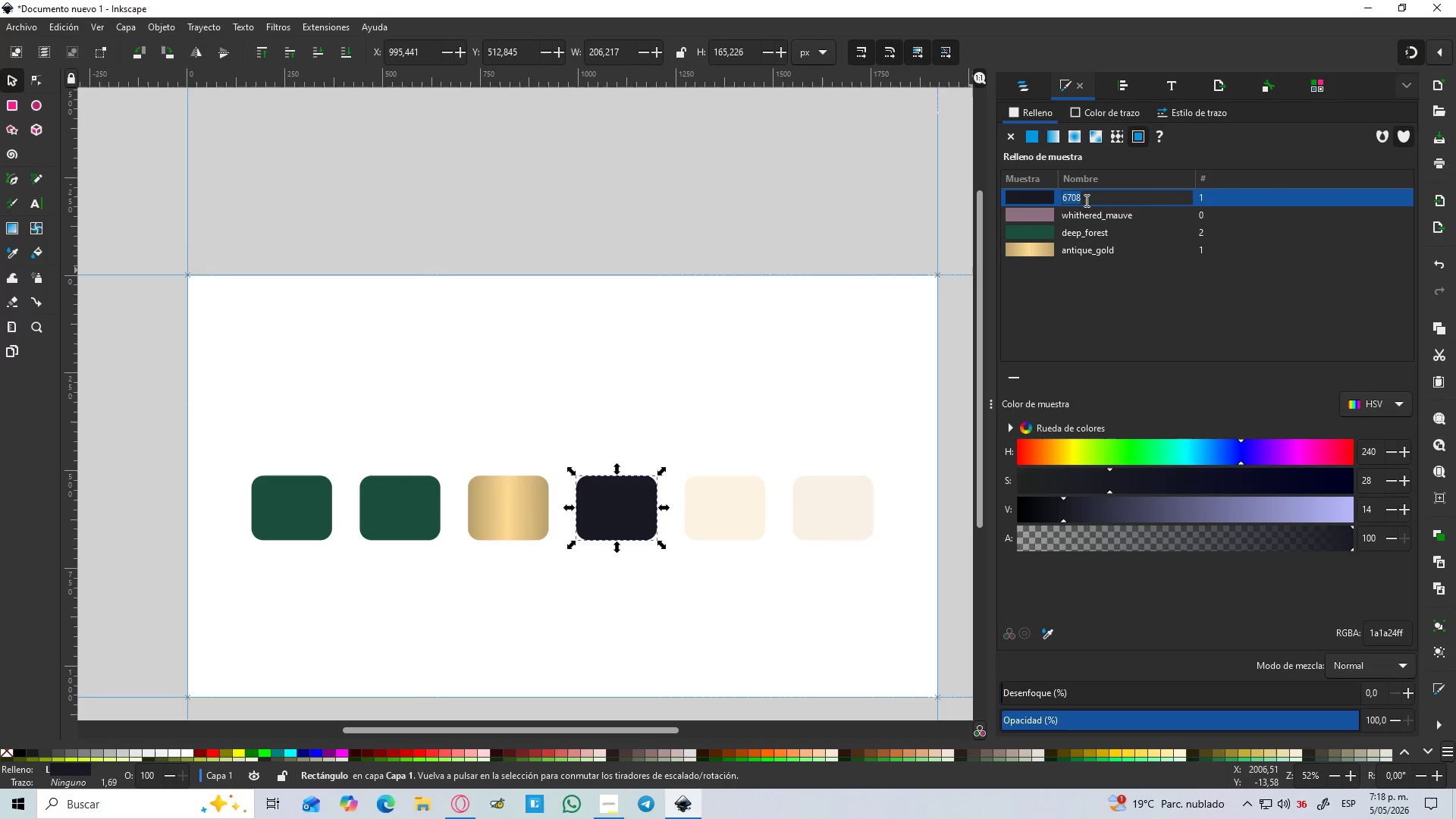 
type(inky black)
 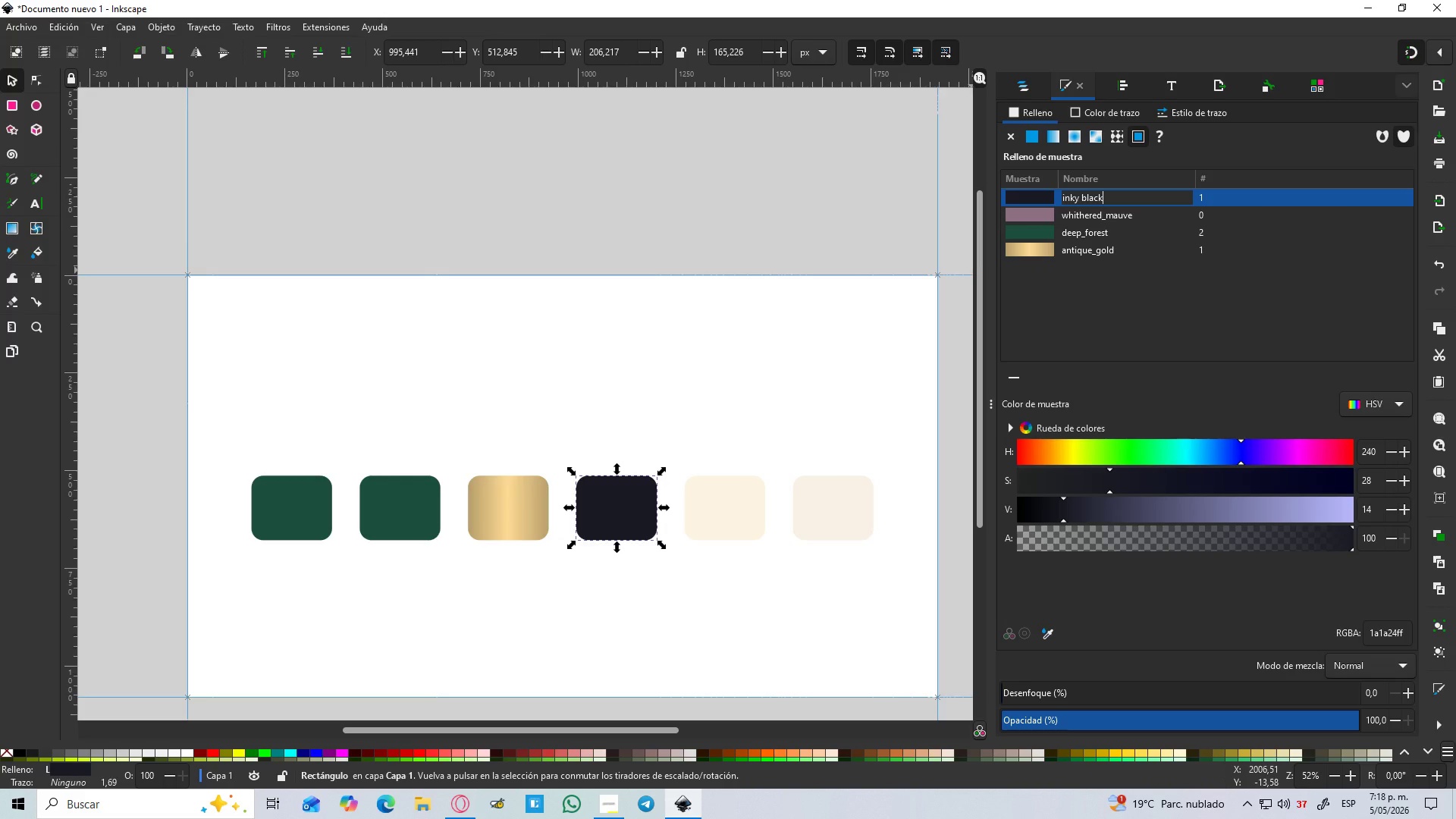 
key(Enter)
 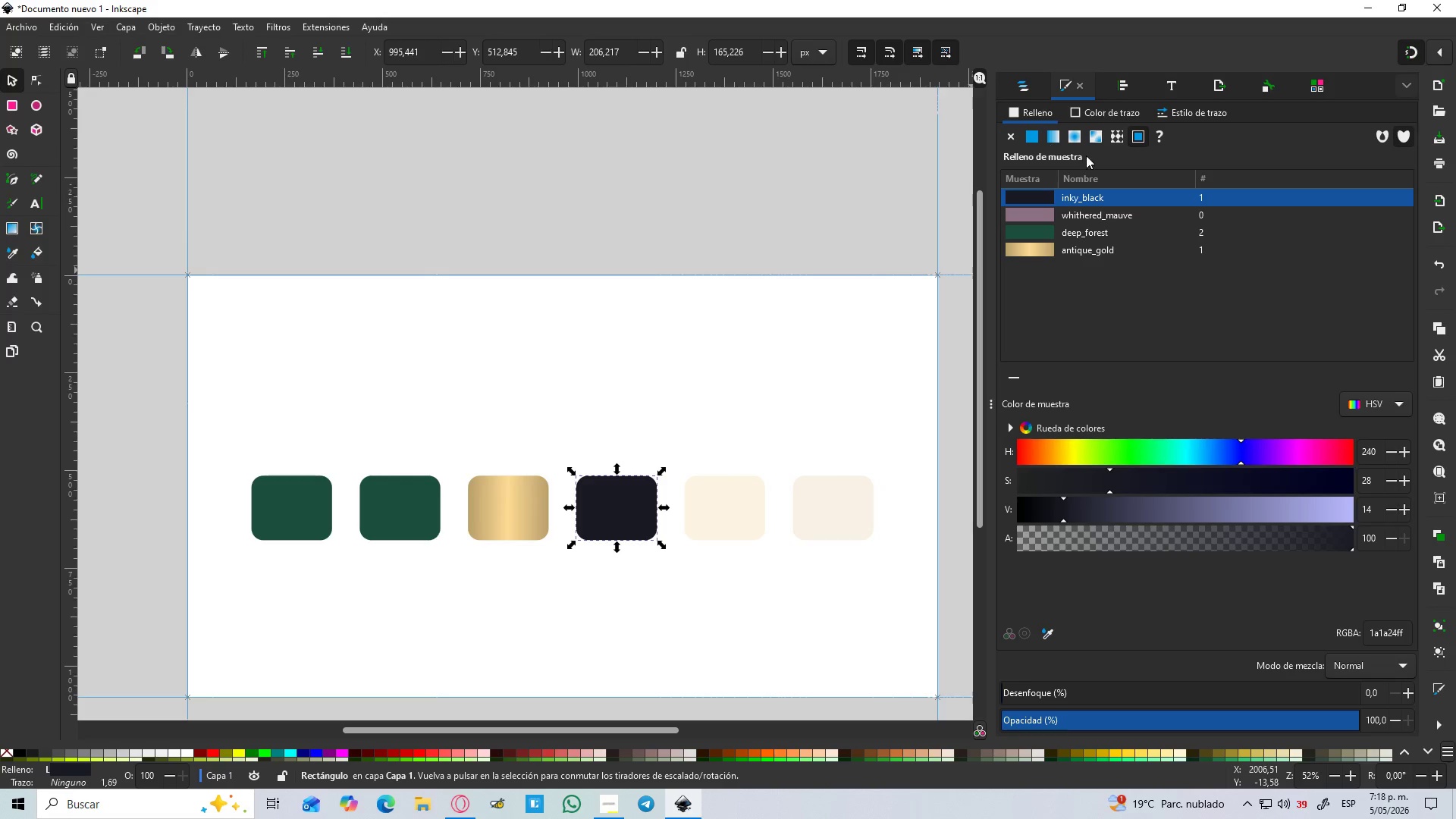 
left_click([727, 500])
 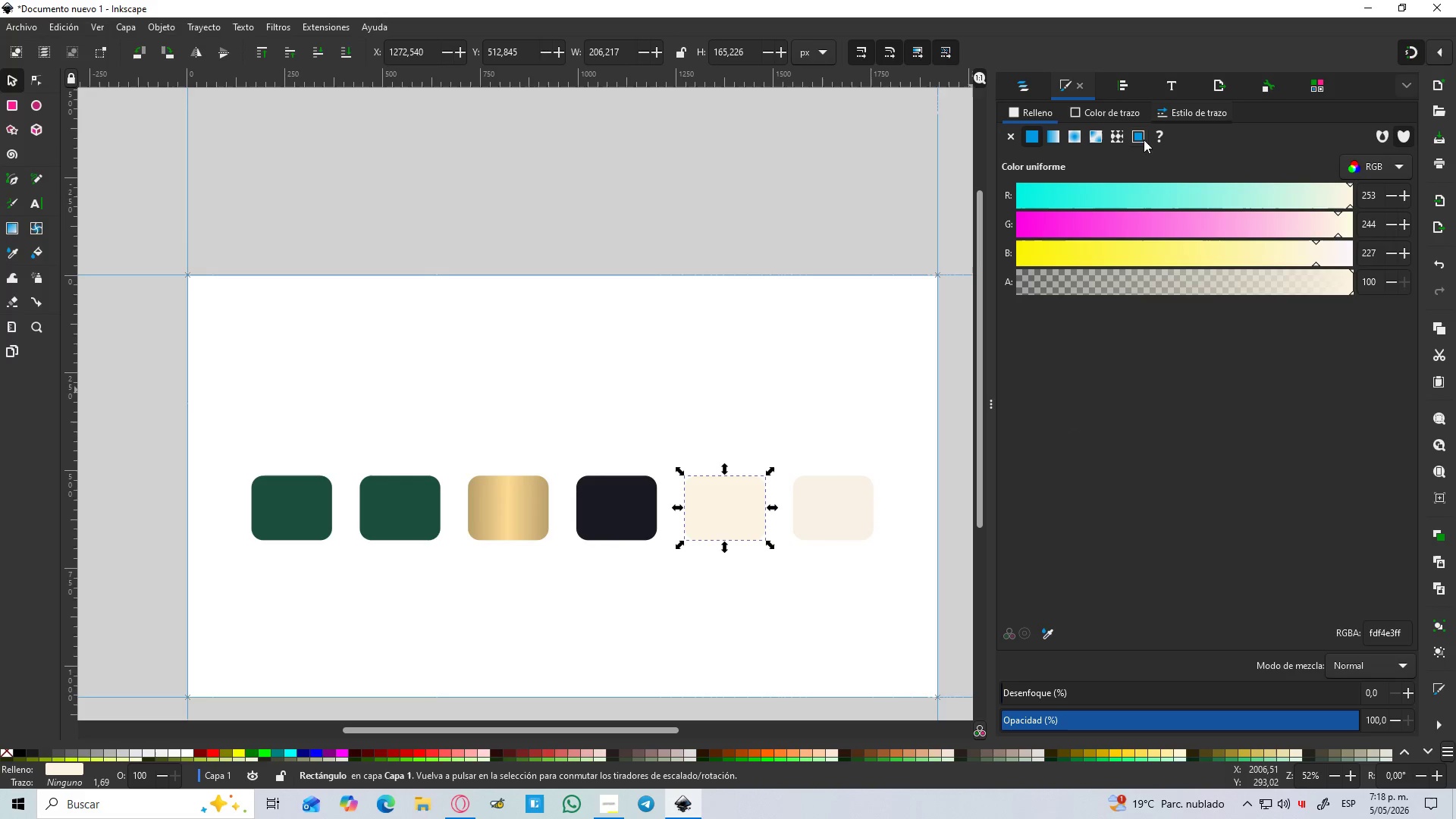 
left_click([1135, 135])
 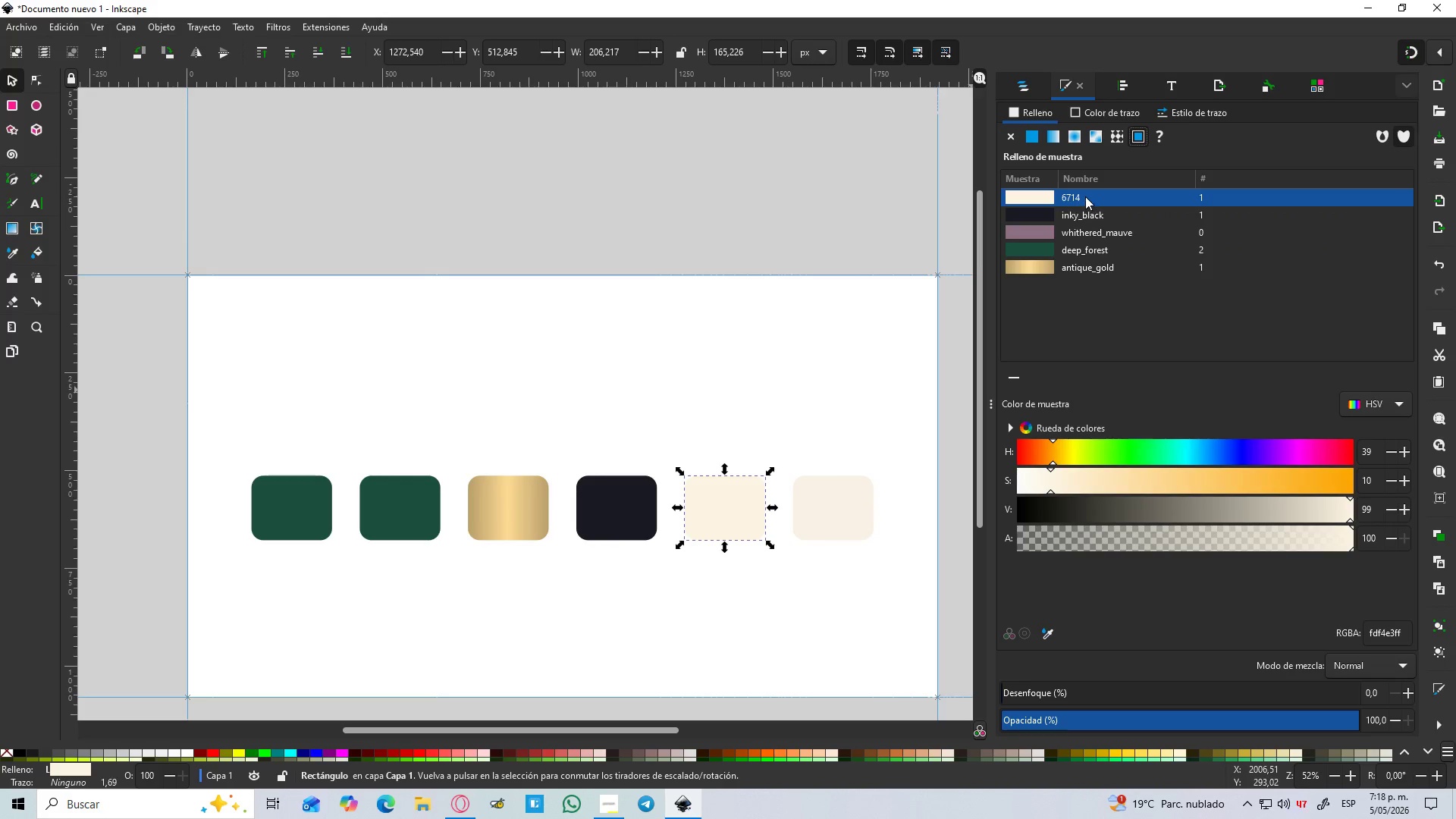 
double_click([1082, 193])
 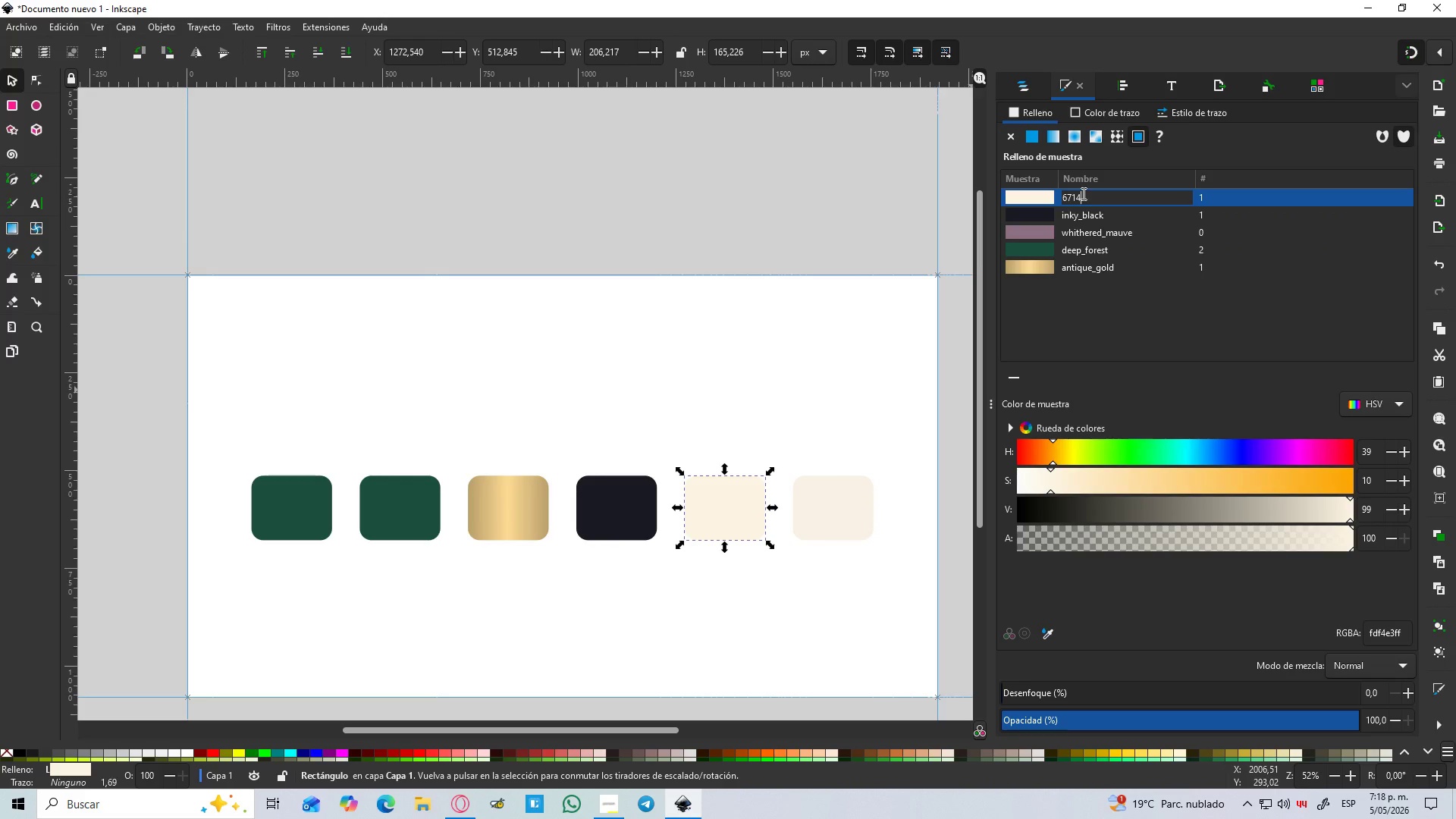 
left_click_drag(start_coordinate=[1082, 193], to_coordinate=[1056, 194])
 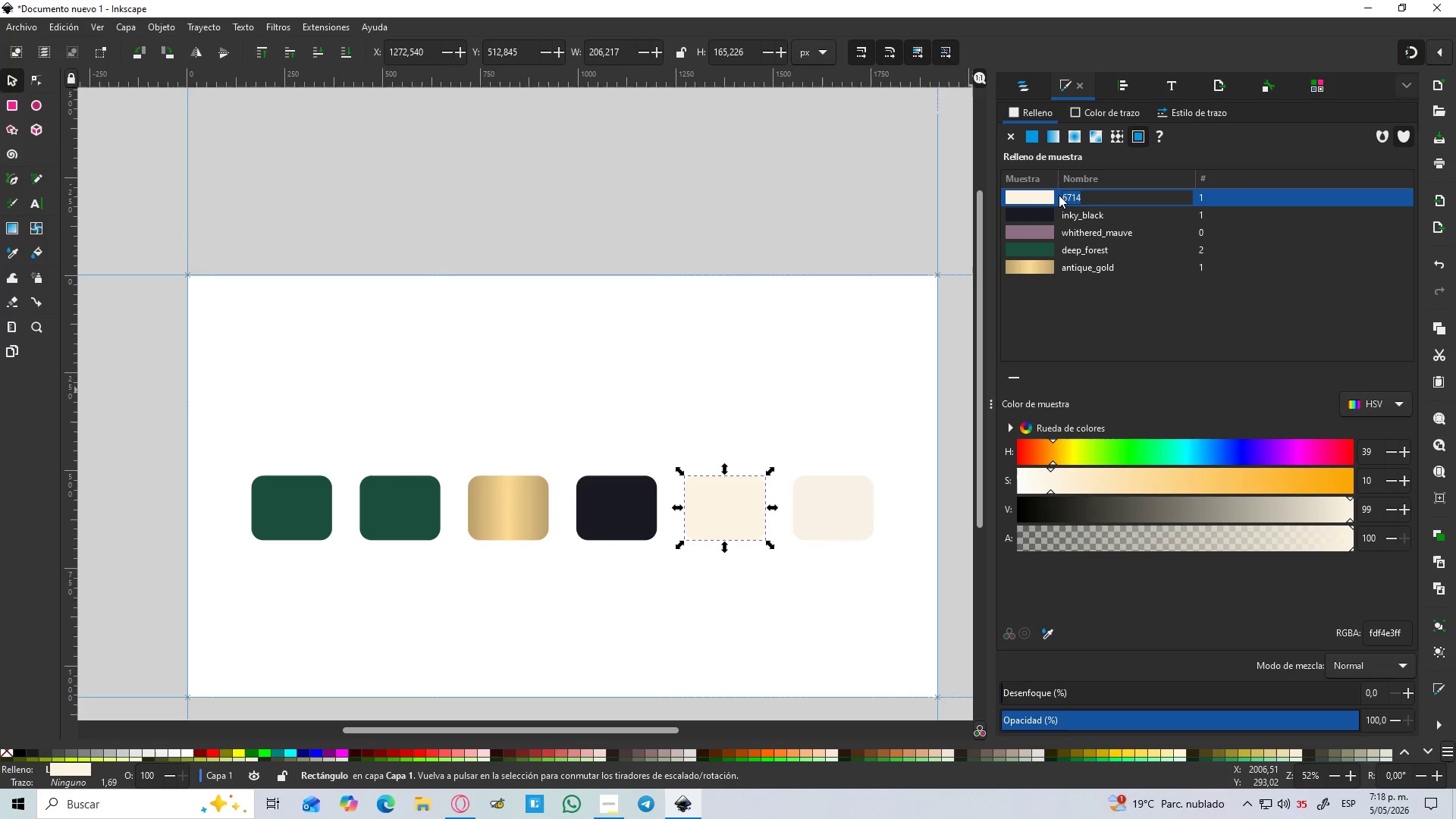 
type(pergamine neutral)
 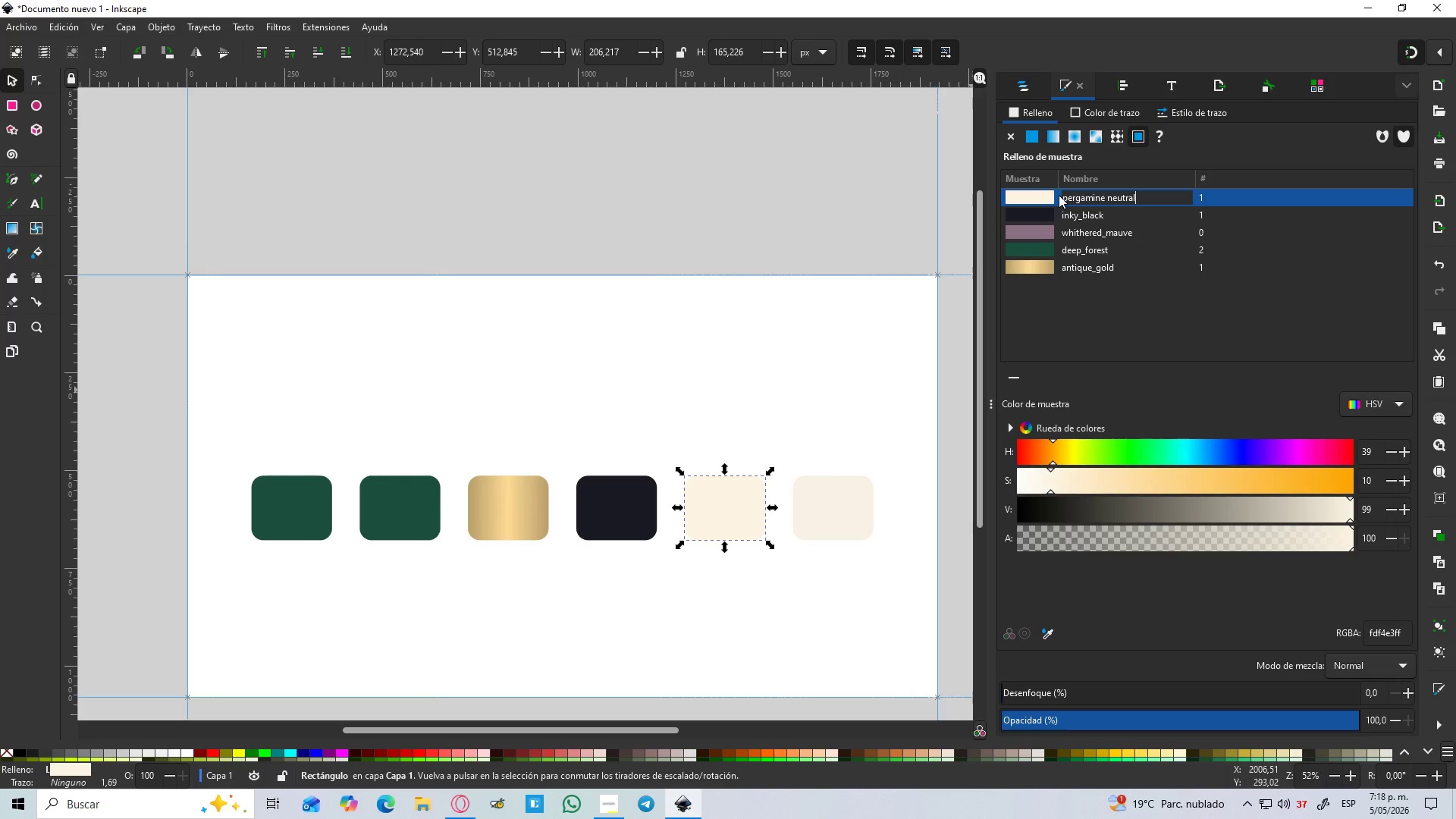 
key(Enter)
 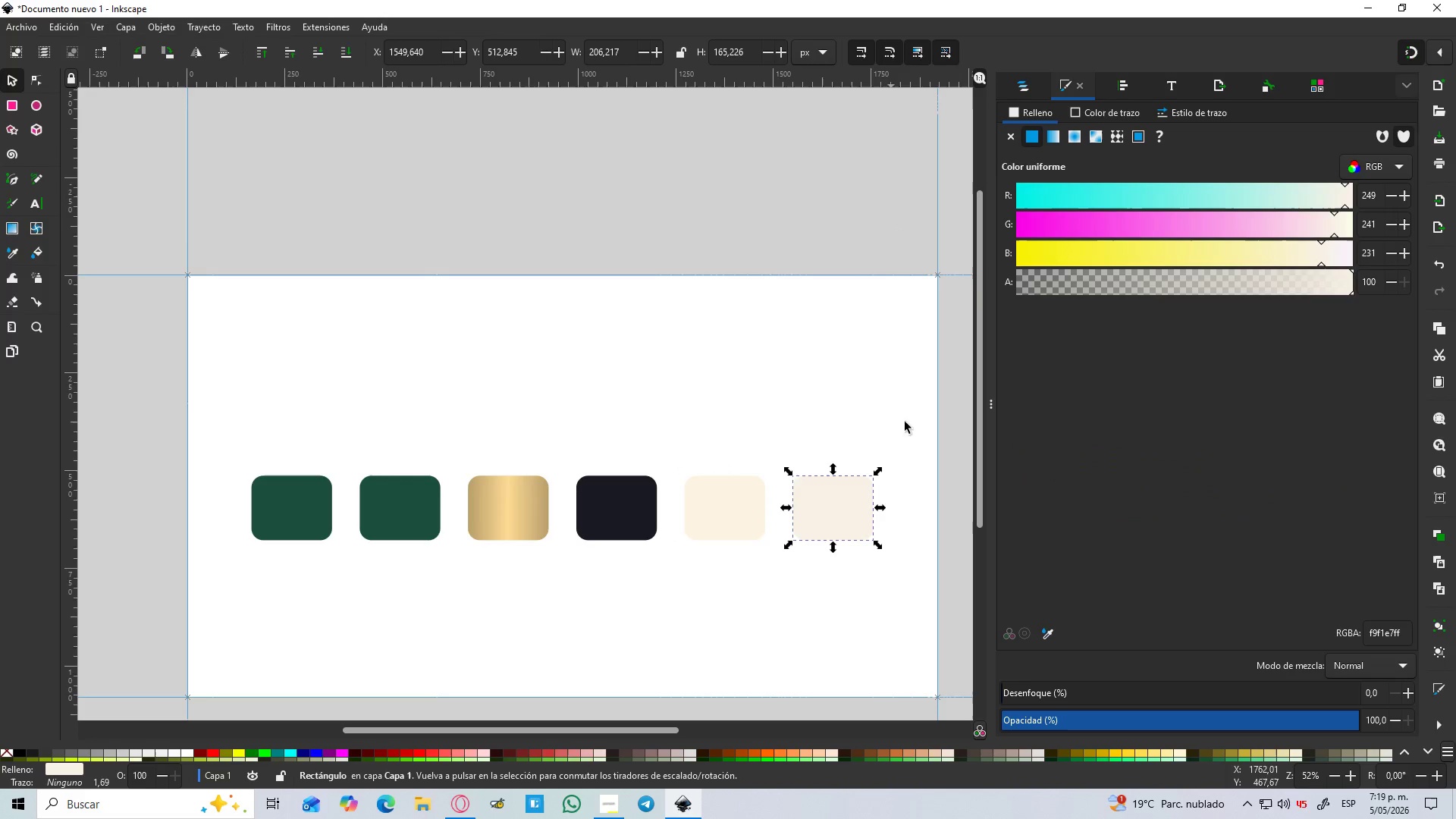 
wait(5.09)
 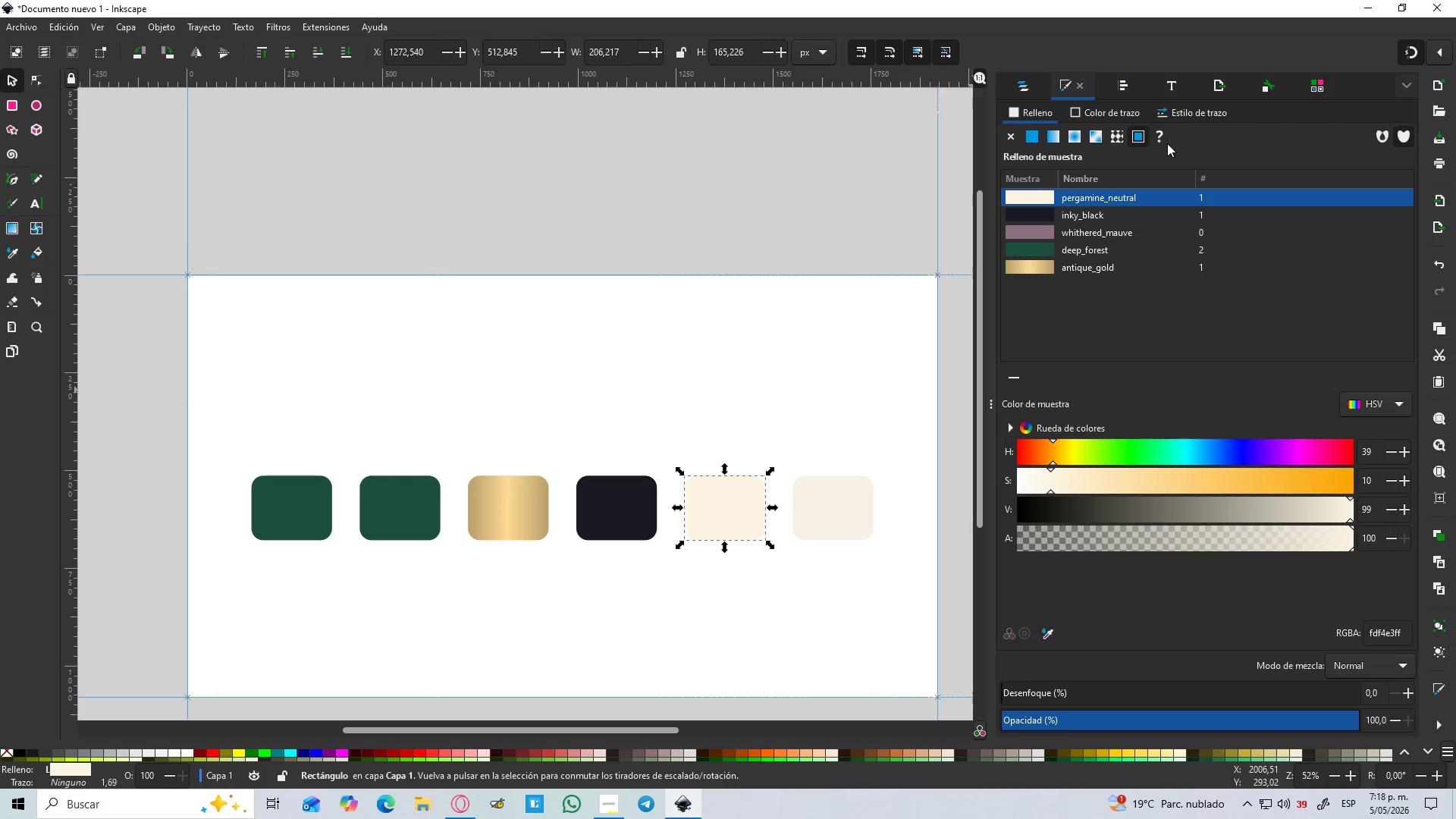 
left_click([1140, 136])
 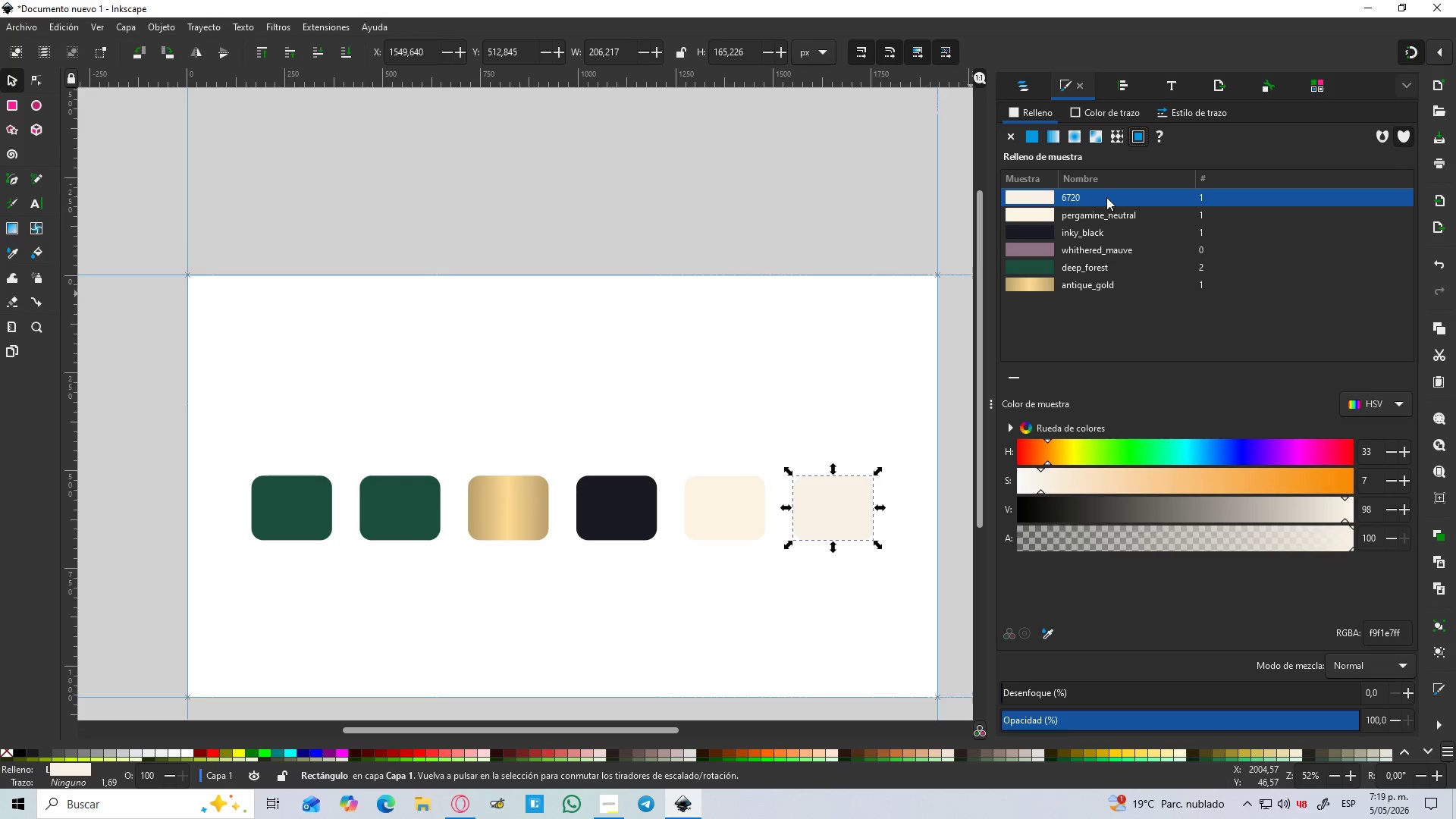 
double_click([1106, 197])
 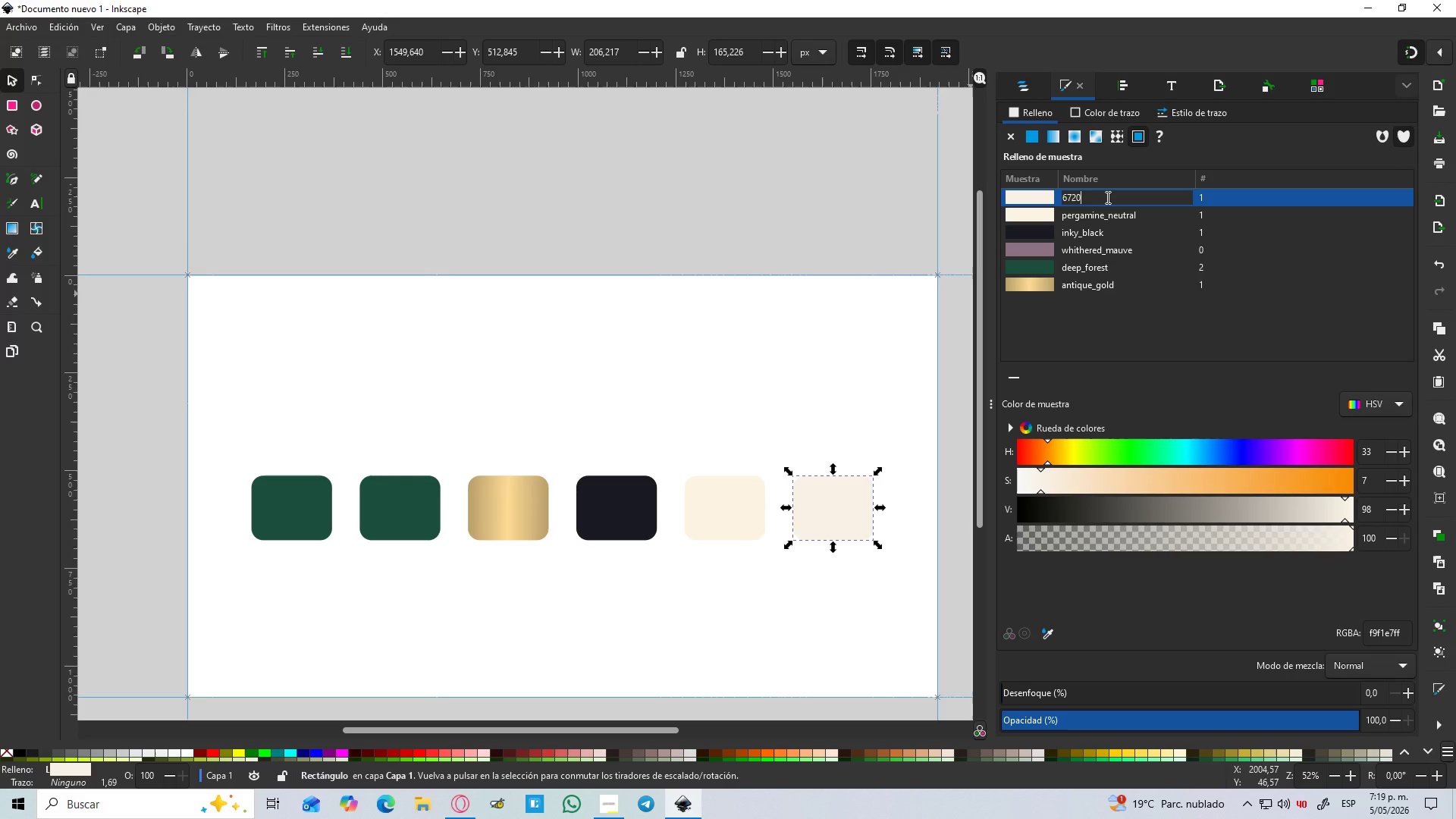 
left_click_drag(start_coordinate=[1106, 197], to_coordinate=[1039, 202])
 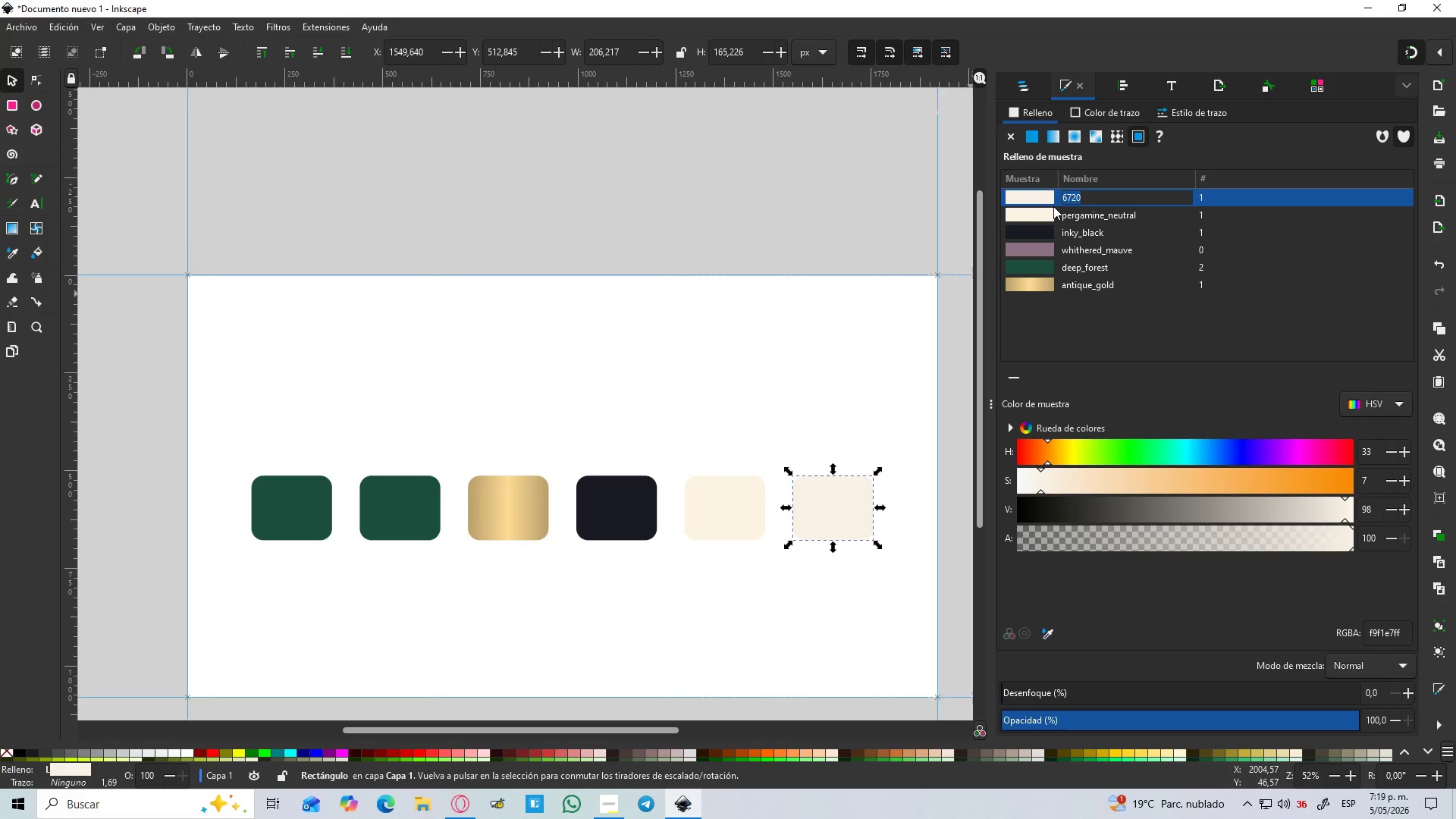 
type(oatmeal neutral)
 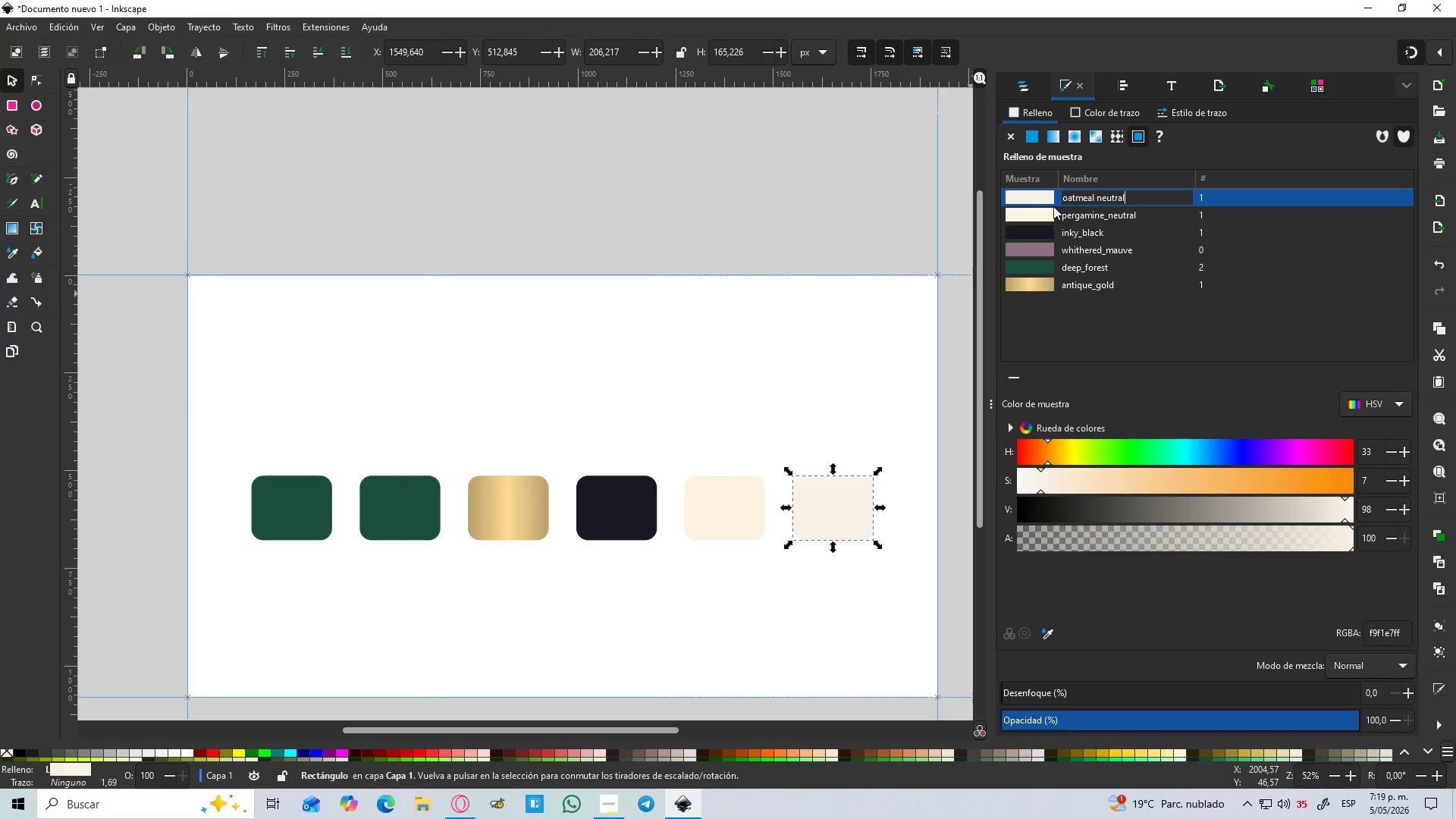 
key(Enter)
 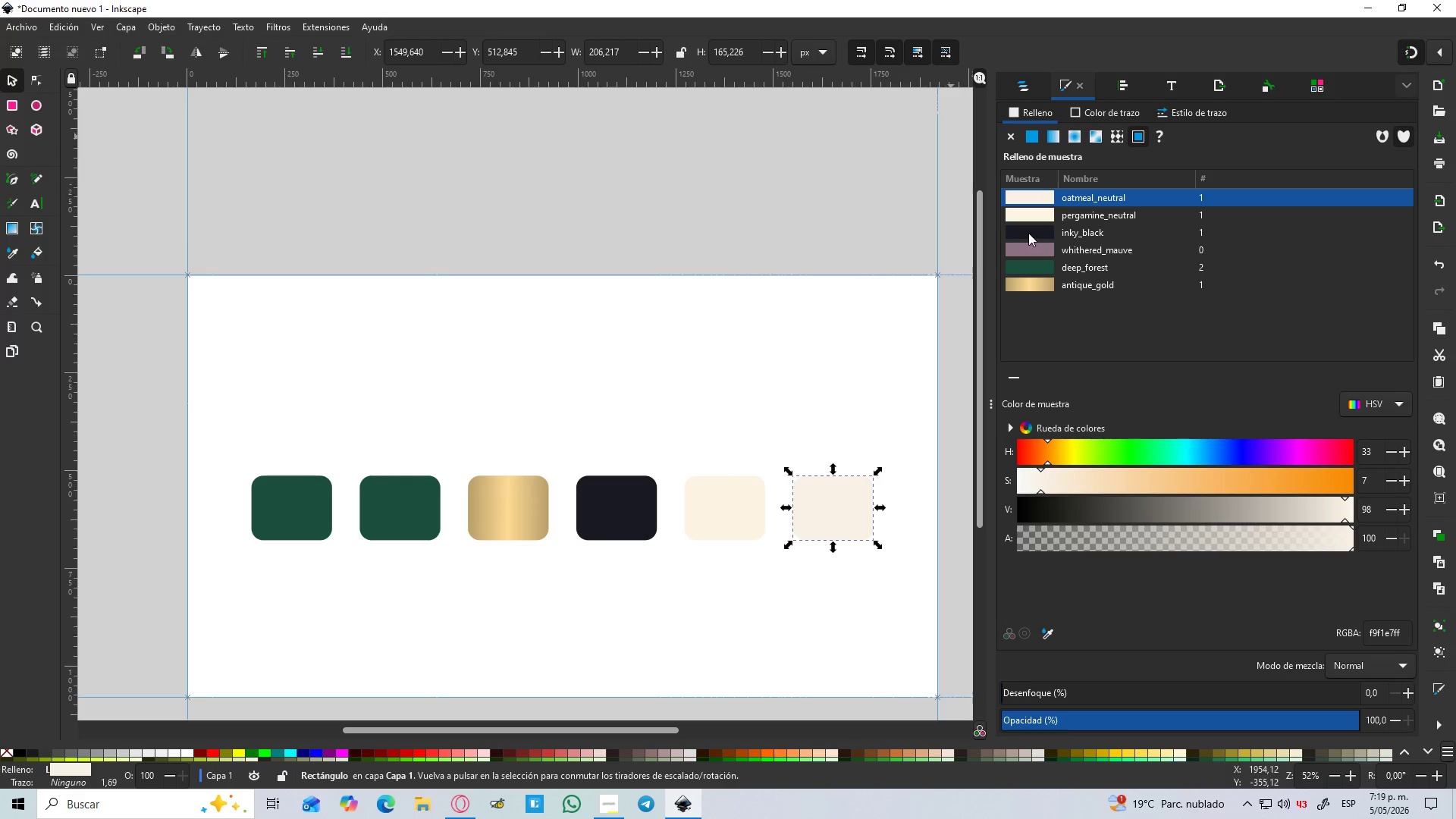 
left_click([902, 143])
 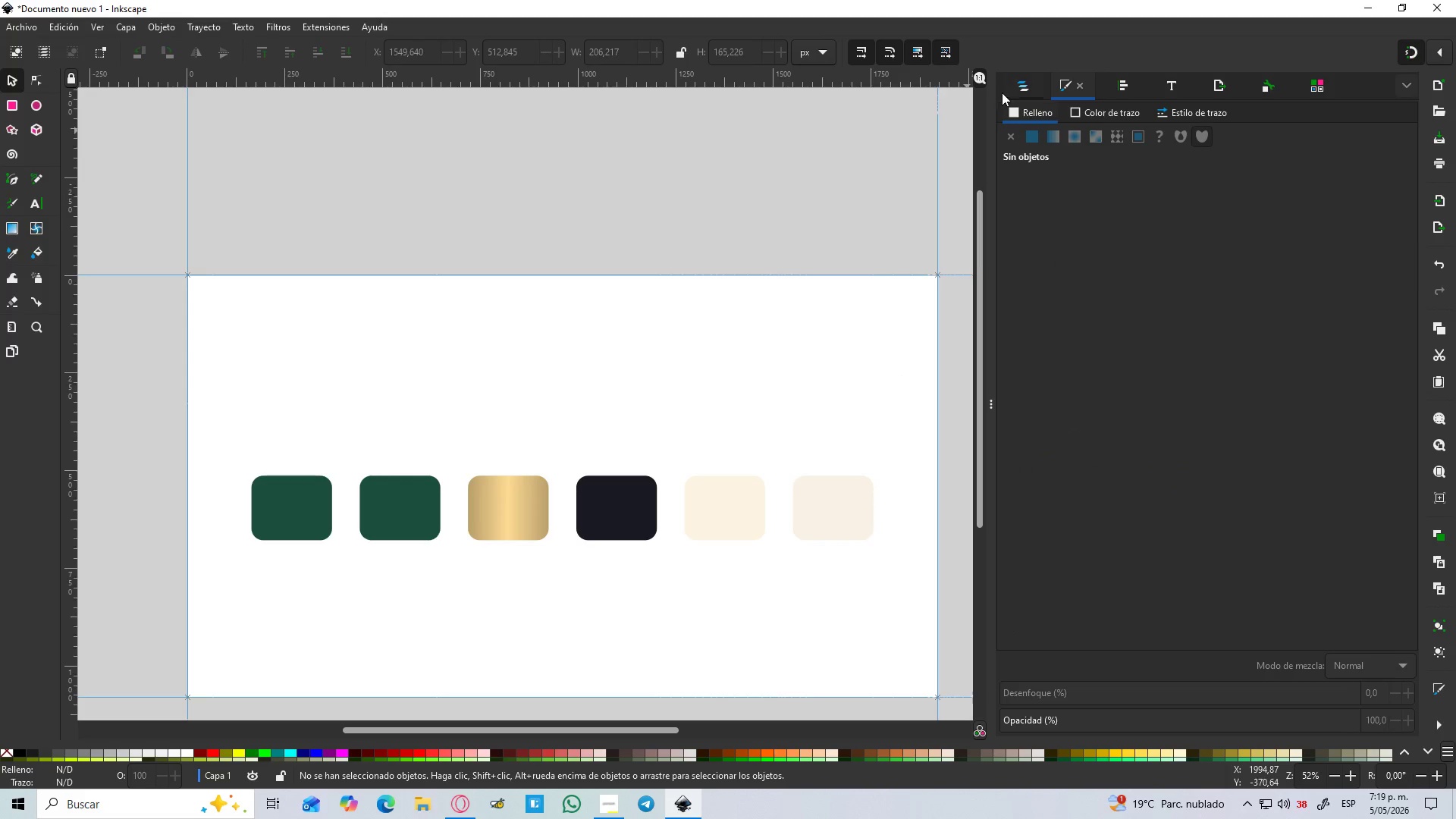 
left_click([1018, 87])
 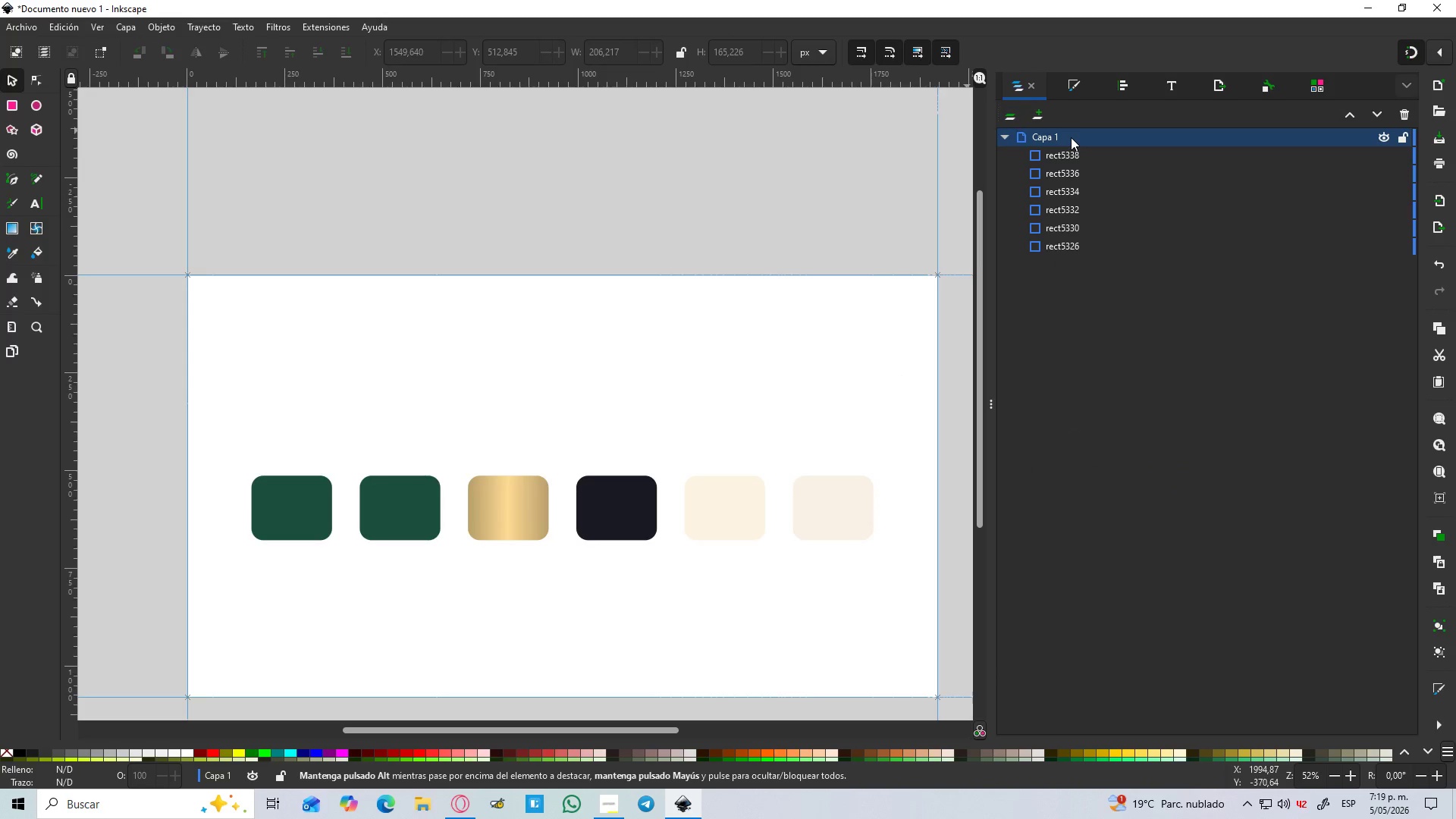 
double_click([1071, 137])
 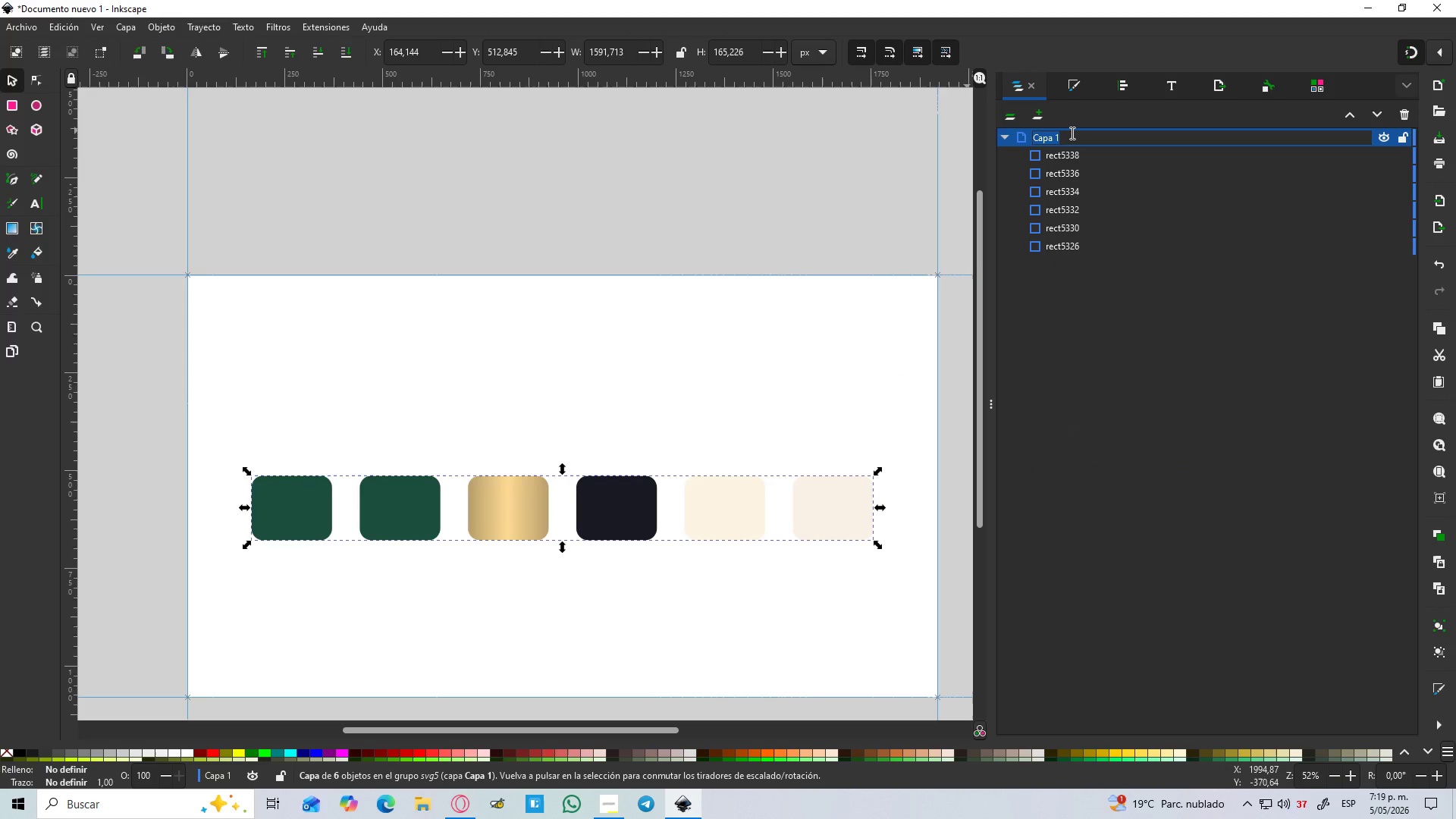 
type(color pallette)
 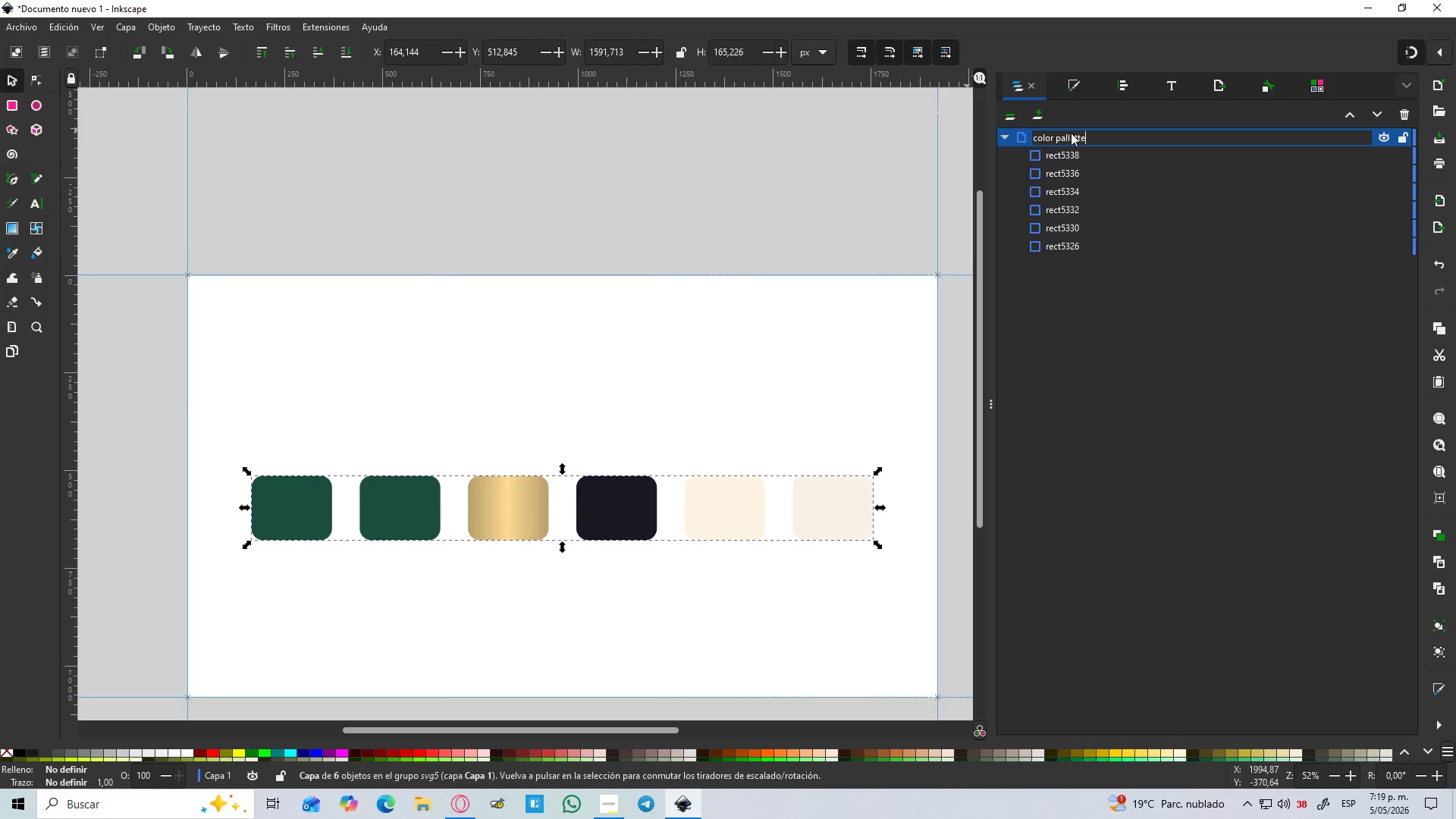 
key(Enter)
 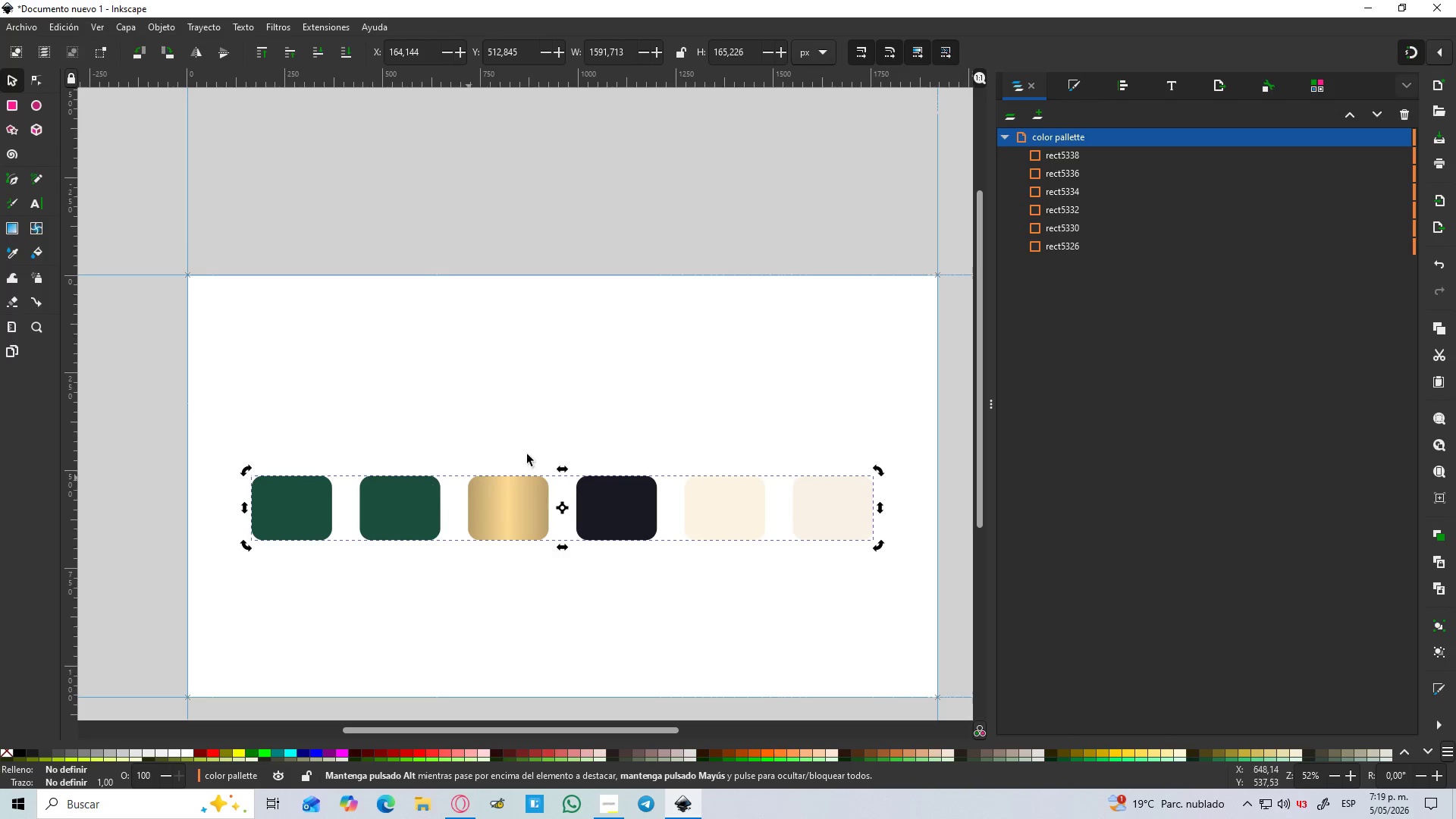 
left_click([1318, 80])
 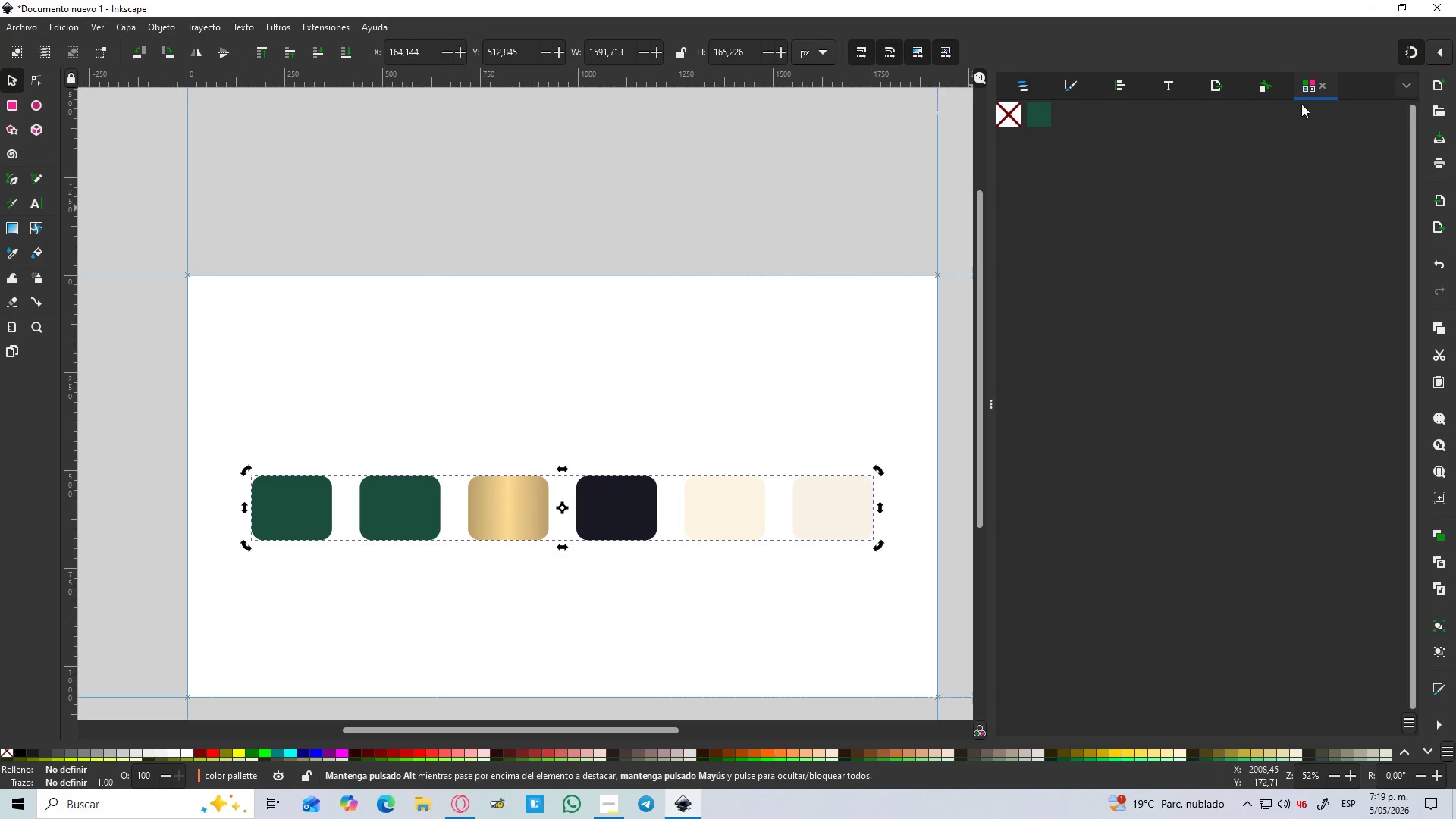 
left_click([1321, 86])
 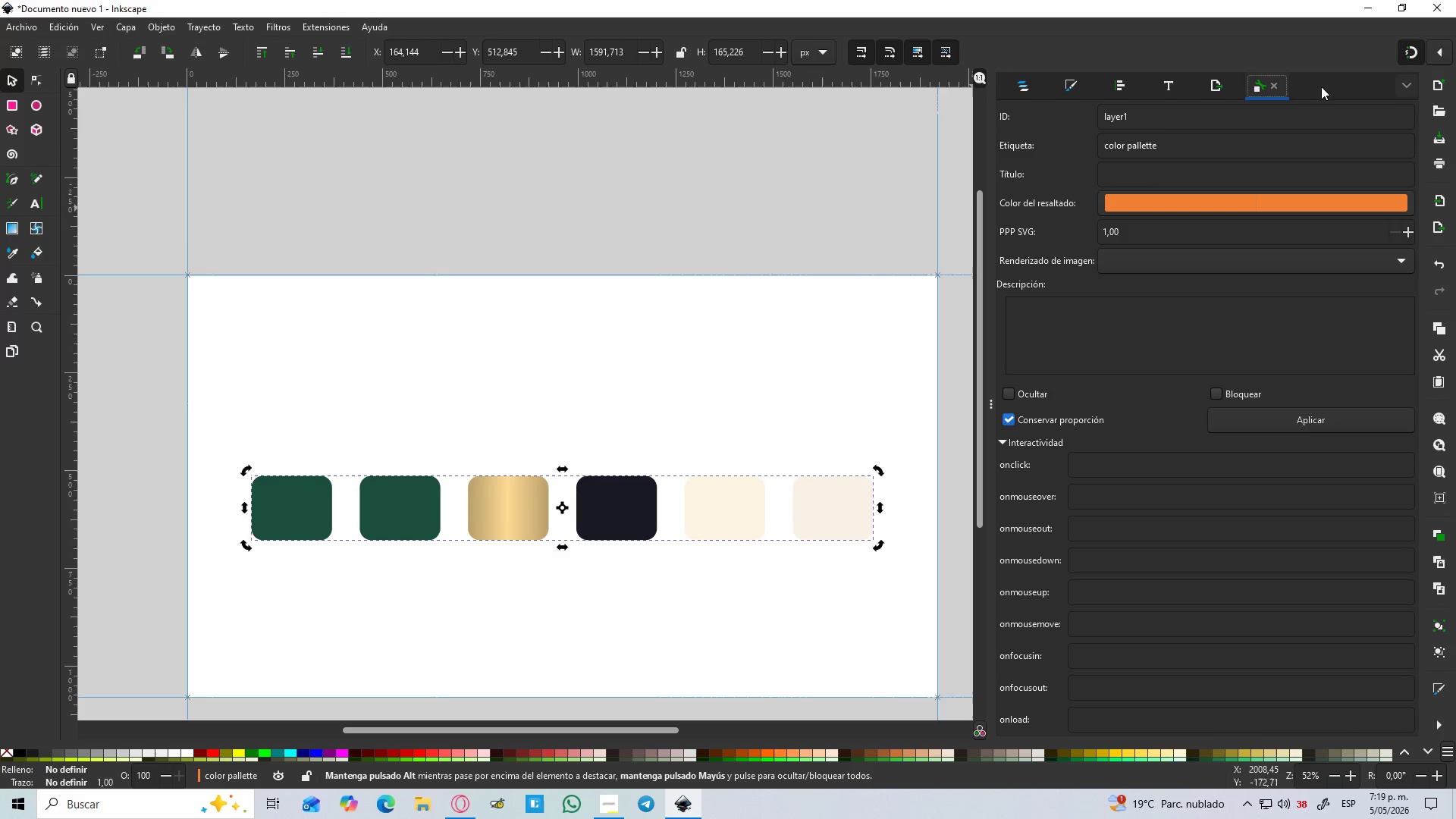 
key(Control+Shift+W)
 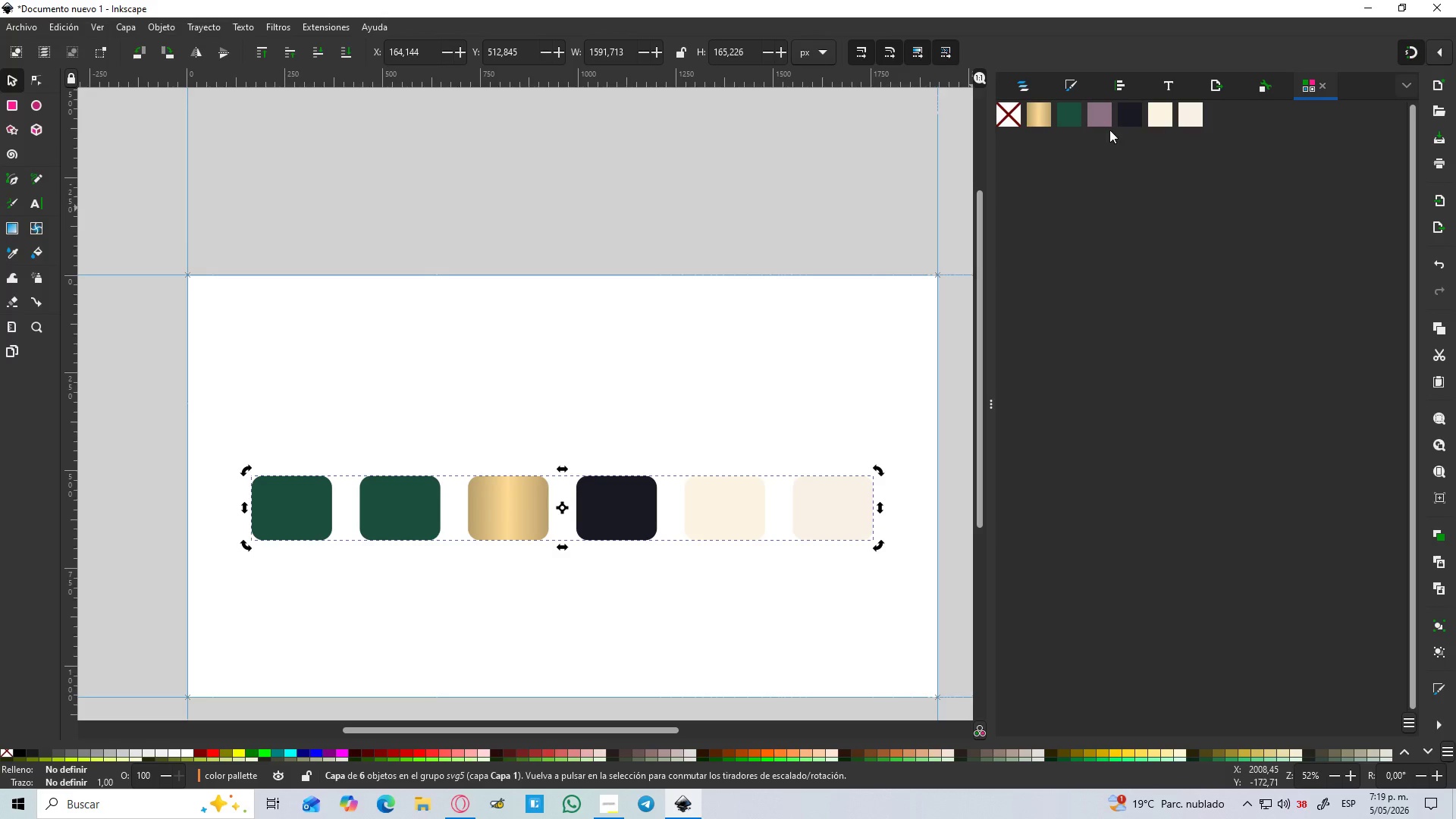 
left_click([1107, 121])
 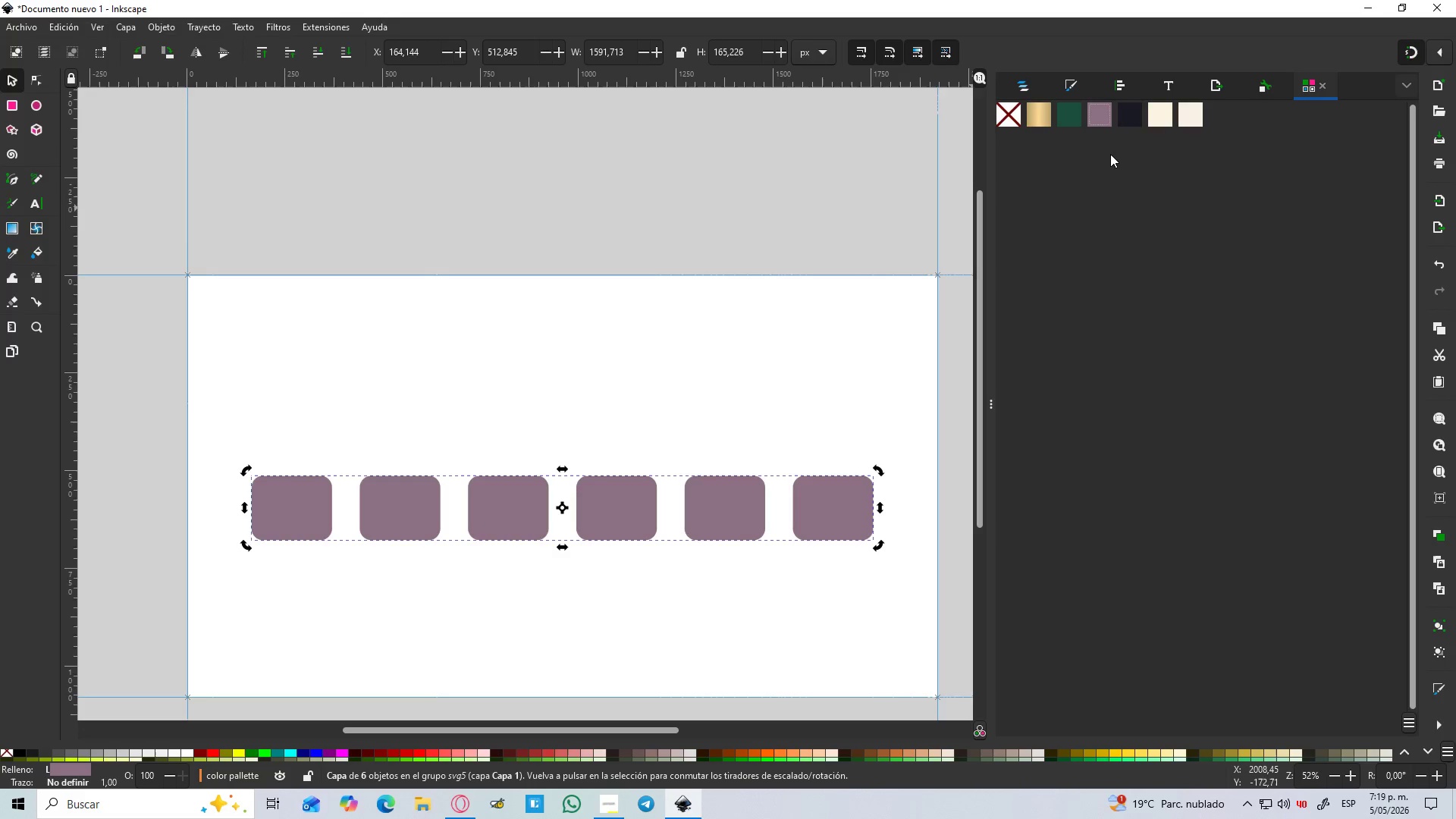 
key(Control+Z)
 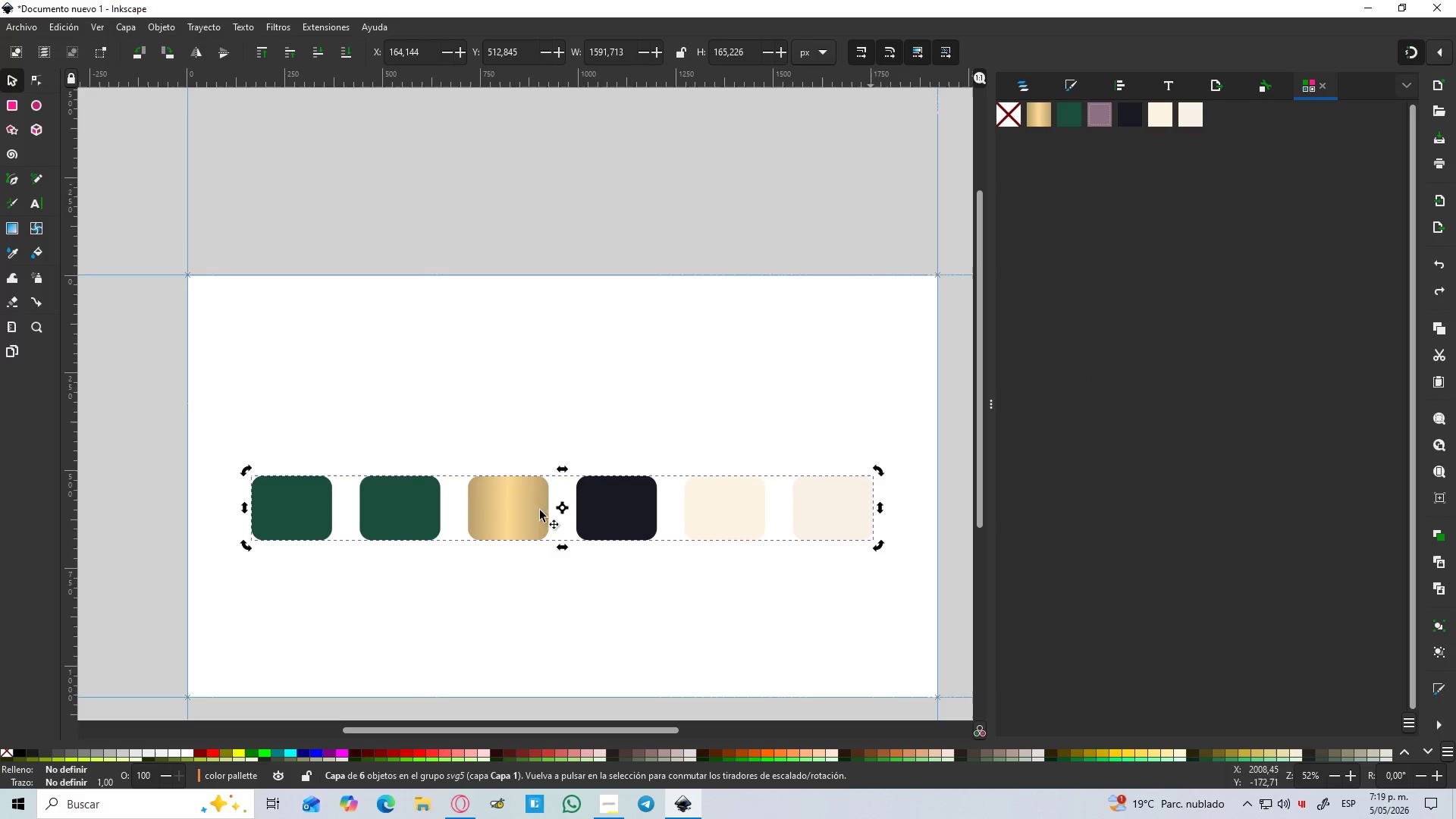 
left_click([378, 521])
 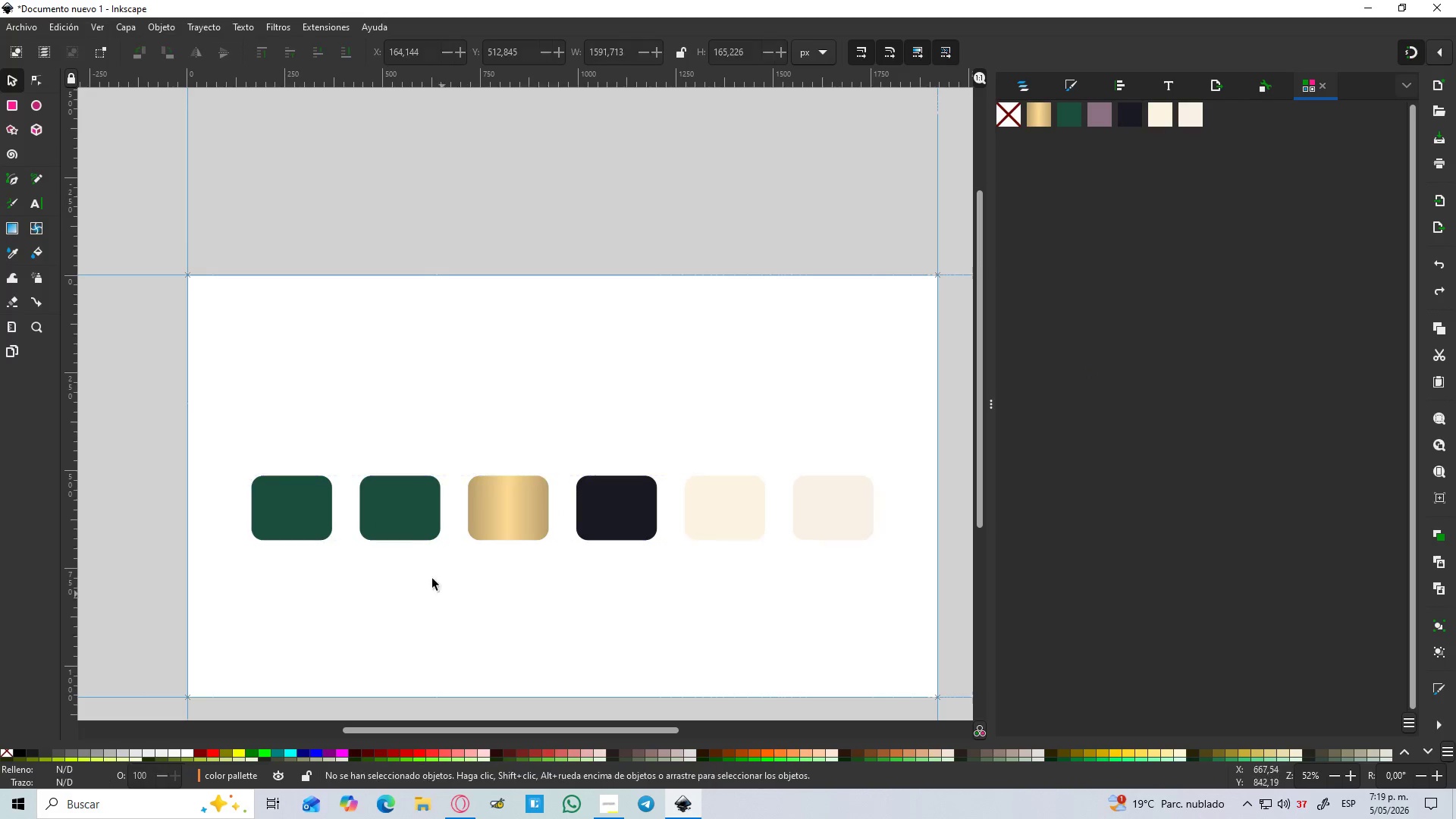 
double_click([399, 529])
 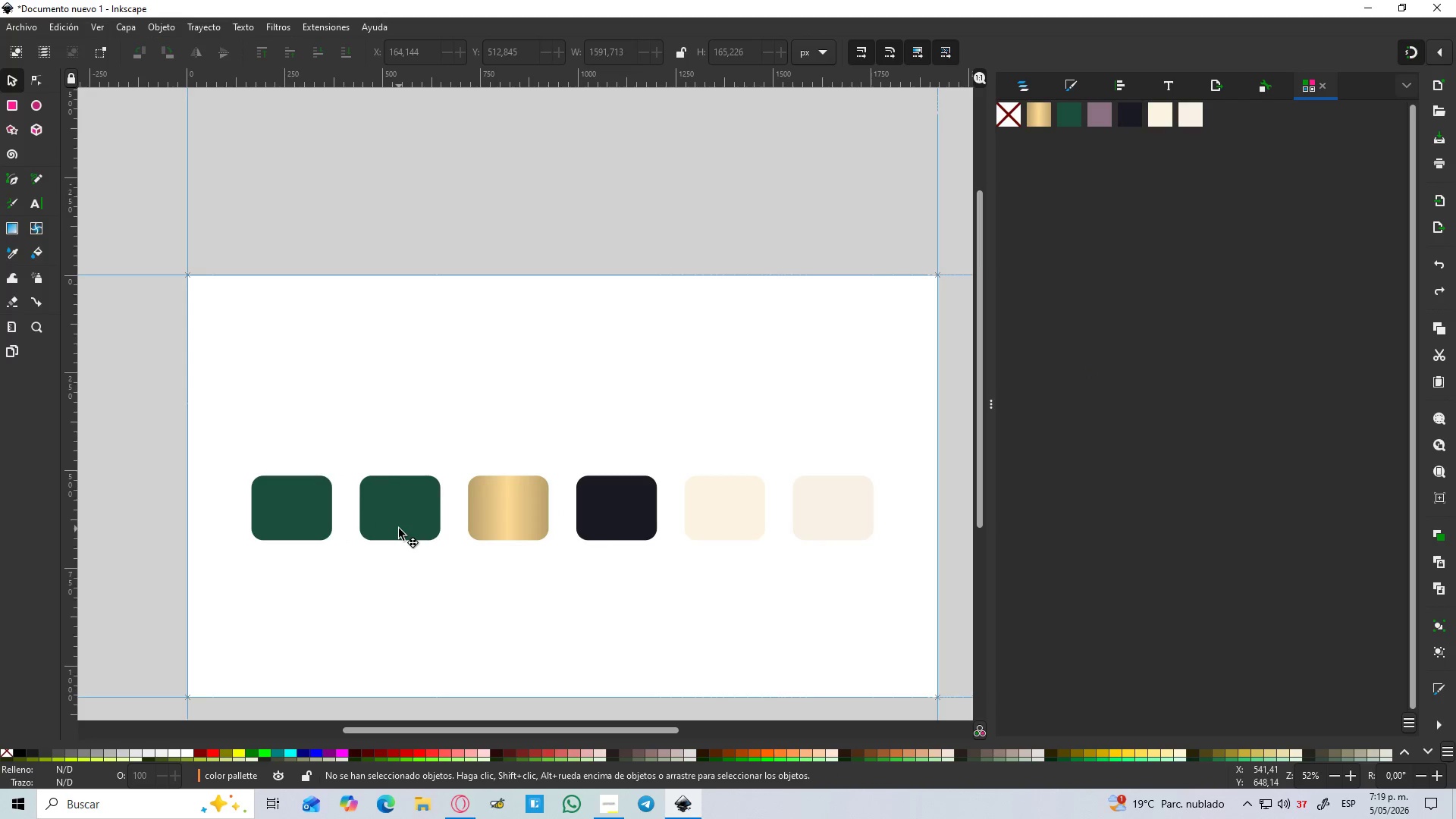 
triple_click([399, 529])
 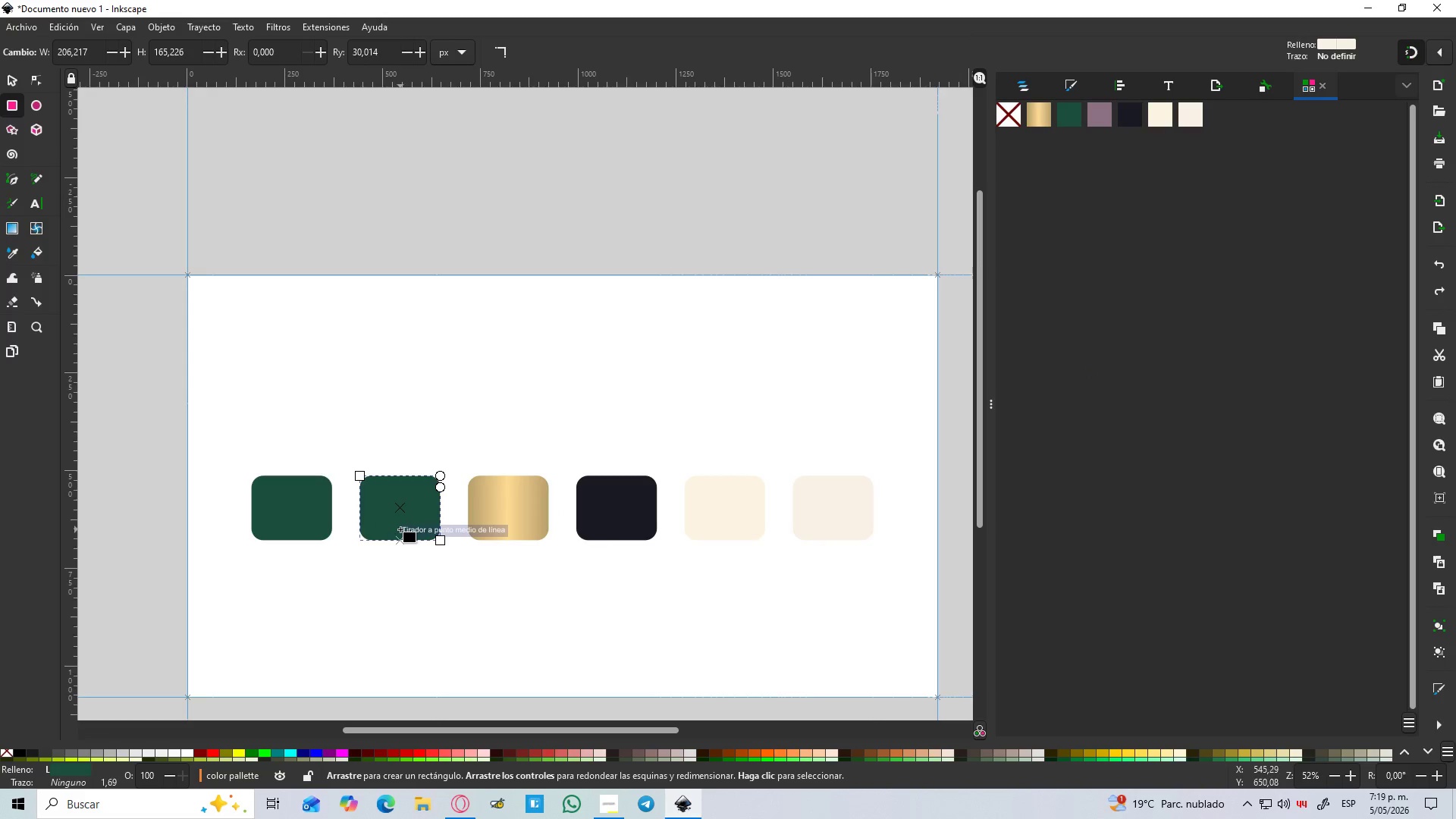 
left_click([400, 529])
 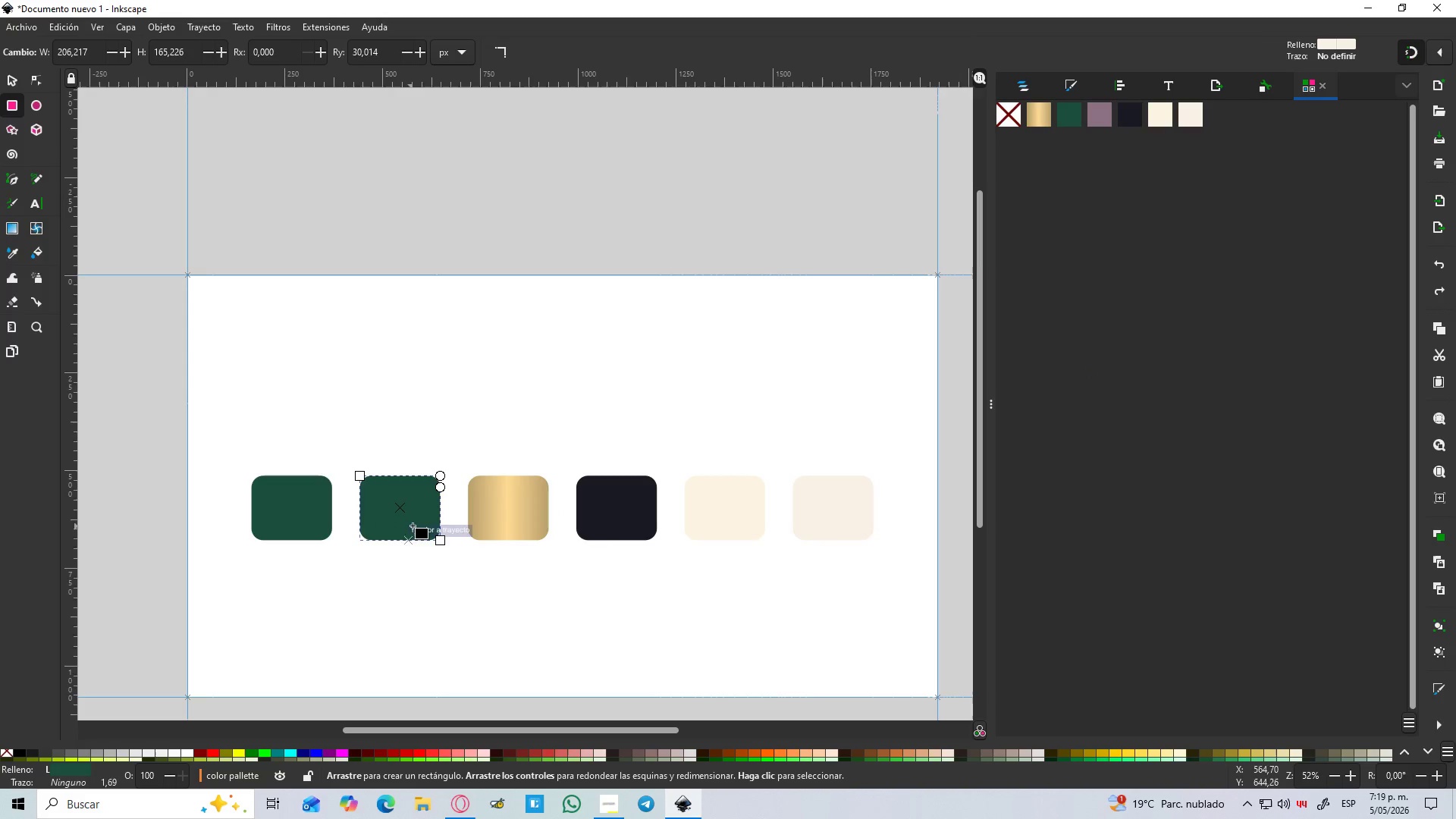 
key(S)
 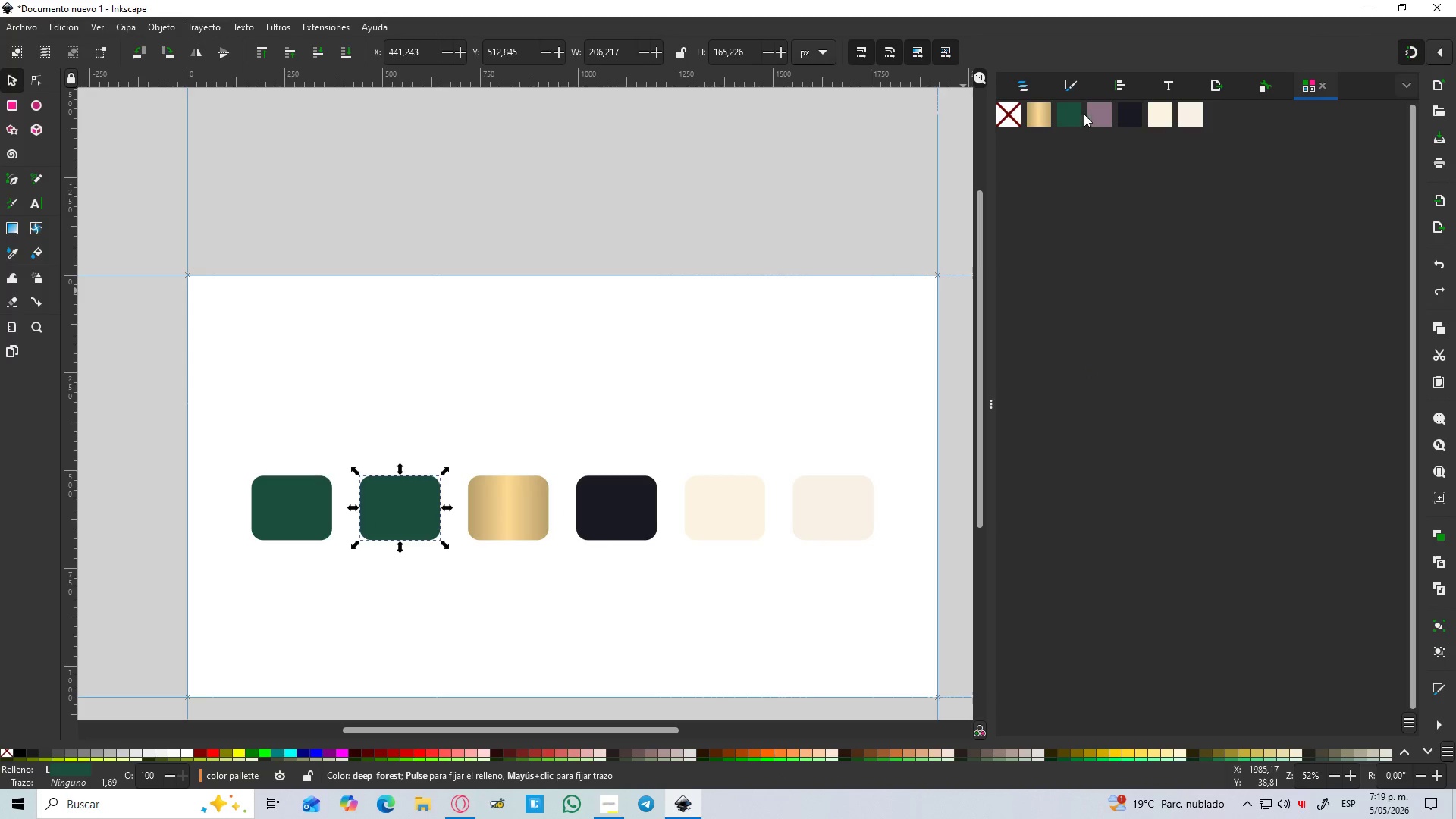 
left_click([1099, 117])
 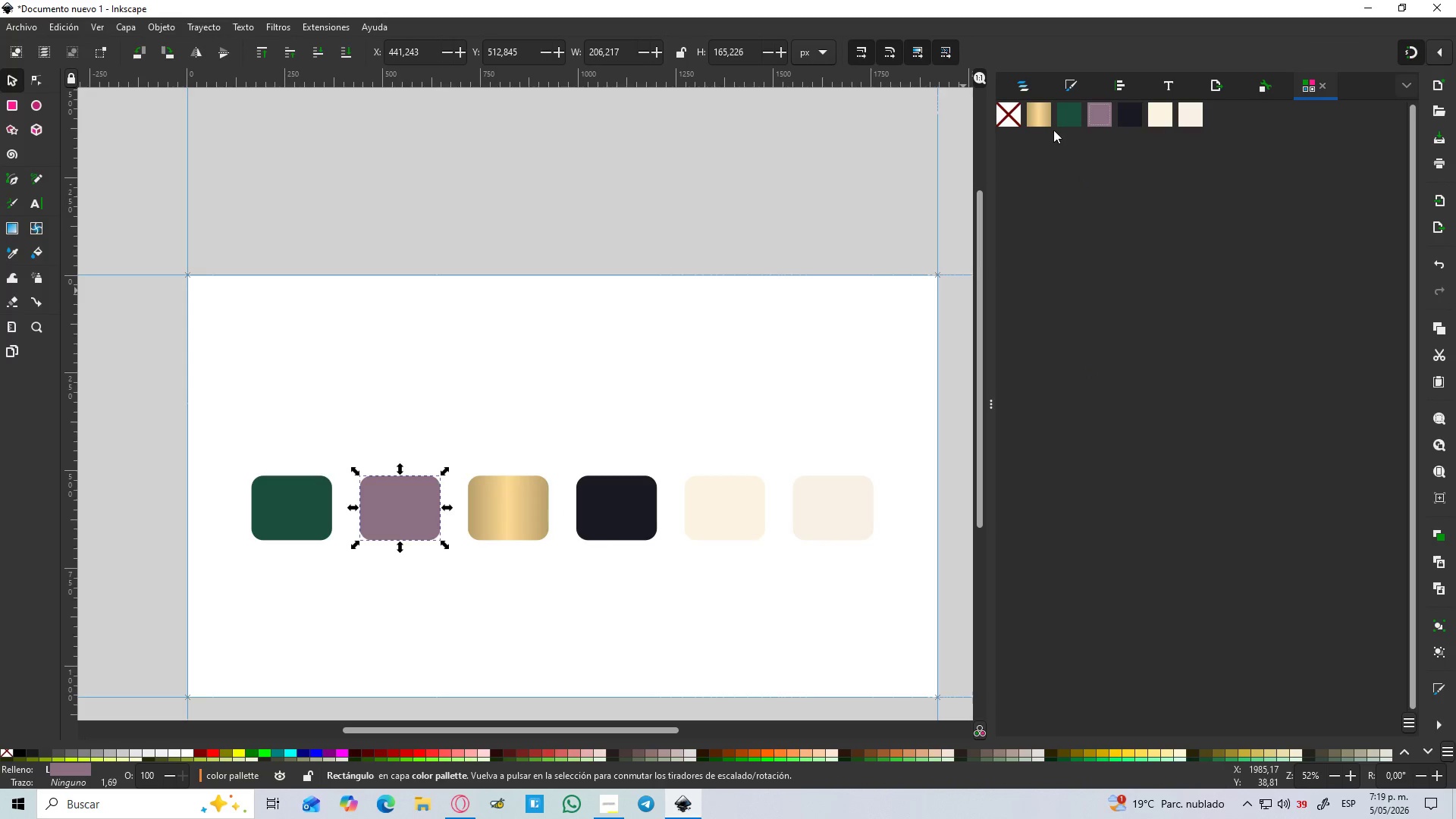 
left_click([1019, 86])
 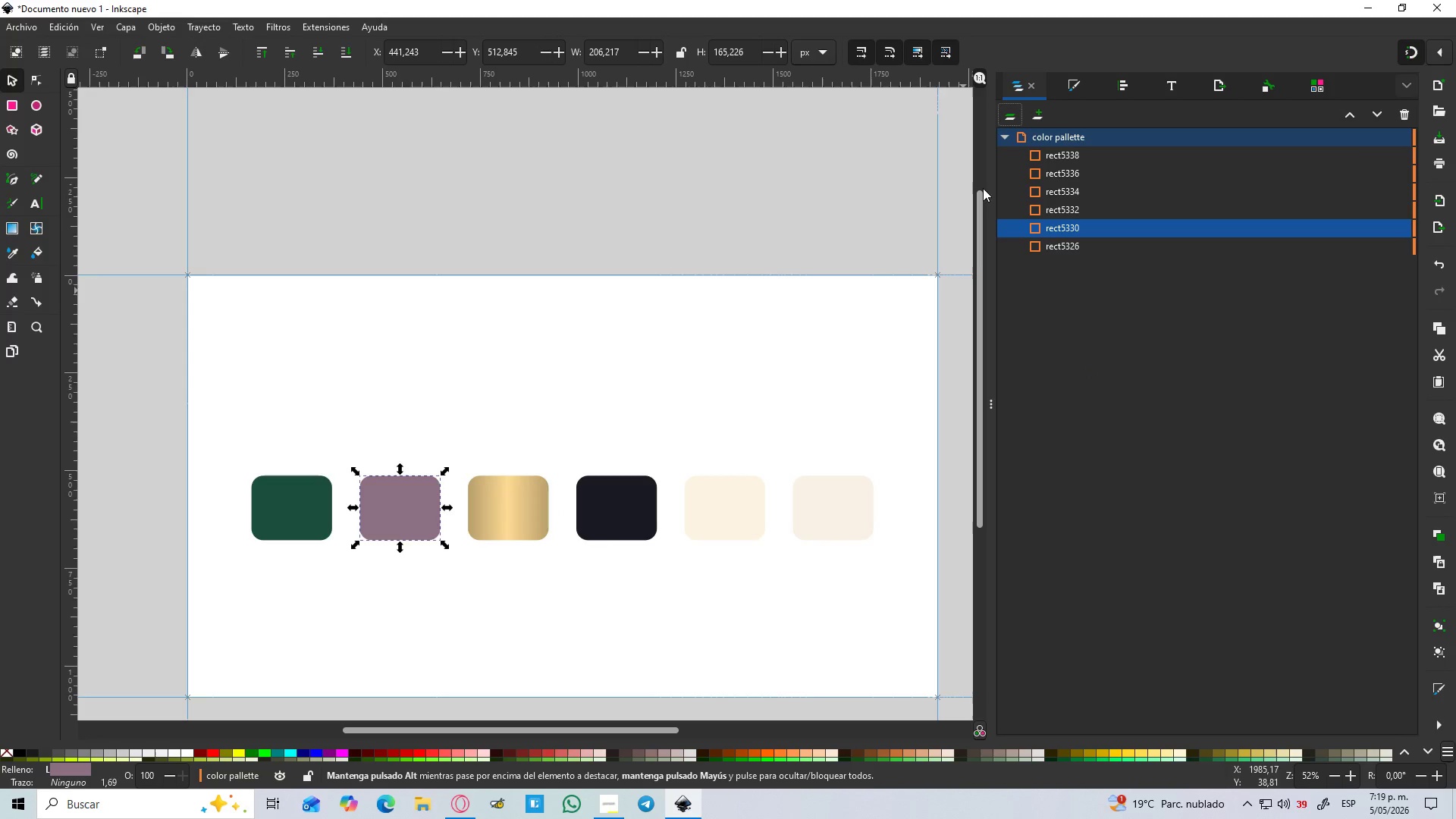 
left_click([772, 211])
 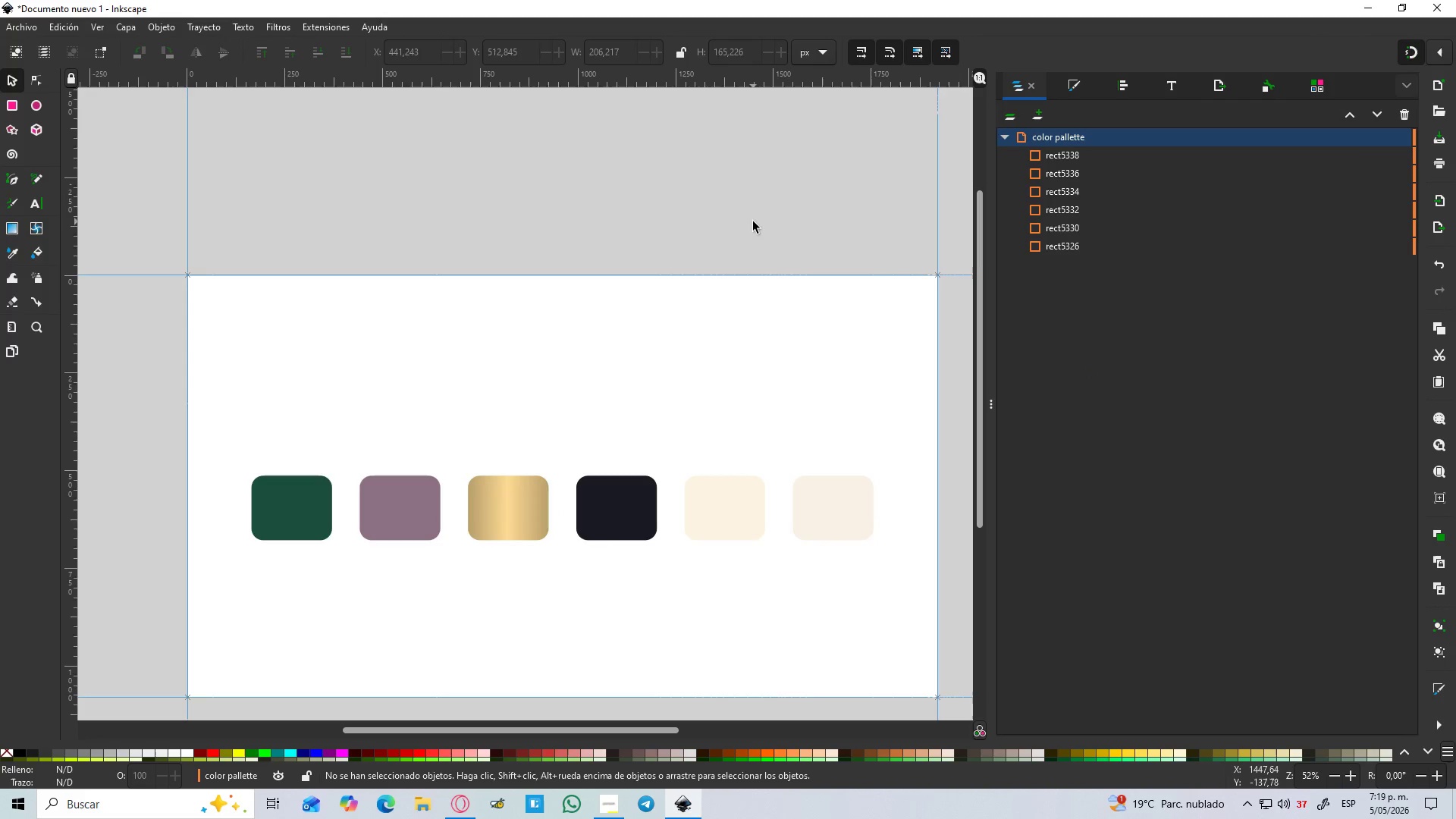 
scroll: coordinate [799, 269], scroll_direction: down, amount: 3.0
 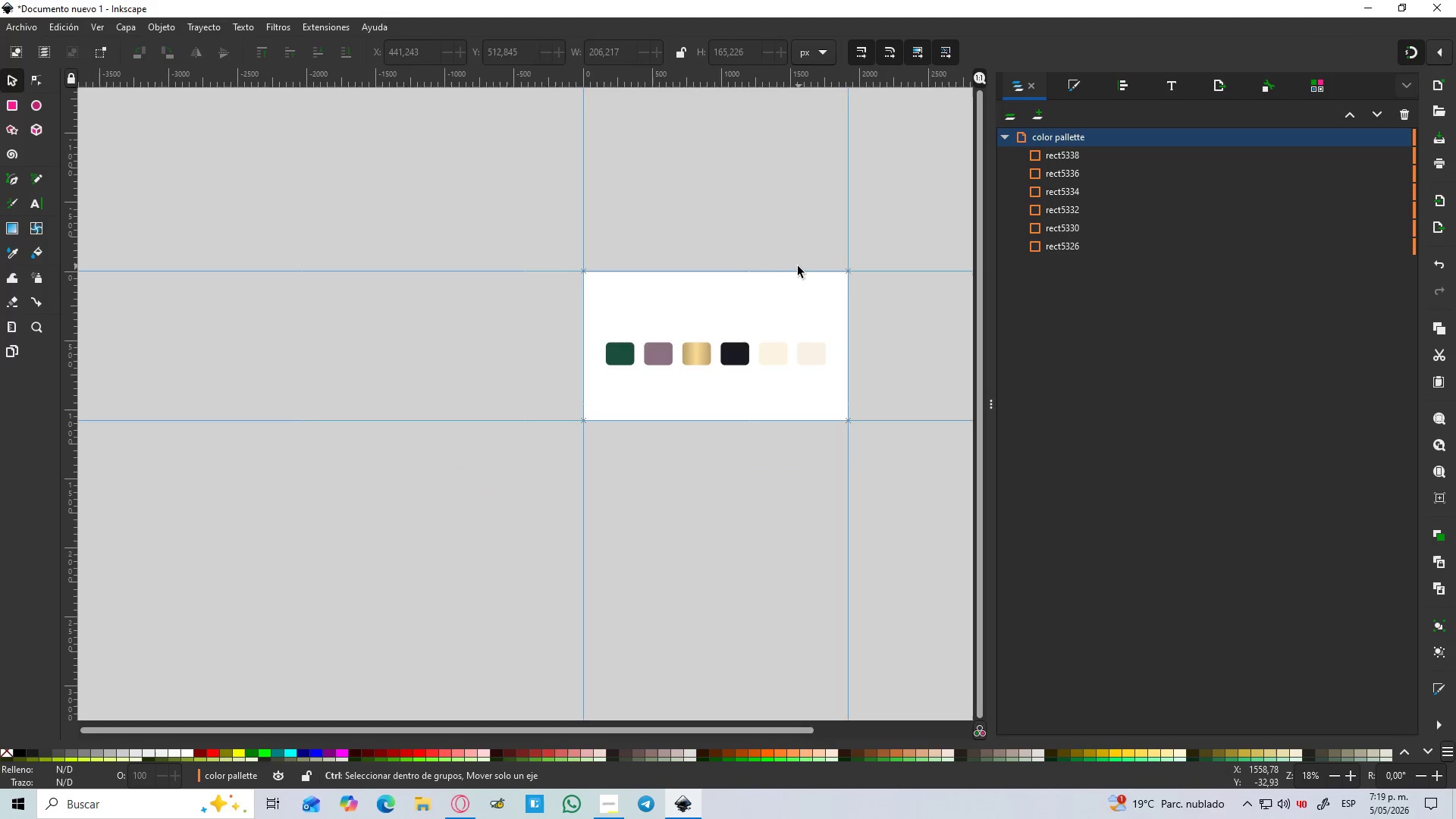 
scroll: coordinate [800, 265], scroll_direction: up, amount: 2.0
 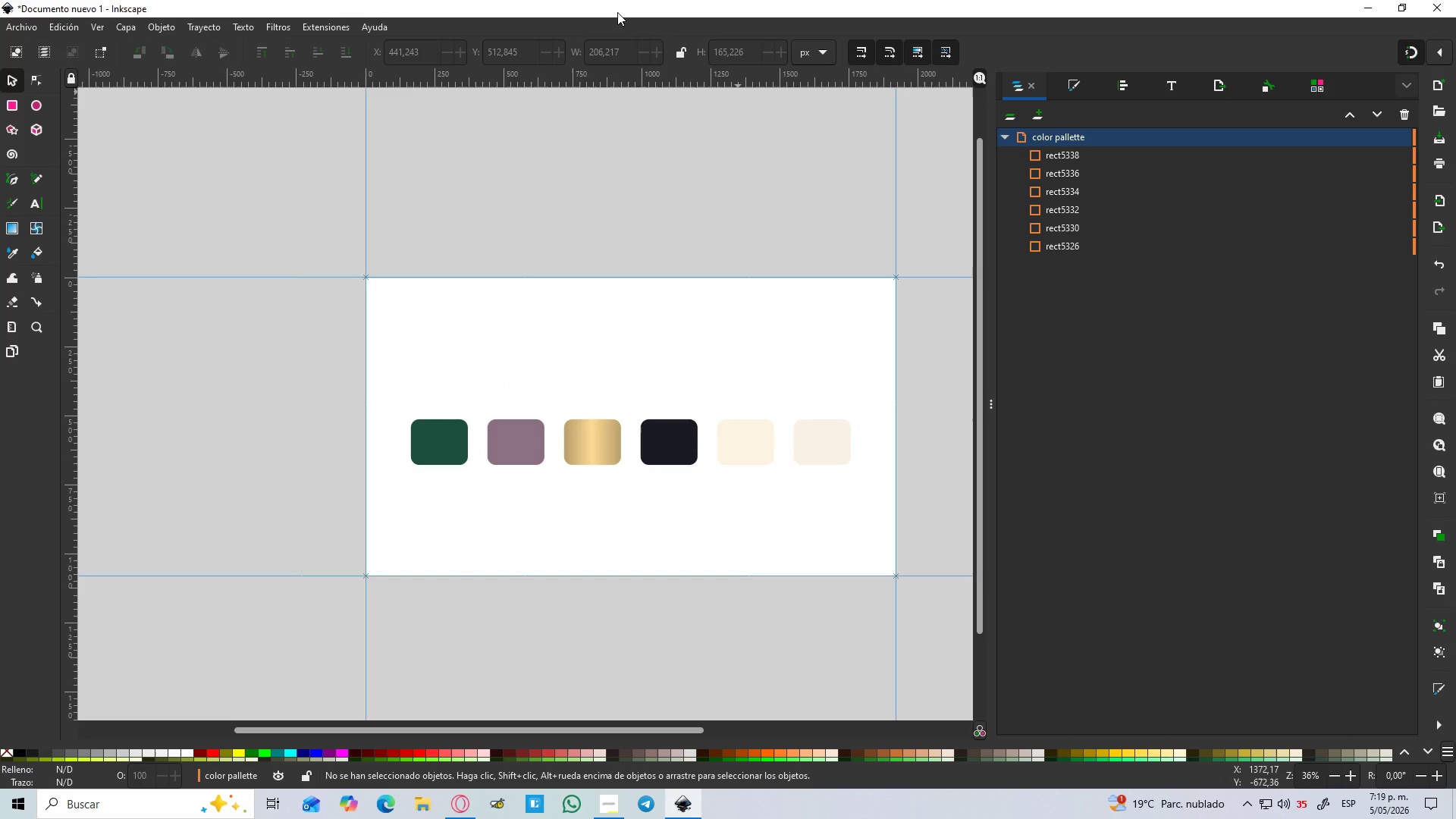 
wait(6.98)
 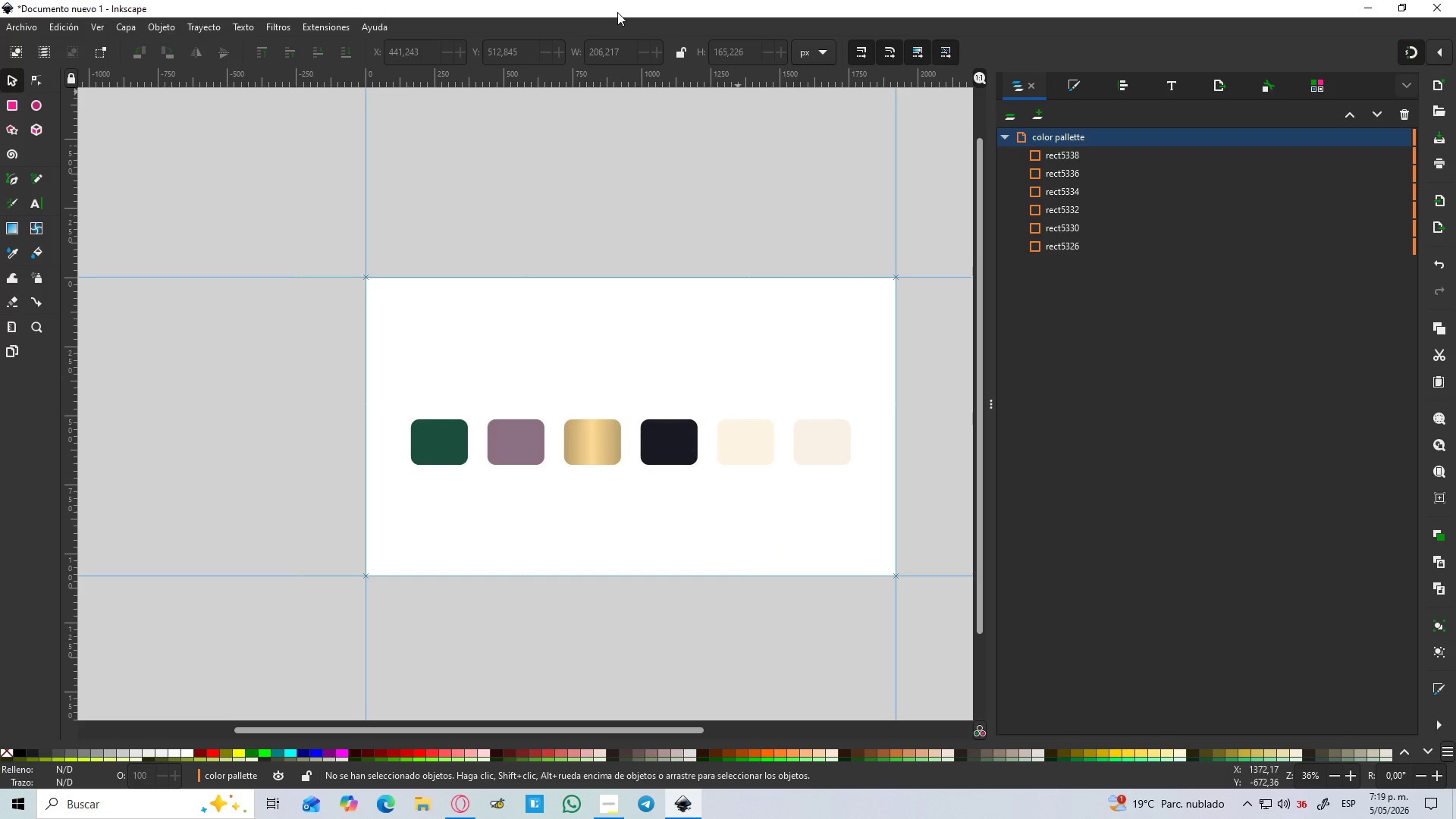 
left_click([1063, 83])
 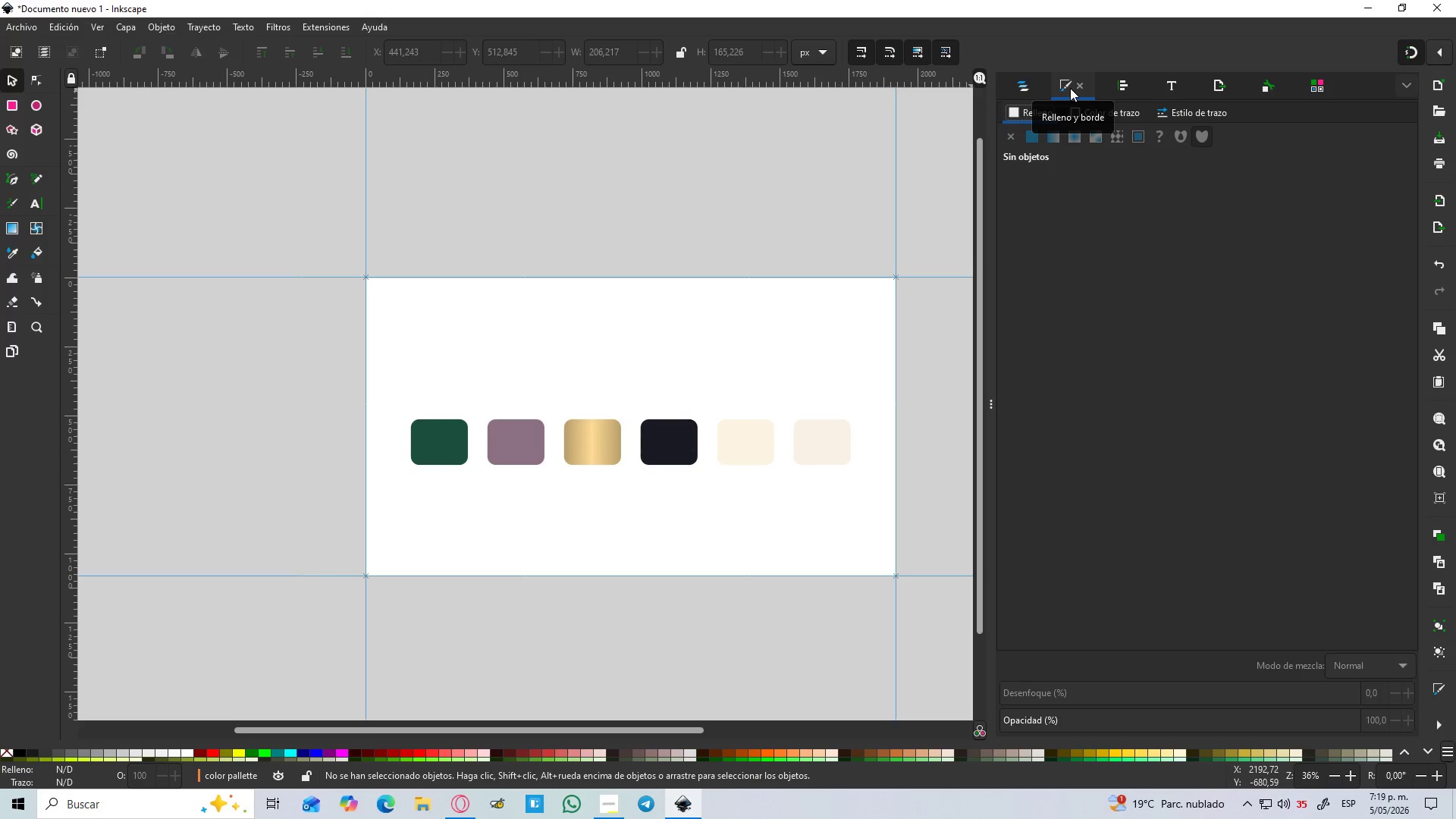 
wait(9.83)
 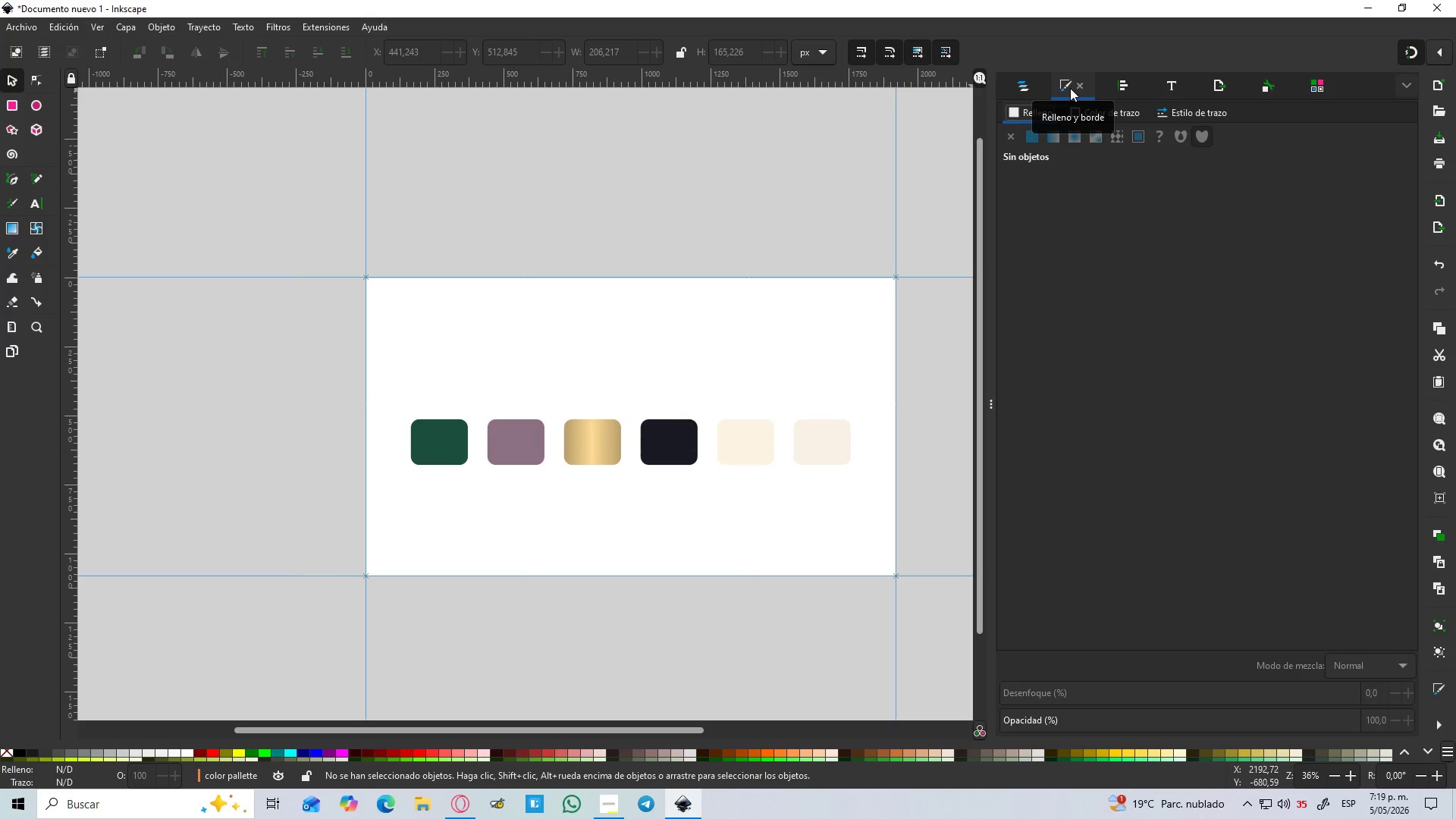 
left_click([1020, 95])
 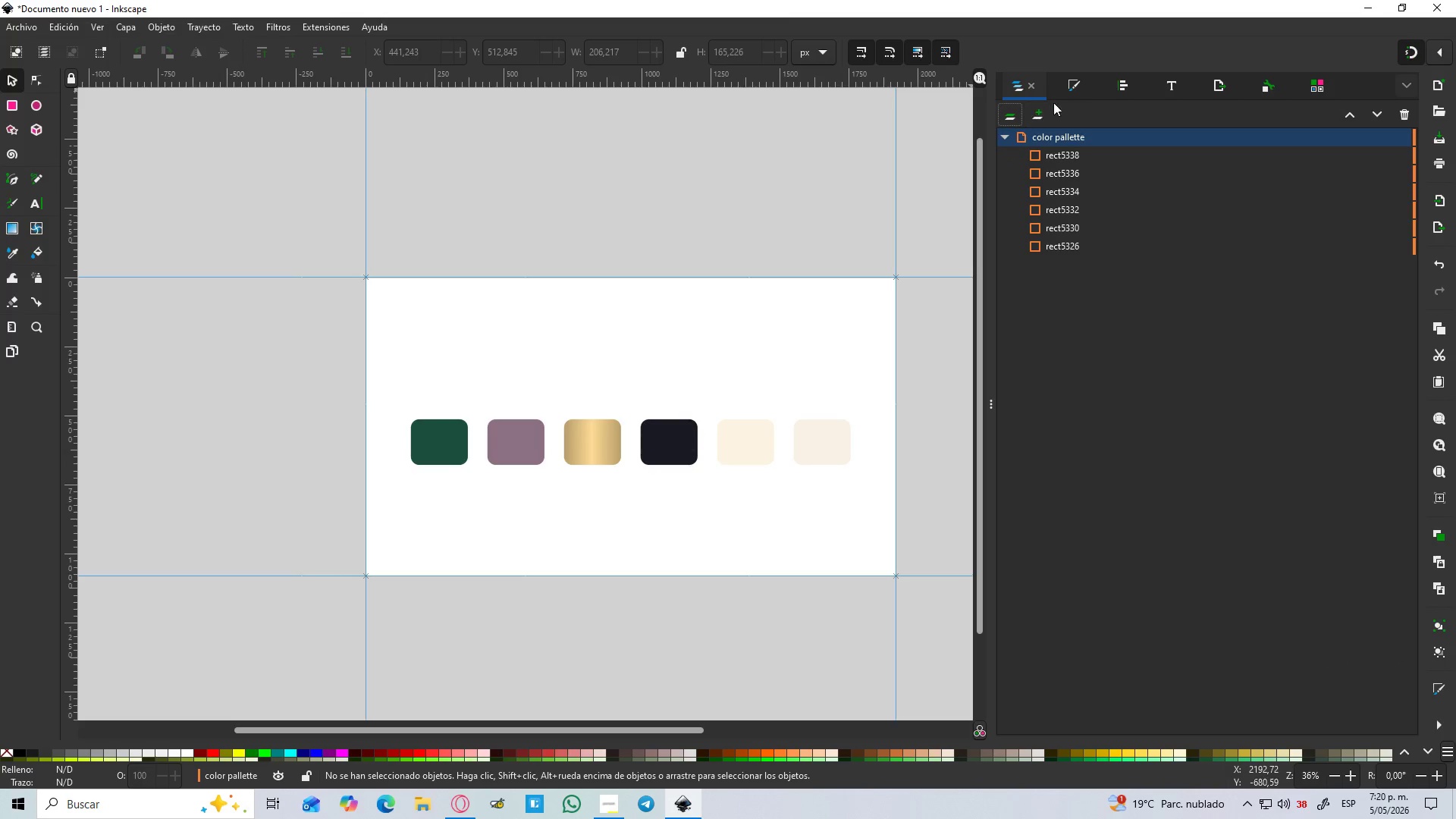 
left_click([1079, 79])
 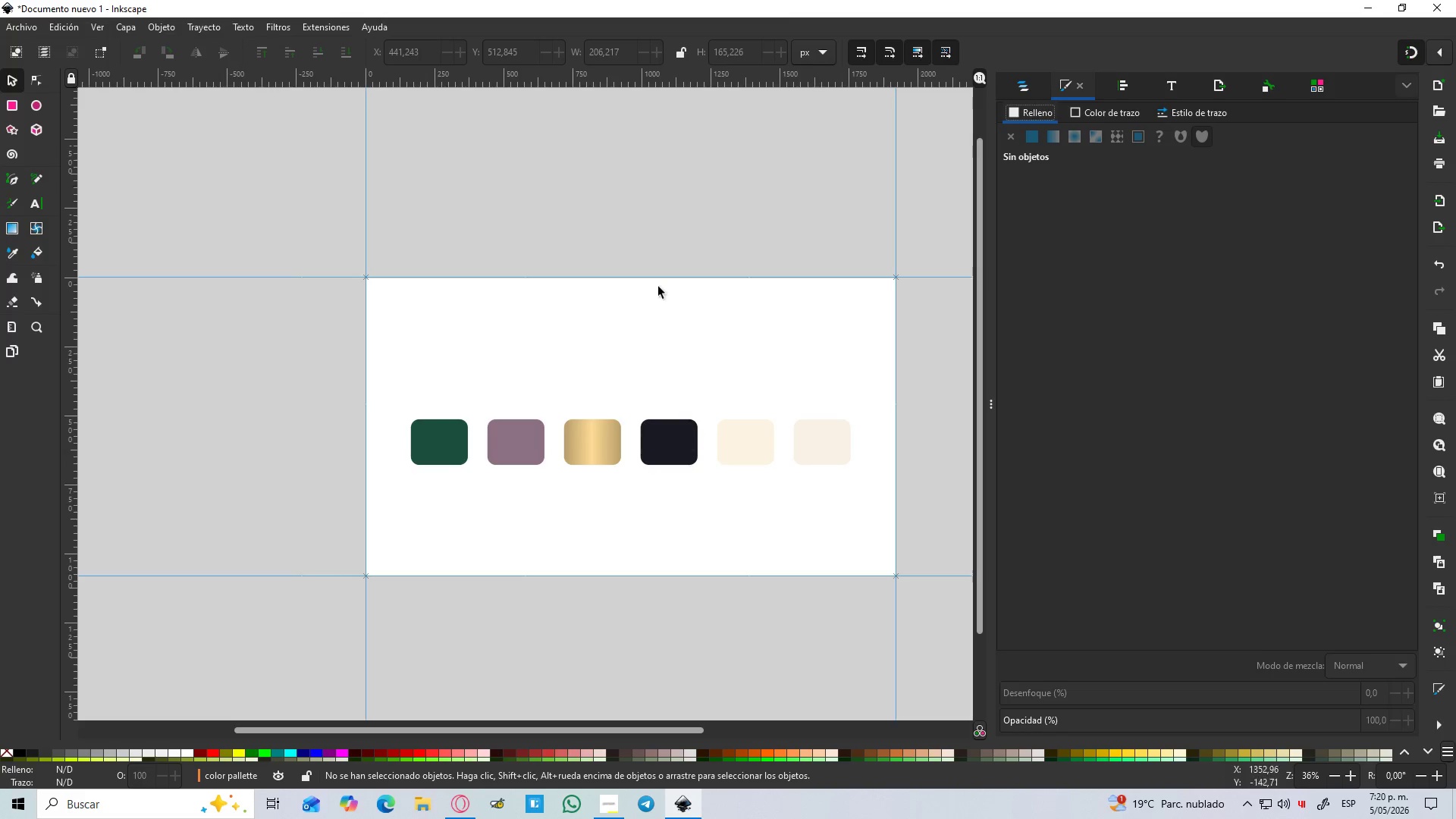 
left_click([450, 429])
 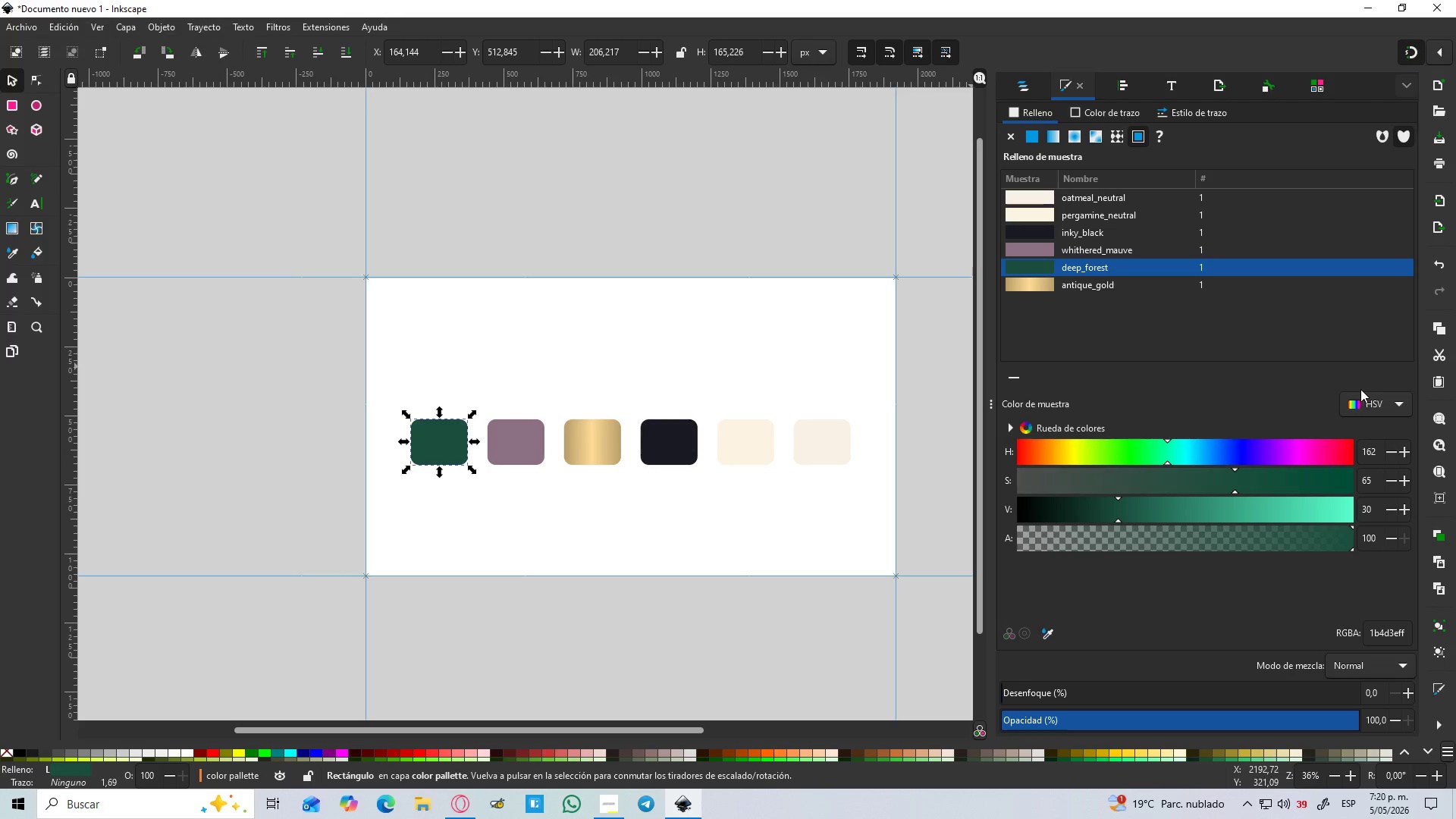 
left_click([1372, 400])
 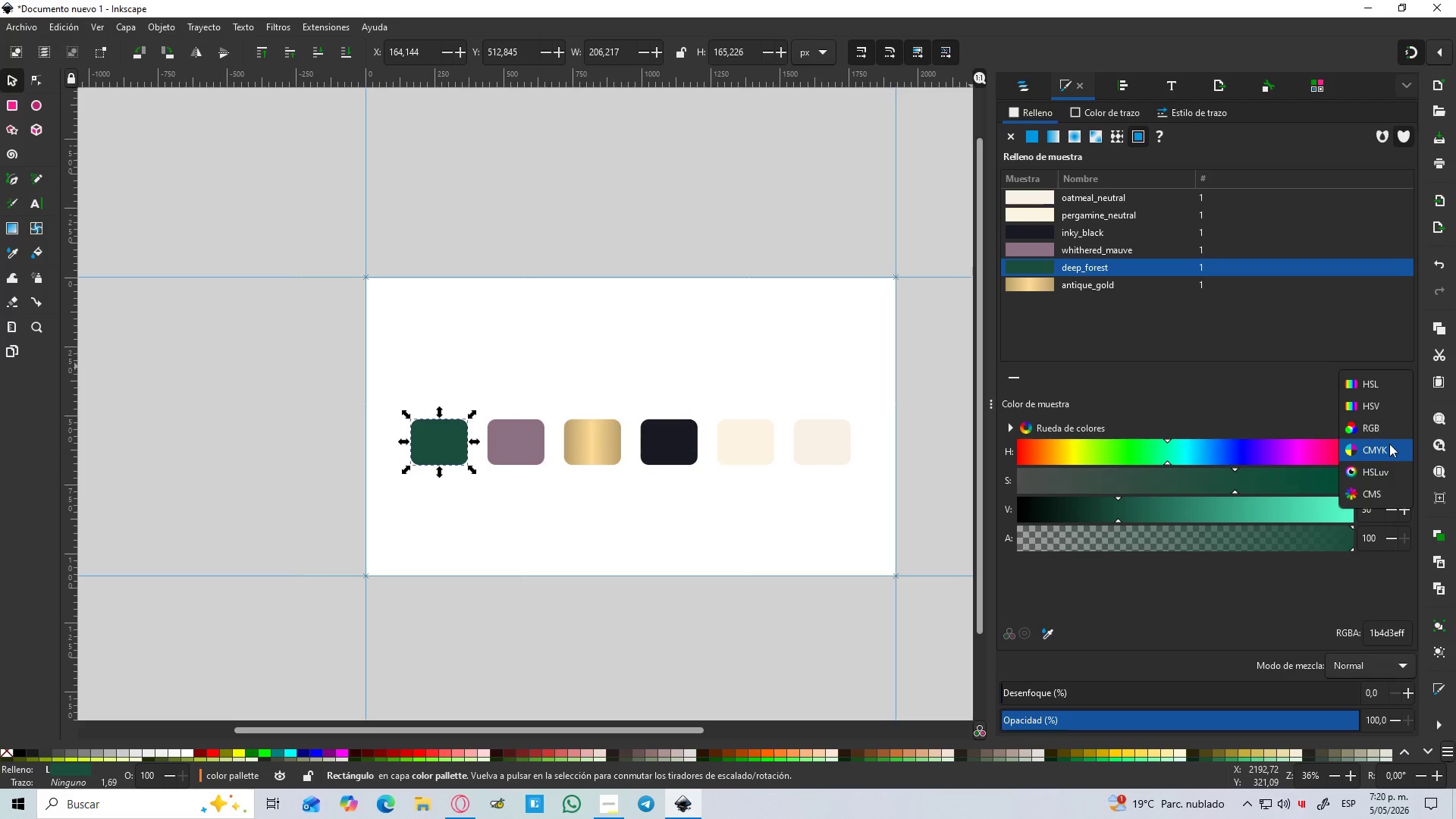 
left_click([1389, 444])
 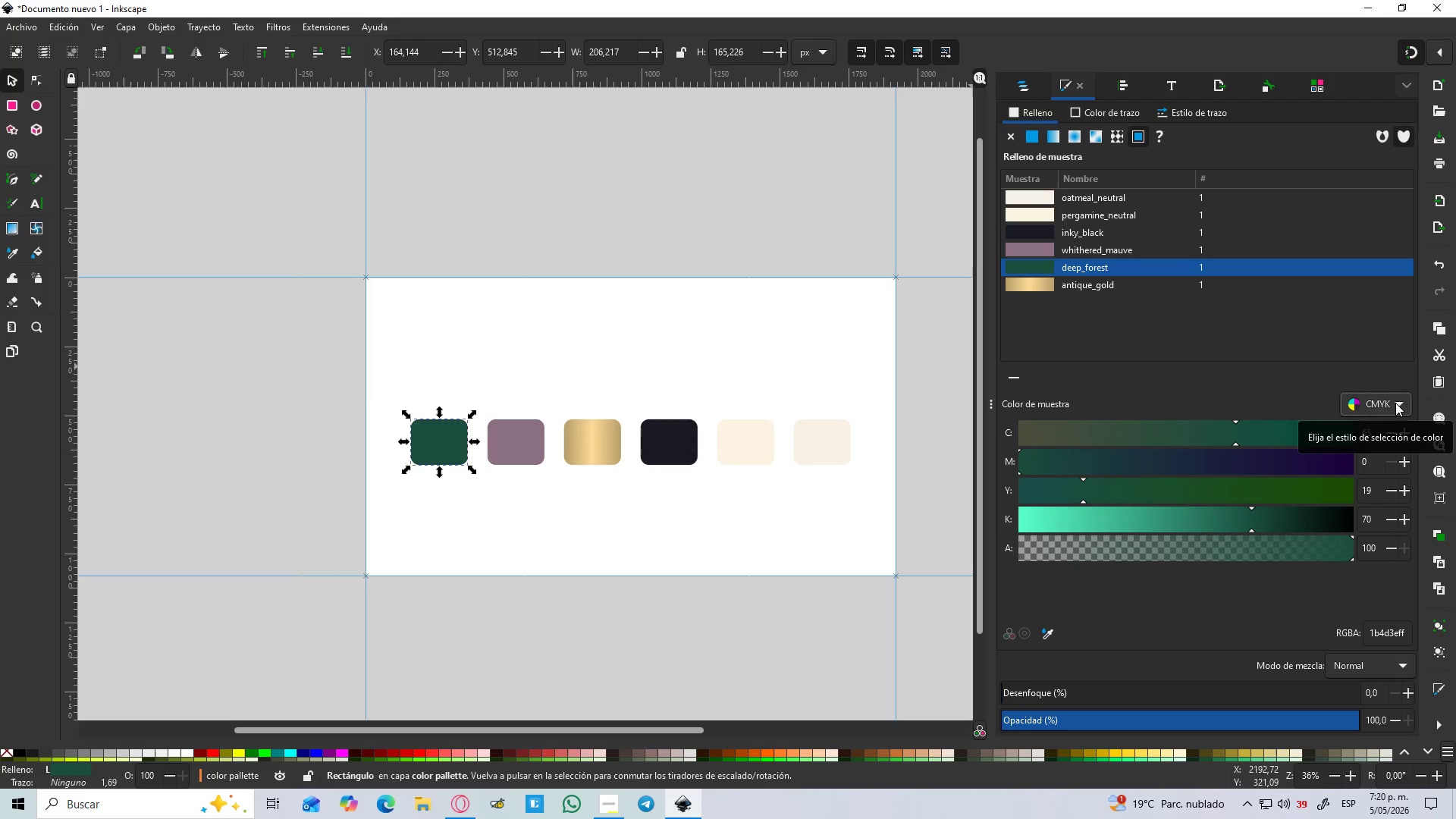 
left_click([1395, 403])
 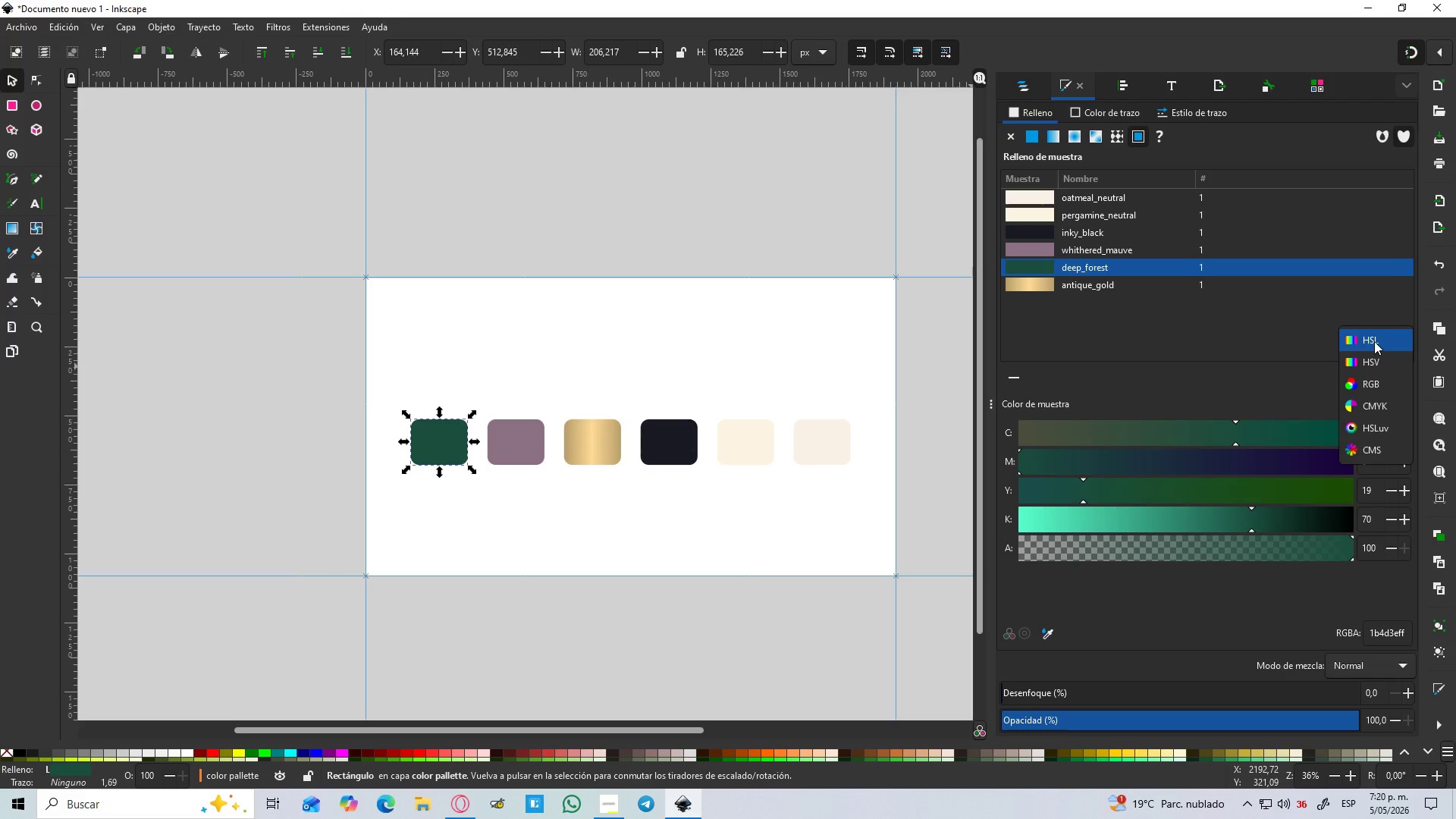 
left_click([1374, 341])
 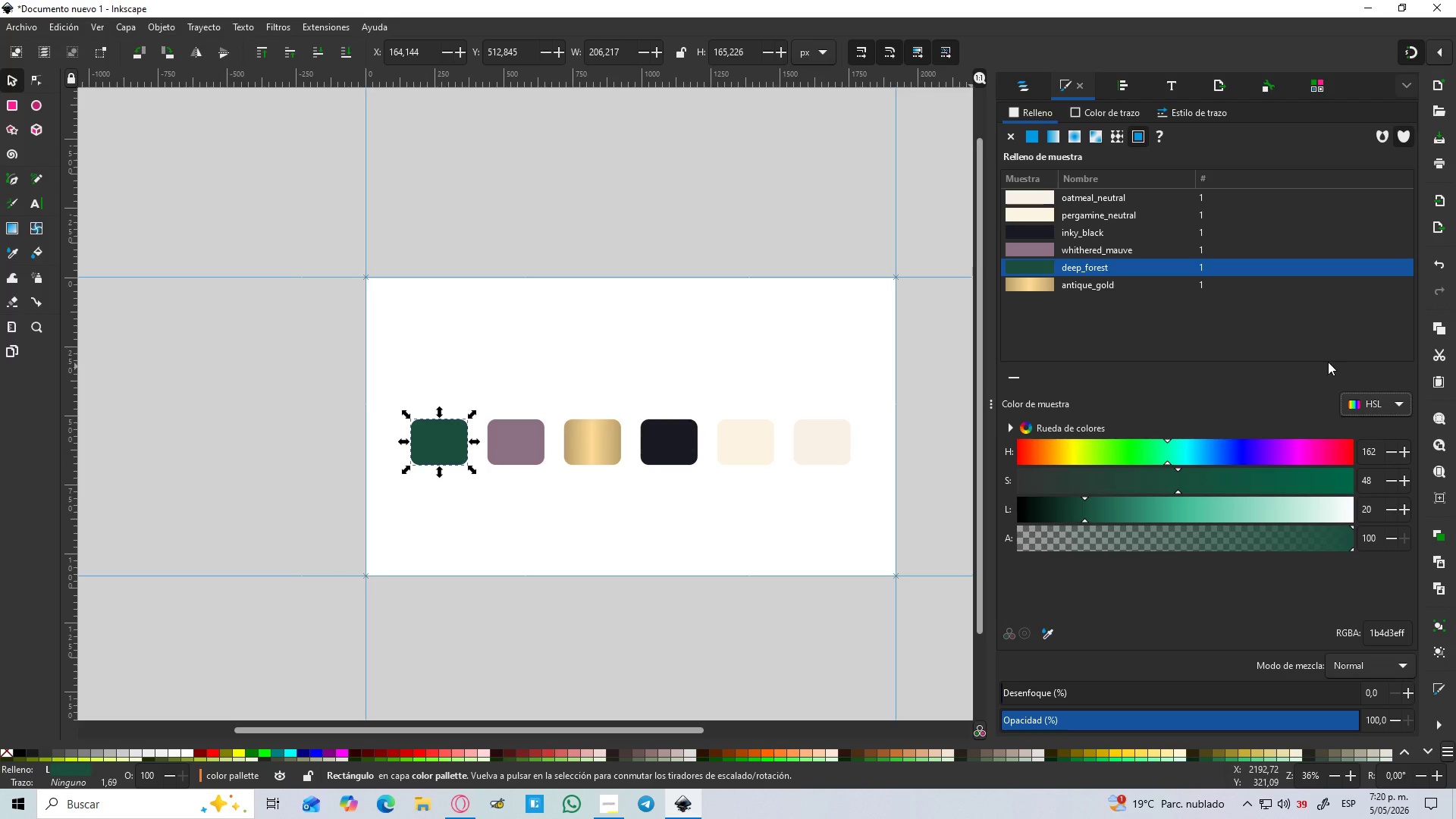 
left_click([1328, 362])
 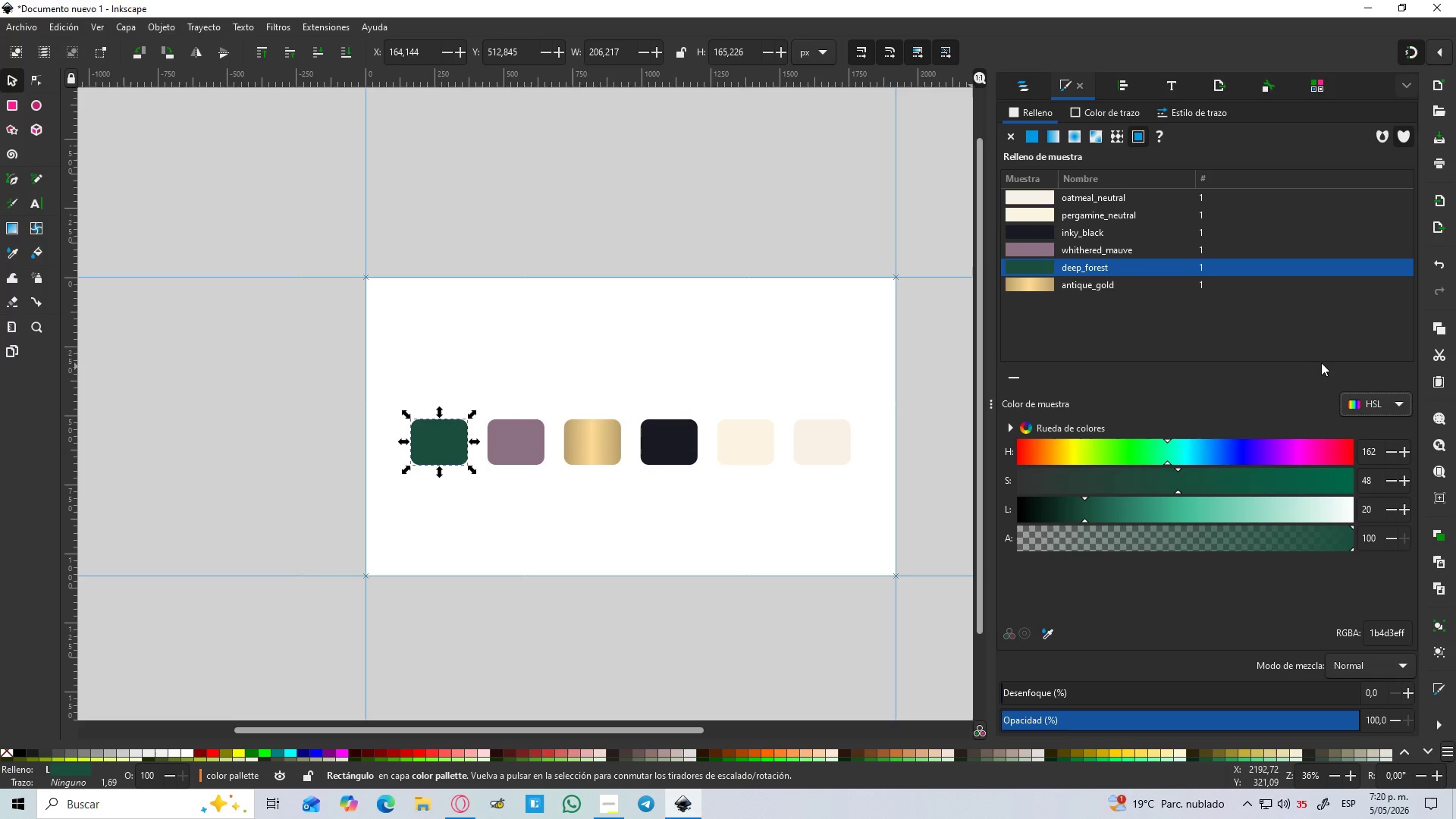 
wait(15.75)
 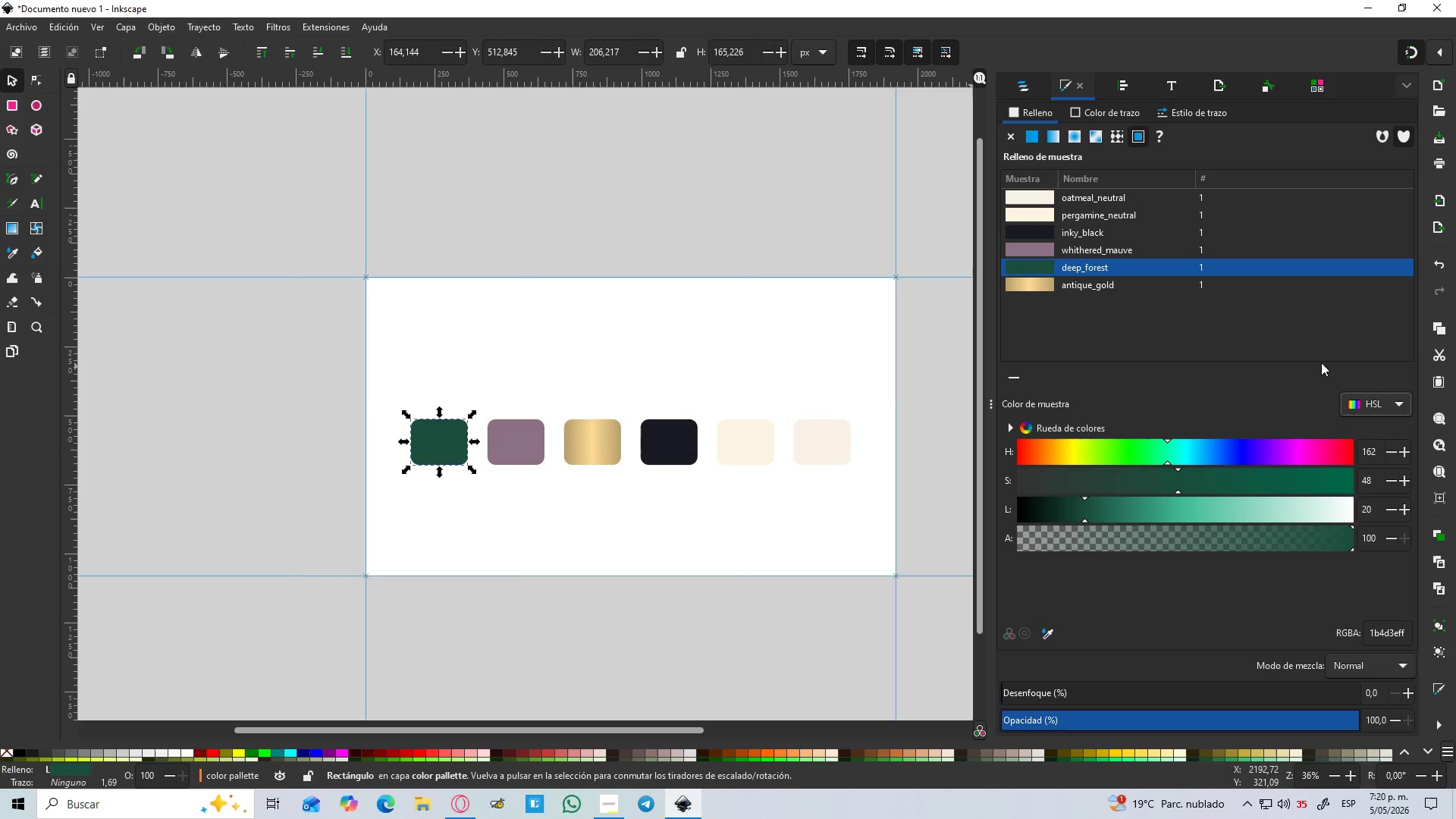 
left_click([1032, 89])
 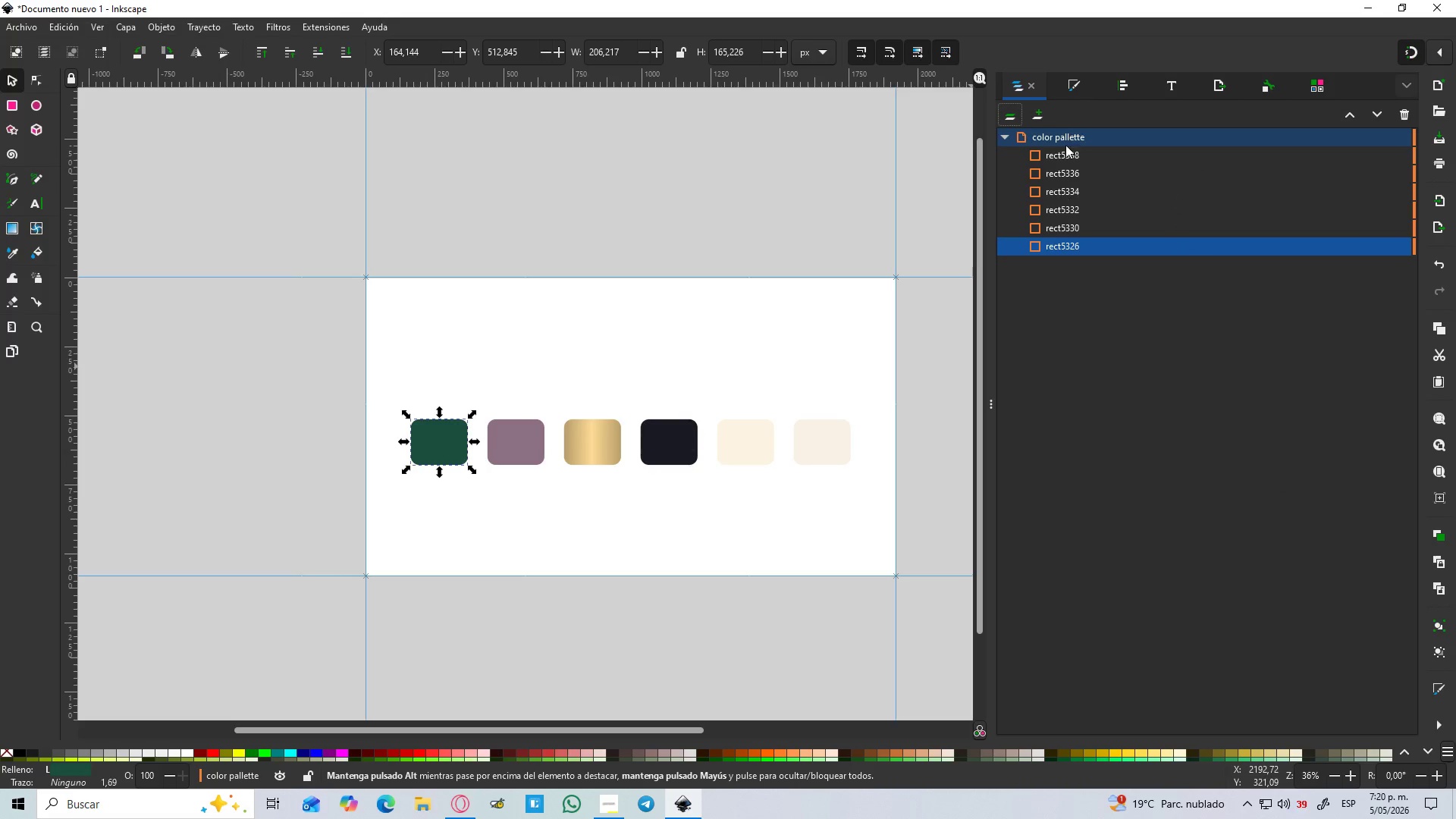 
left_click([1080, 81])
 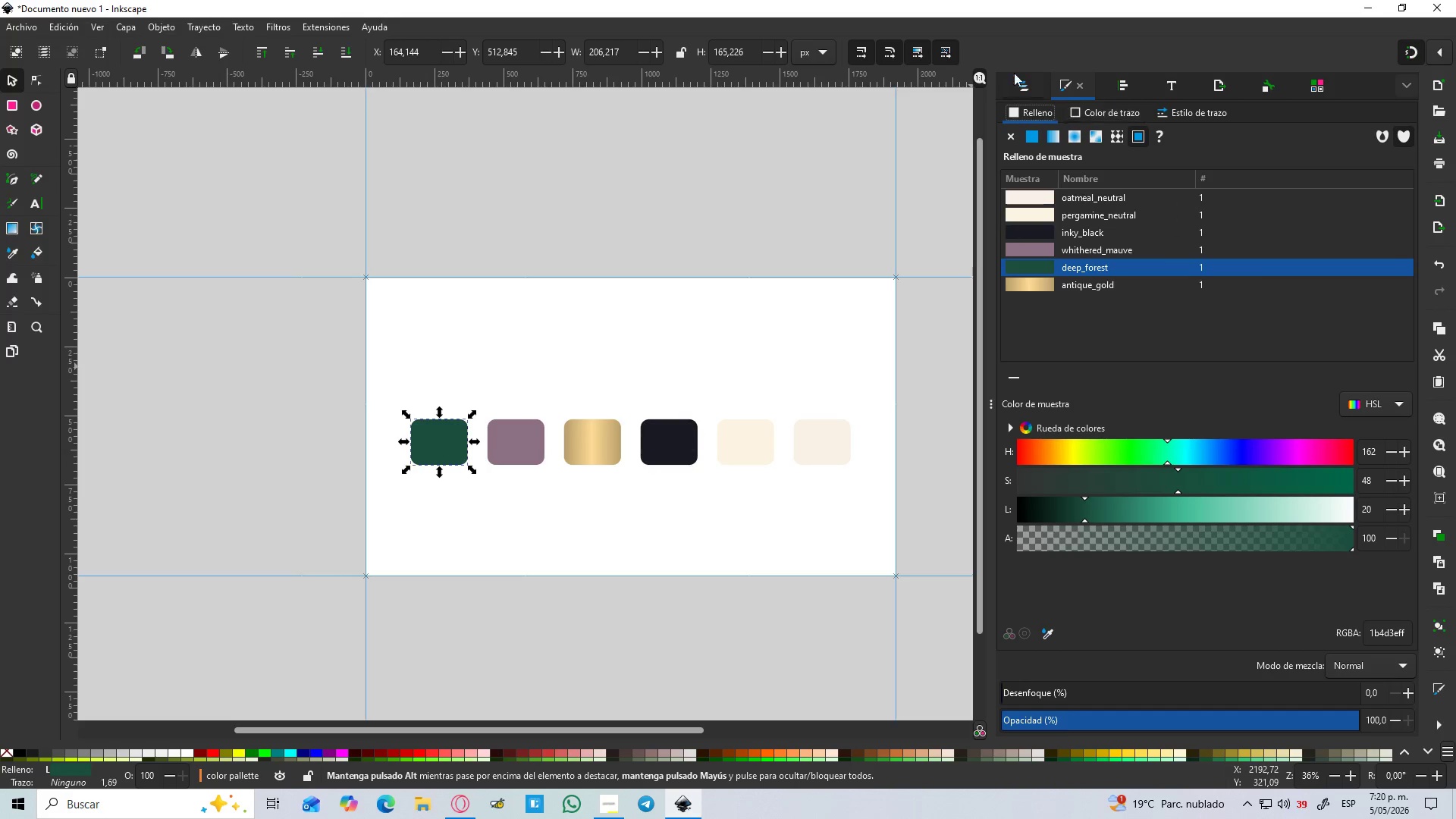 
left_click([1021, 78])
 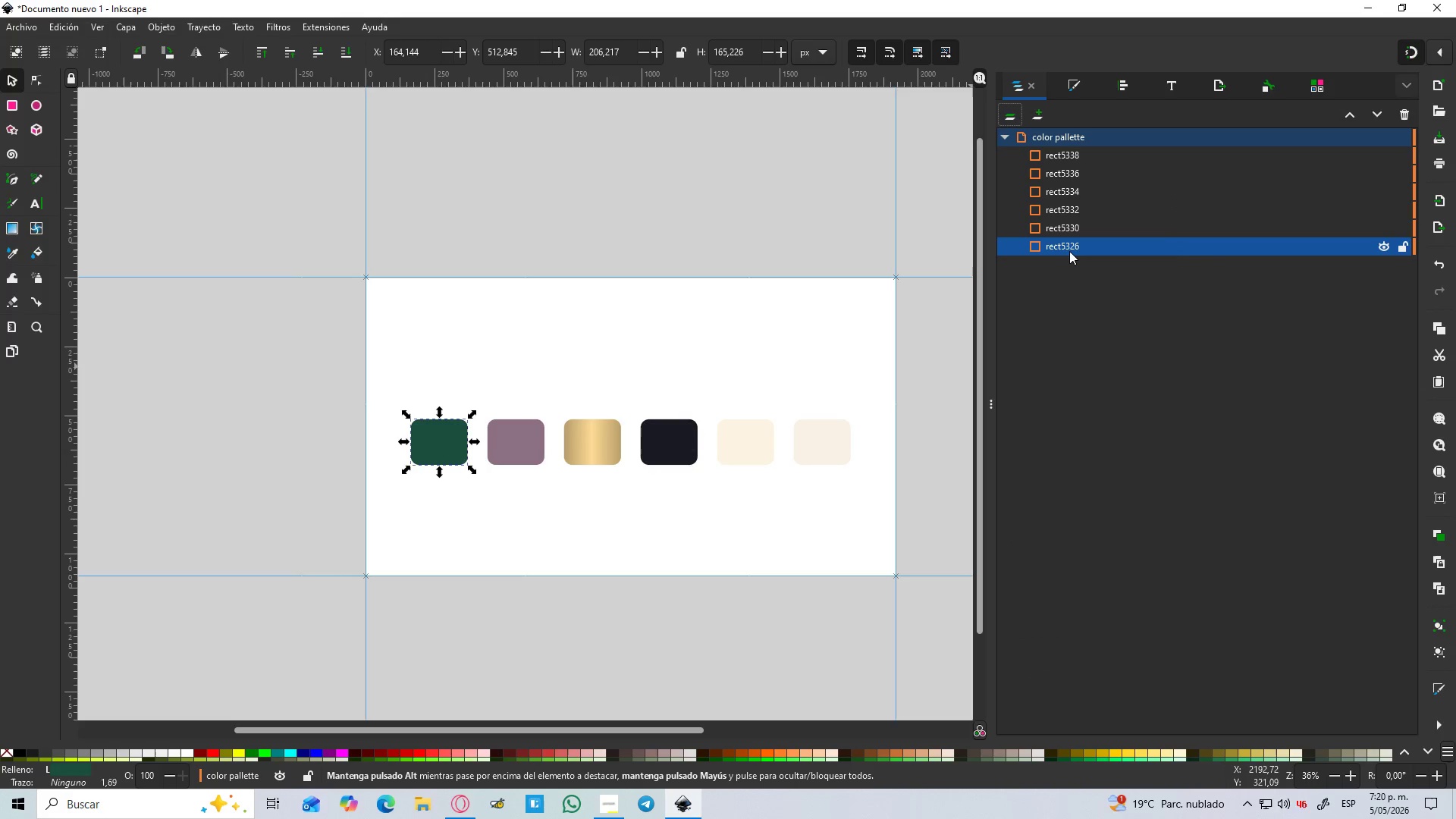 
double_click([1069, 251])
 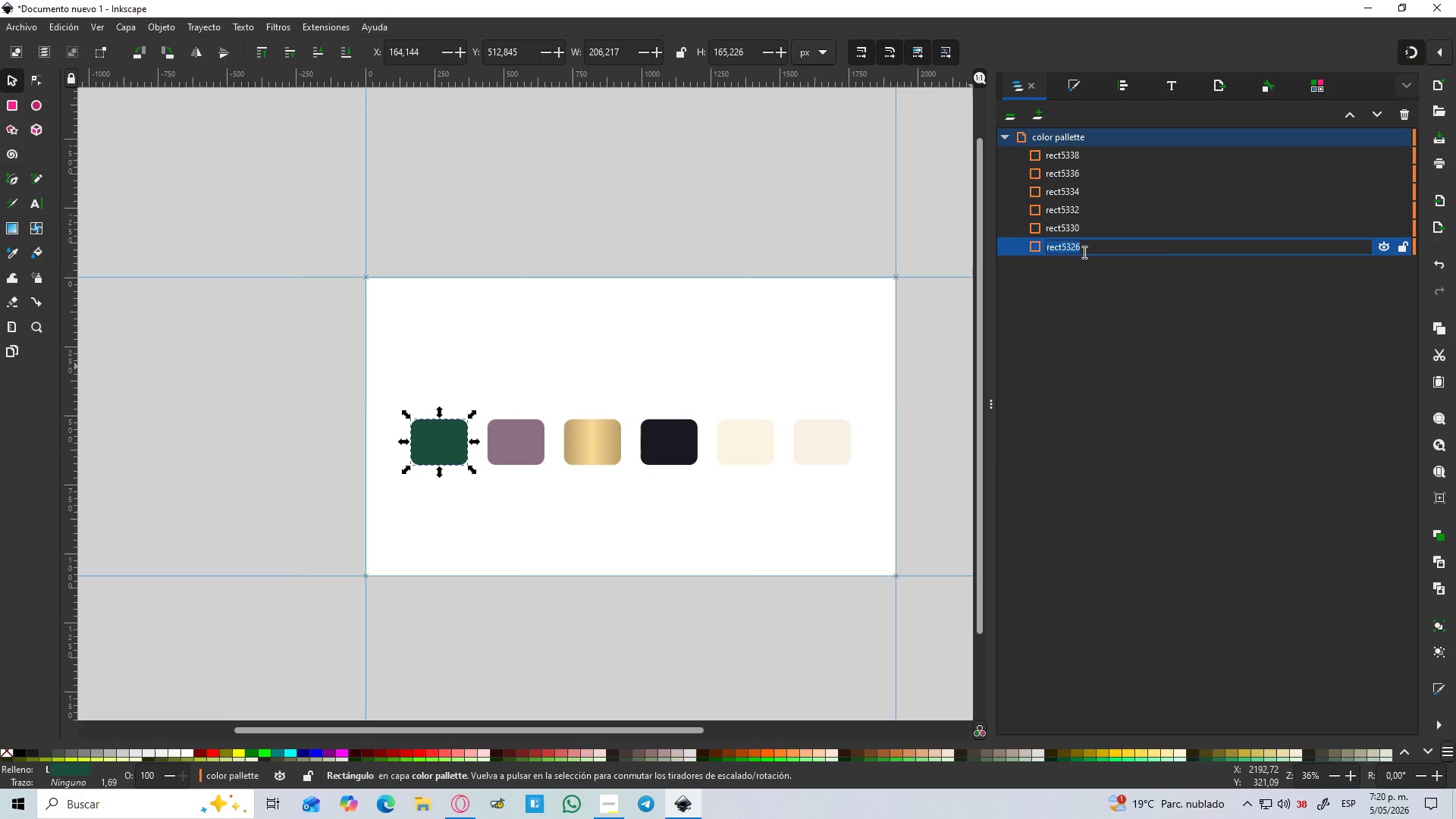 
type(deep forest)
 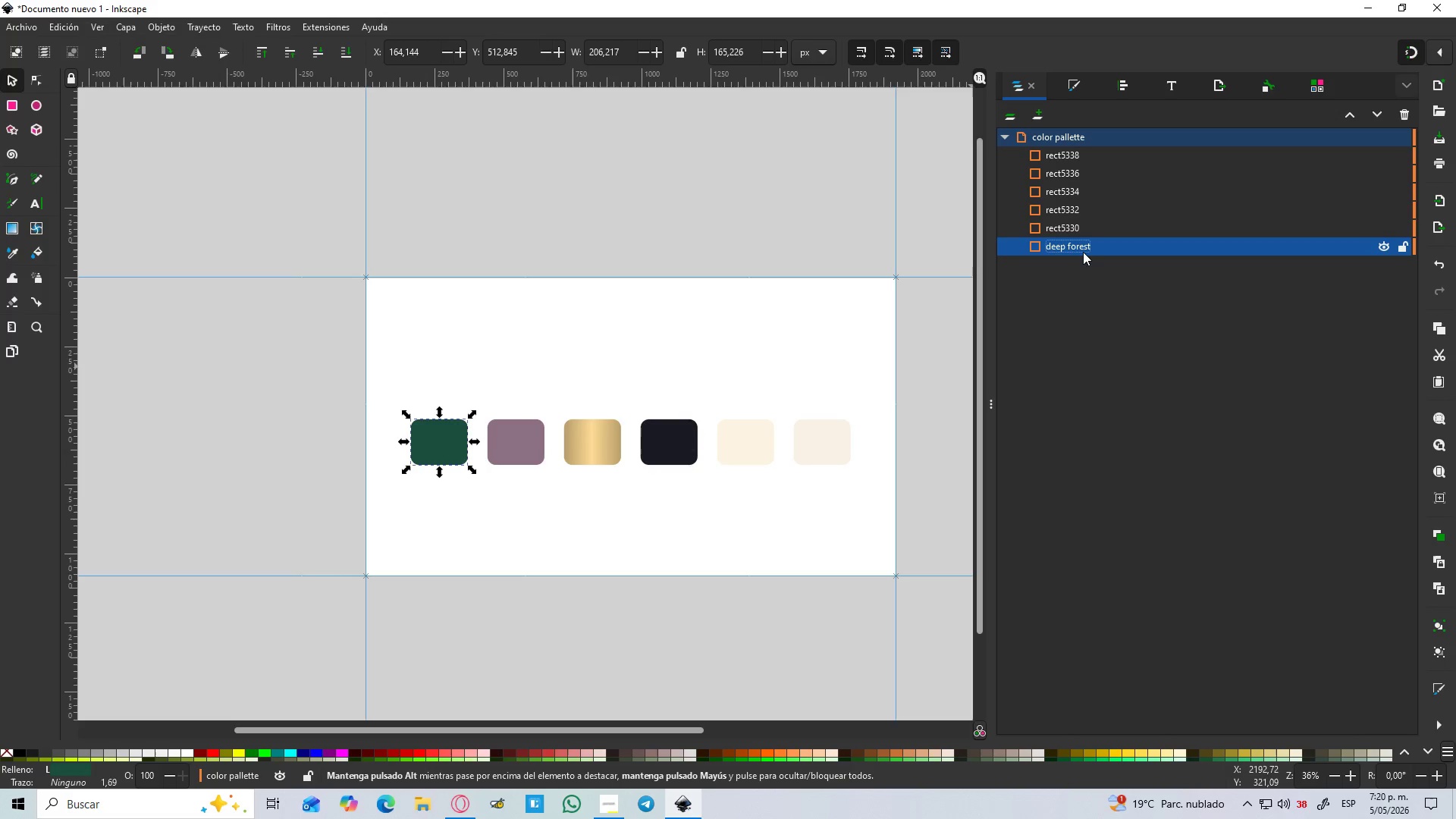 
key(Enter)
 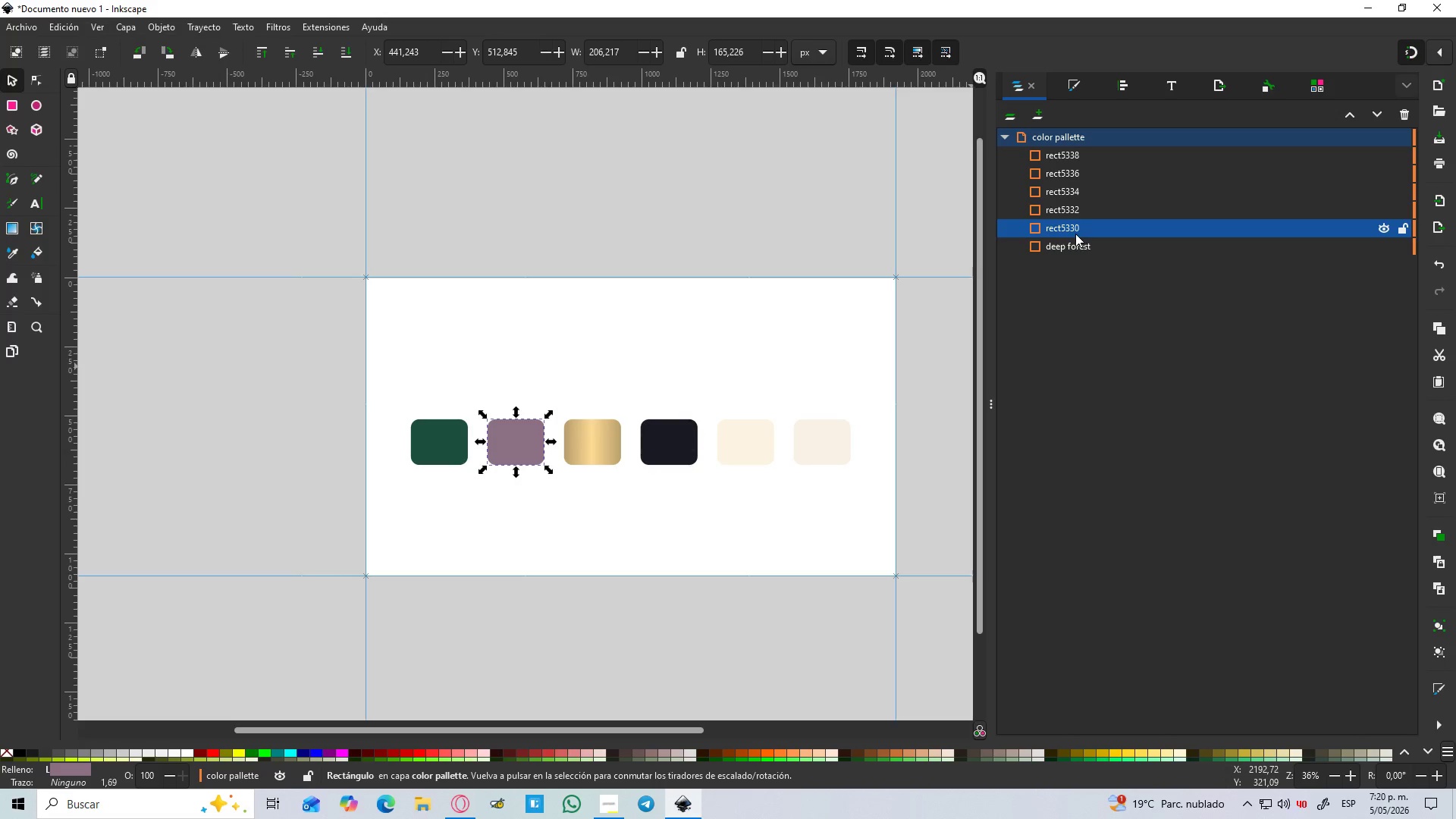 
left_click([568, 349])
 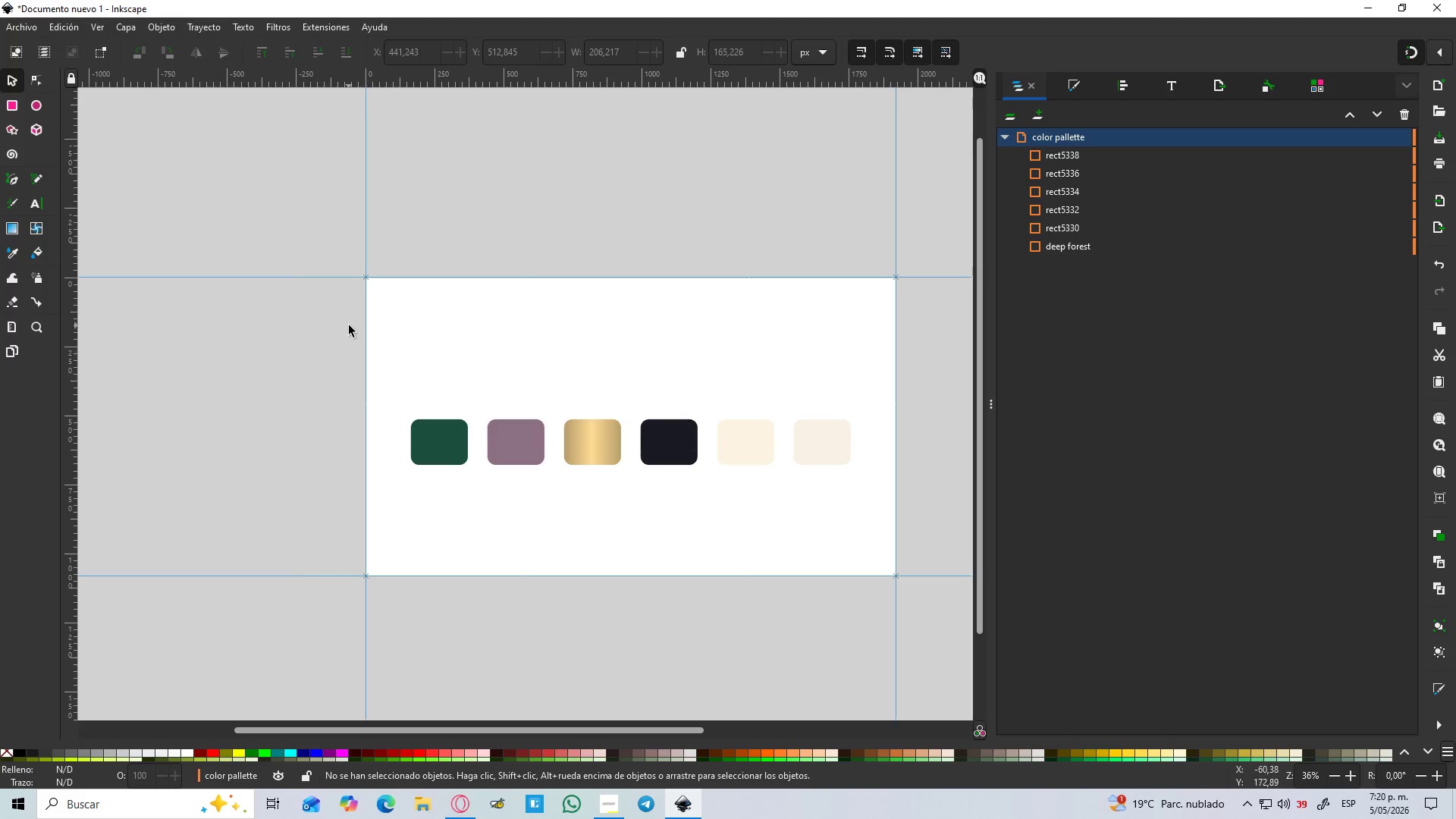 
key(T)
 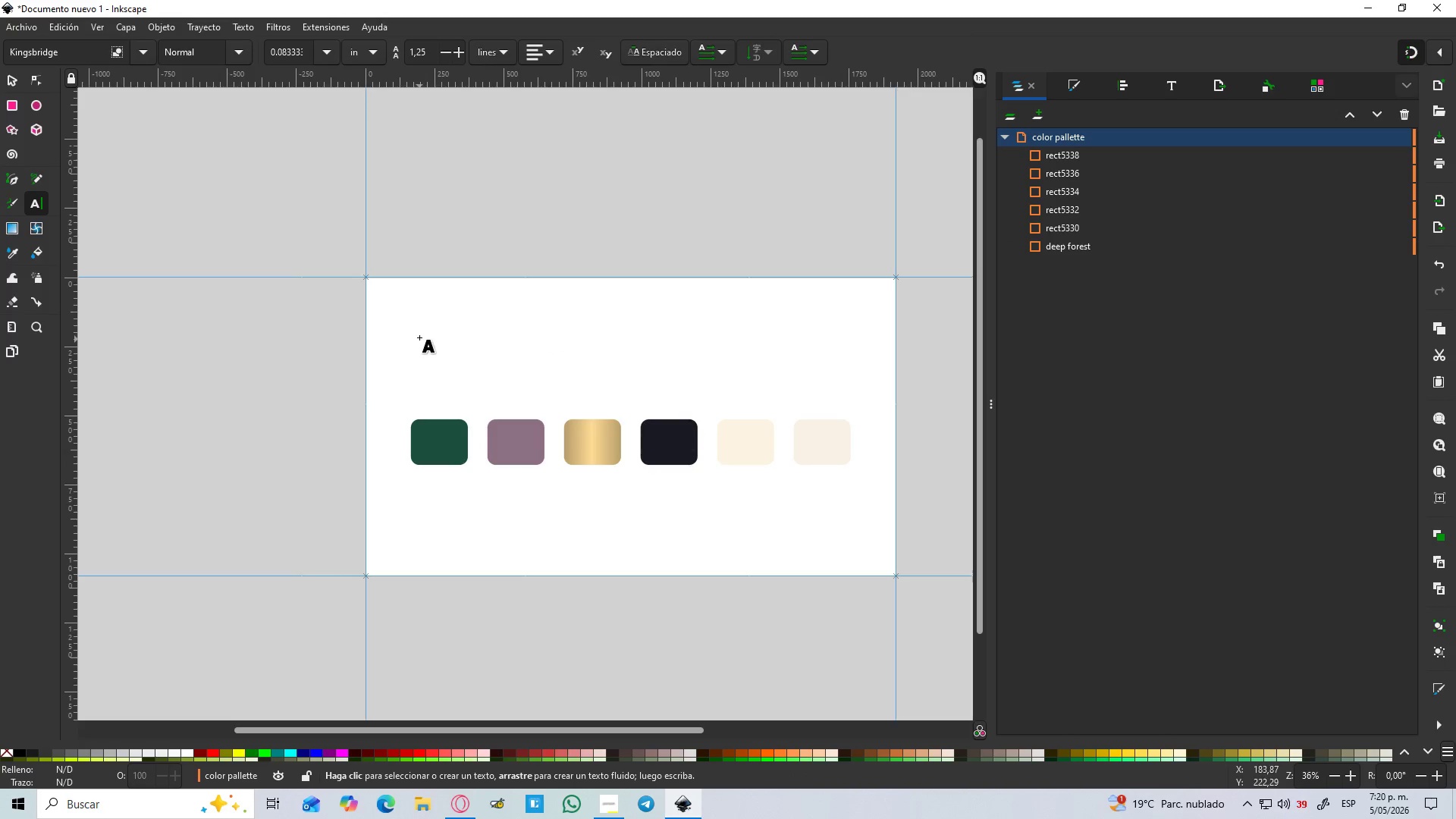 
left_click_drag(start_coordinate=[419, 337], to_coordinate=[488, 381])
 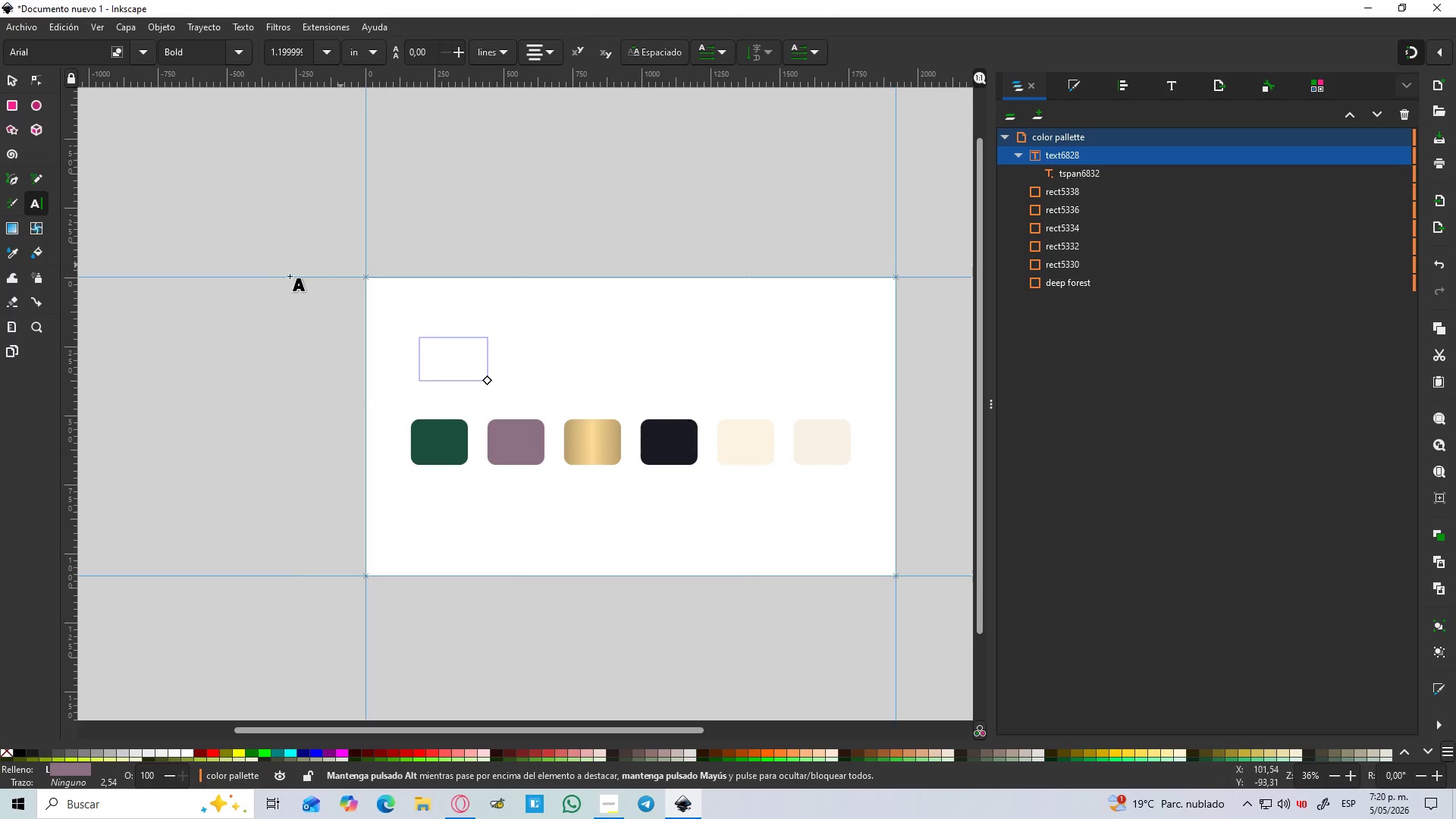 
left_click([6, 80])
 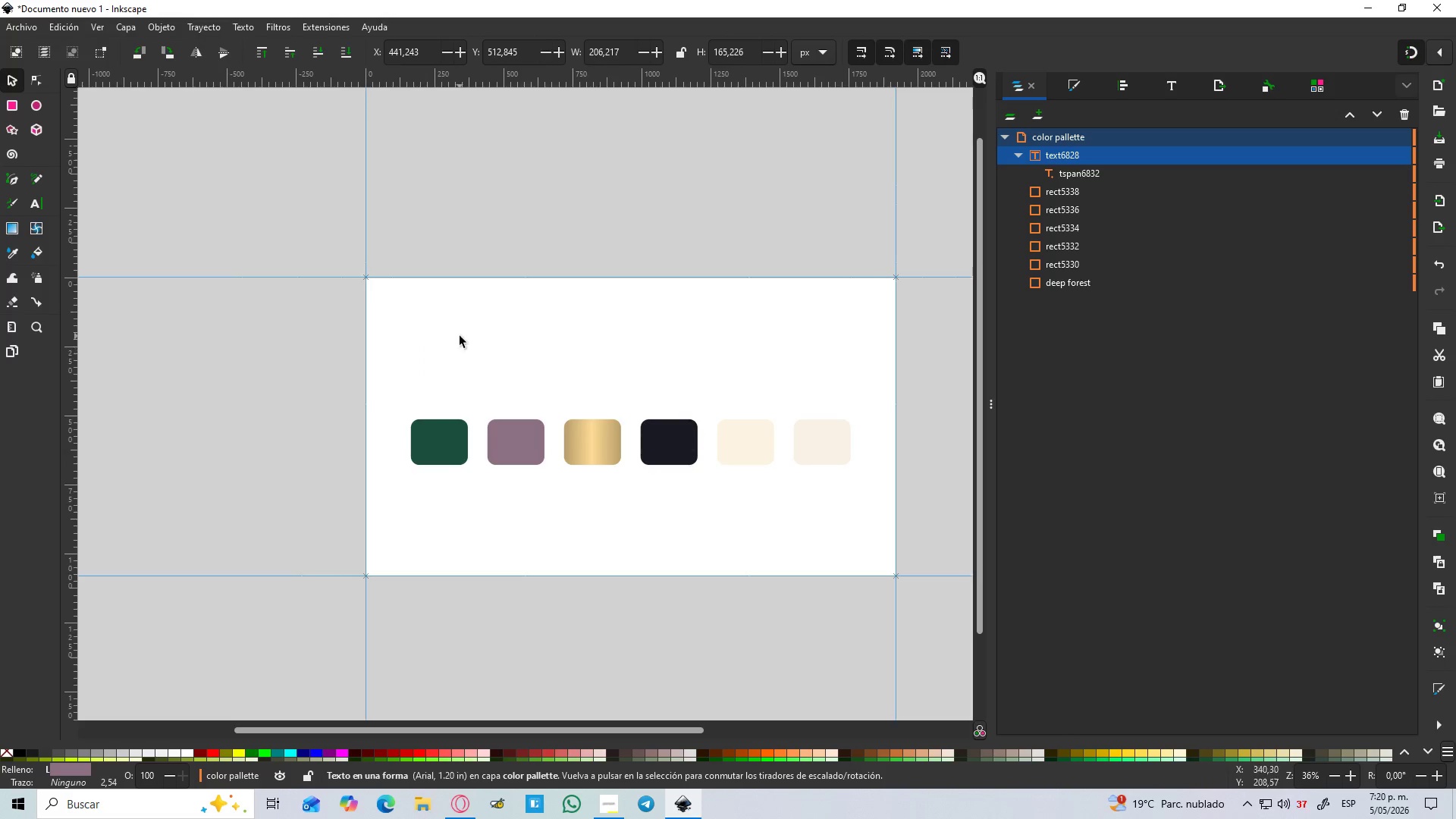 
left_click([460, 366])
 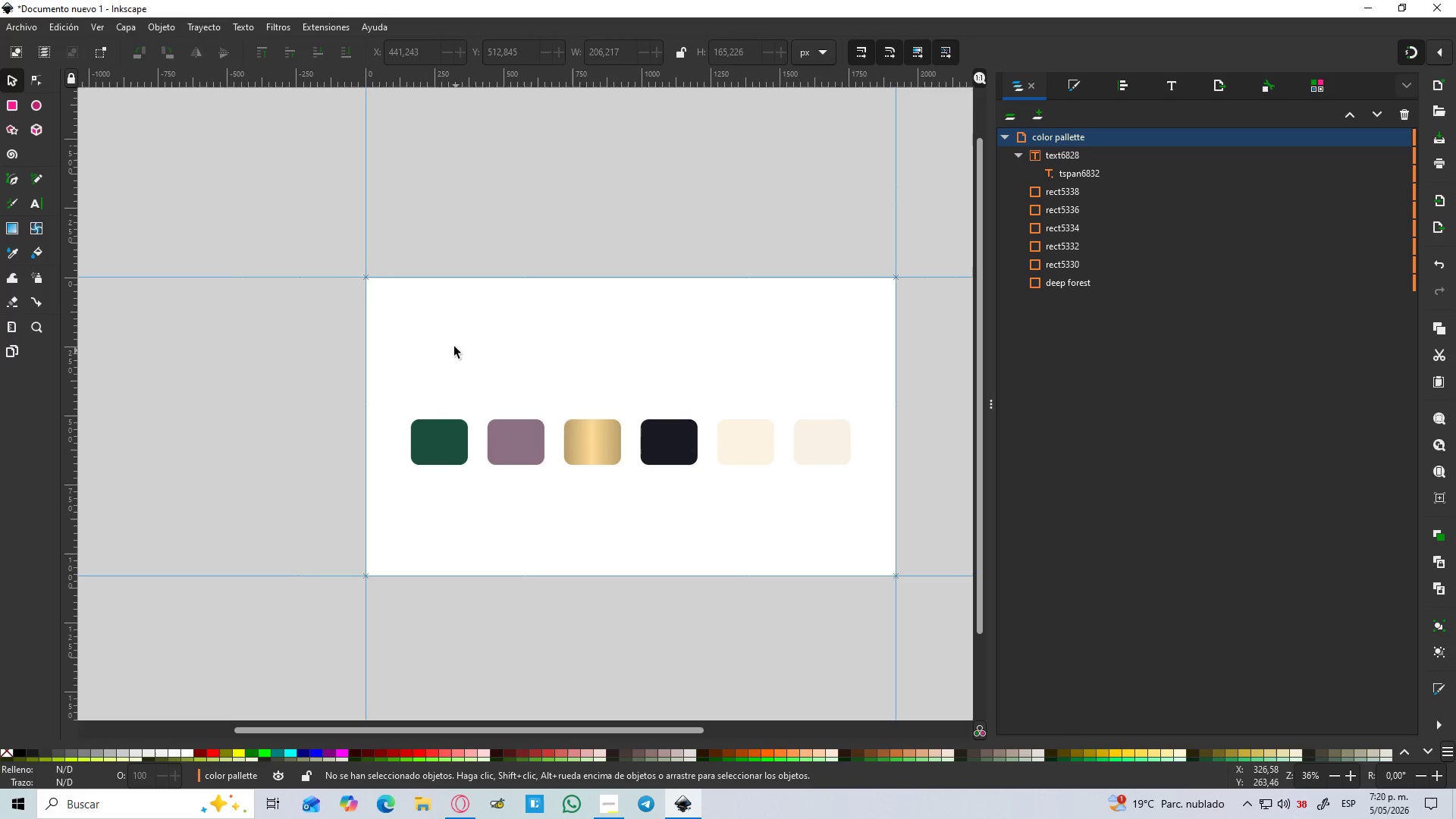 
key(T)
 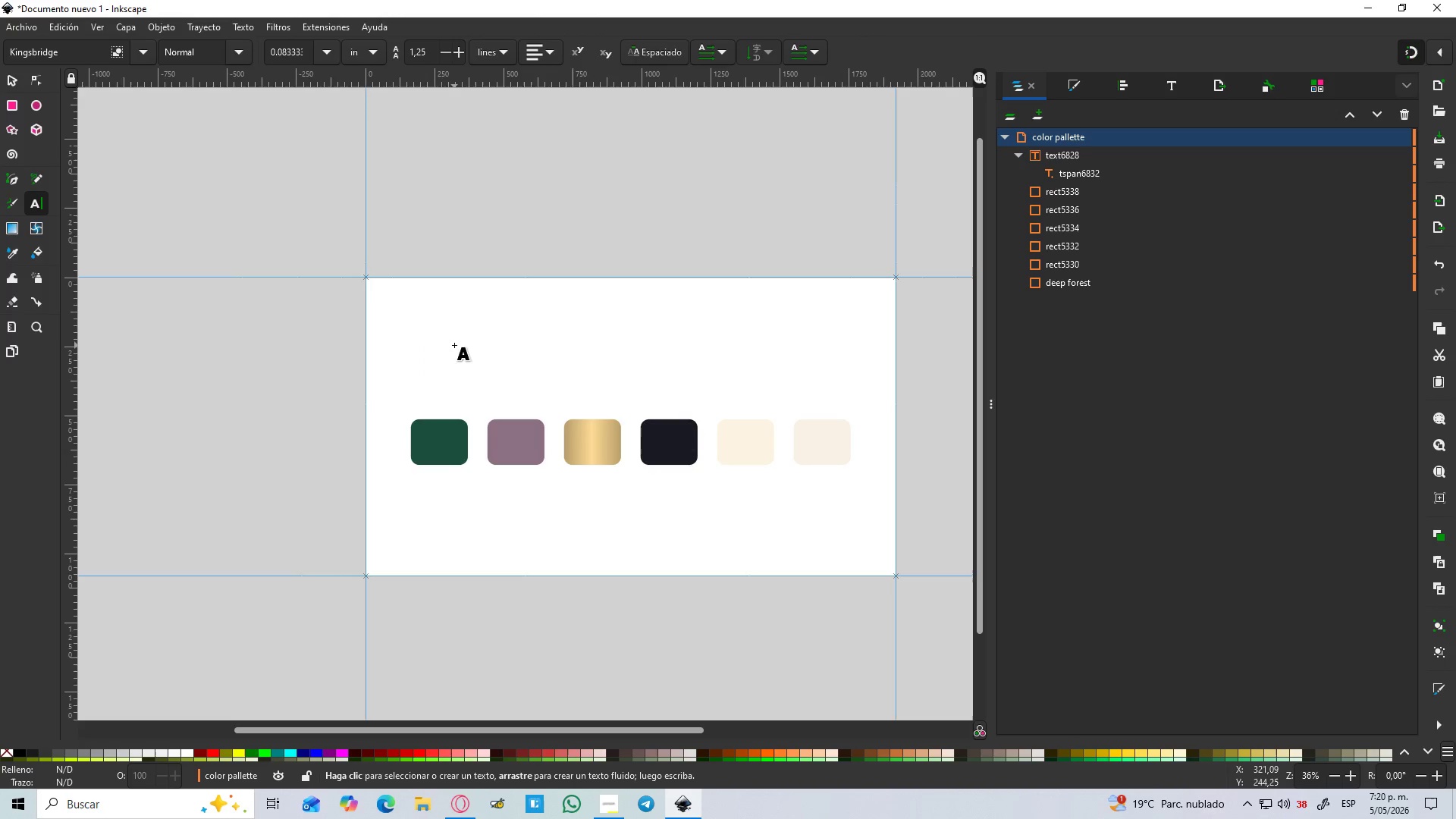 
left_click([454, 345])
 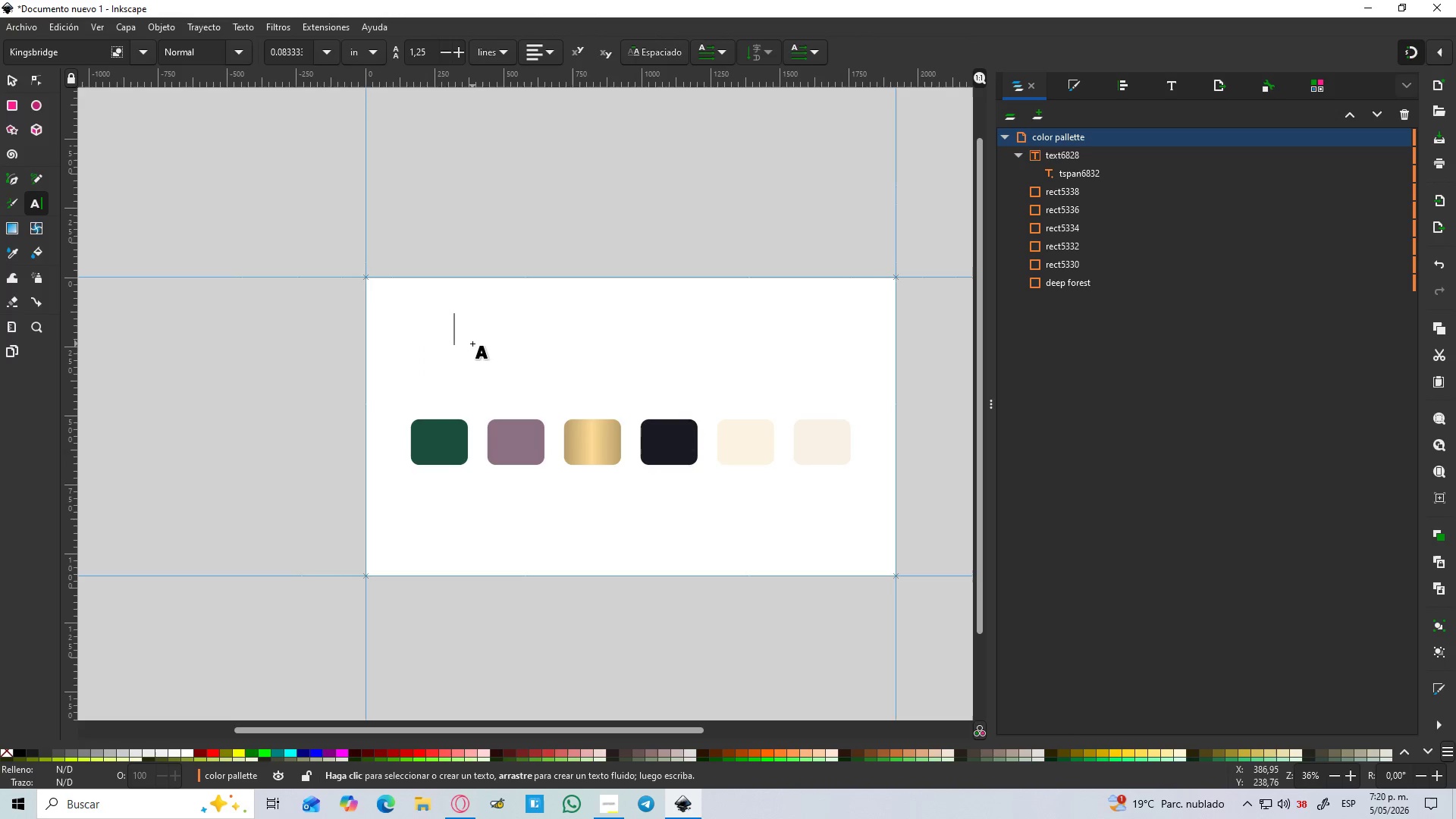 
type(de)
key(Backspace)
key(Backspace)
 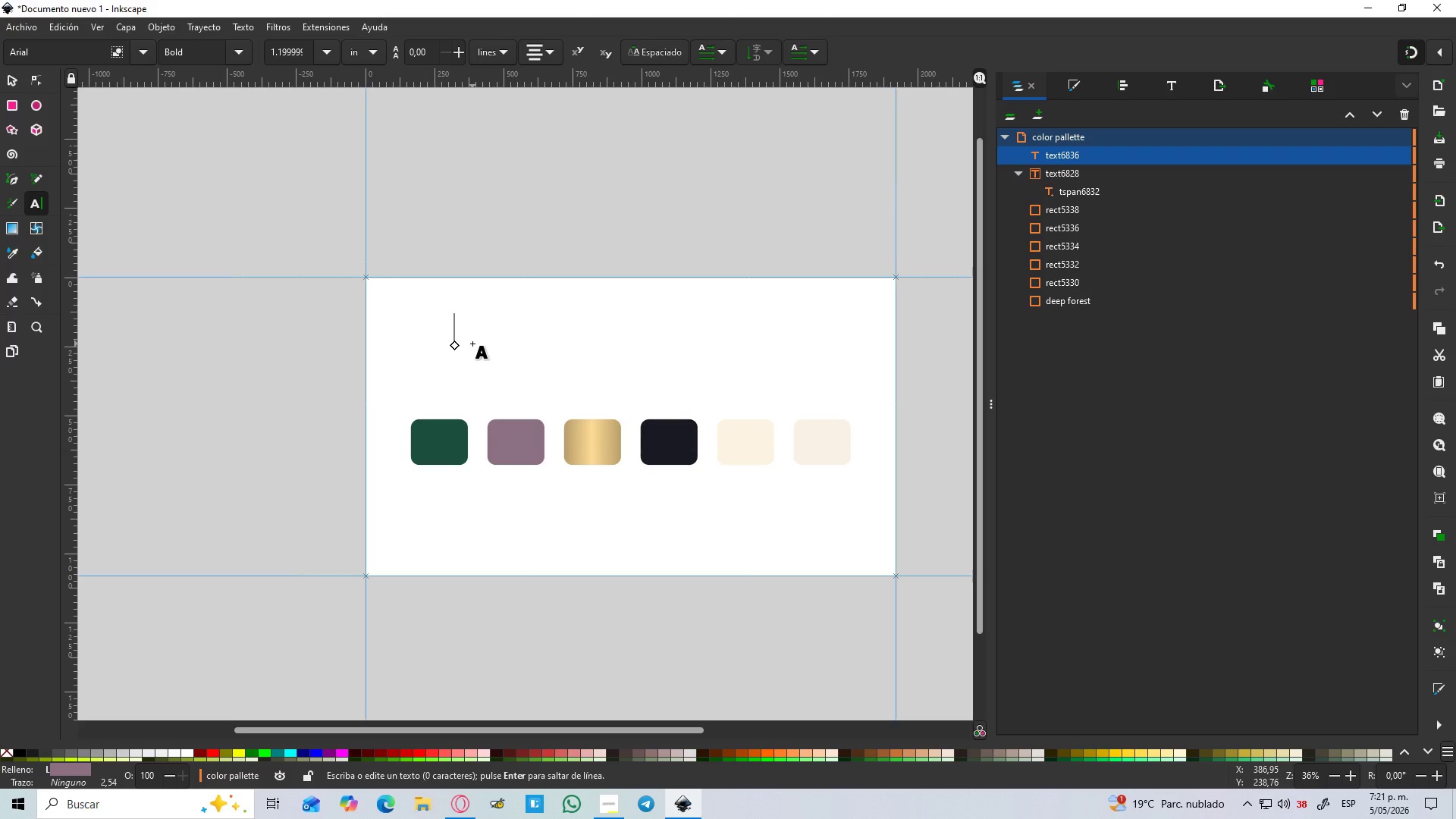 
wait(5.91)
 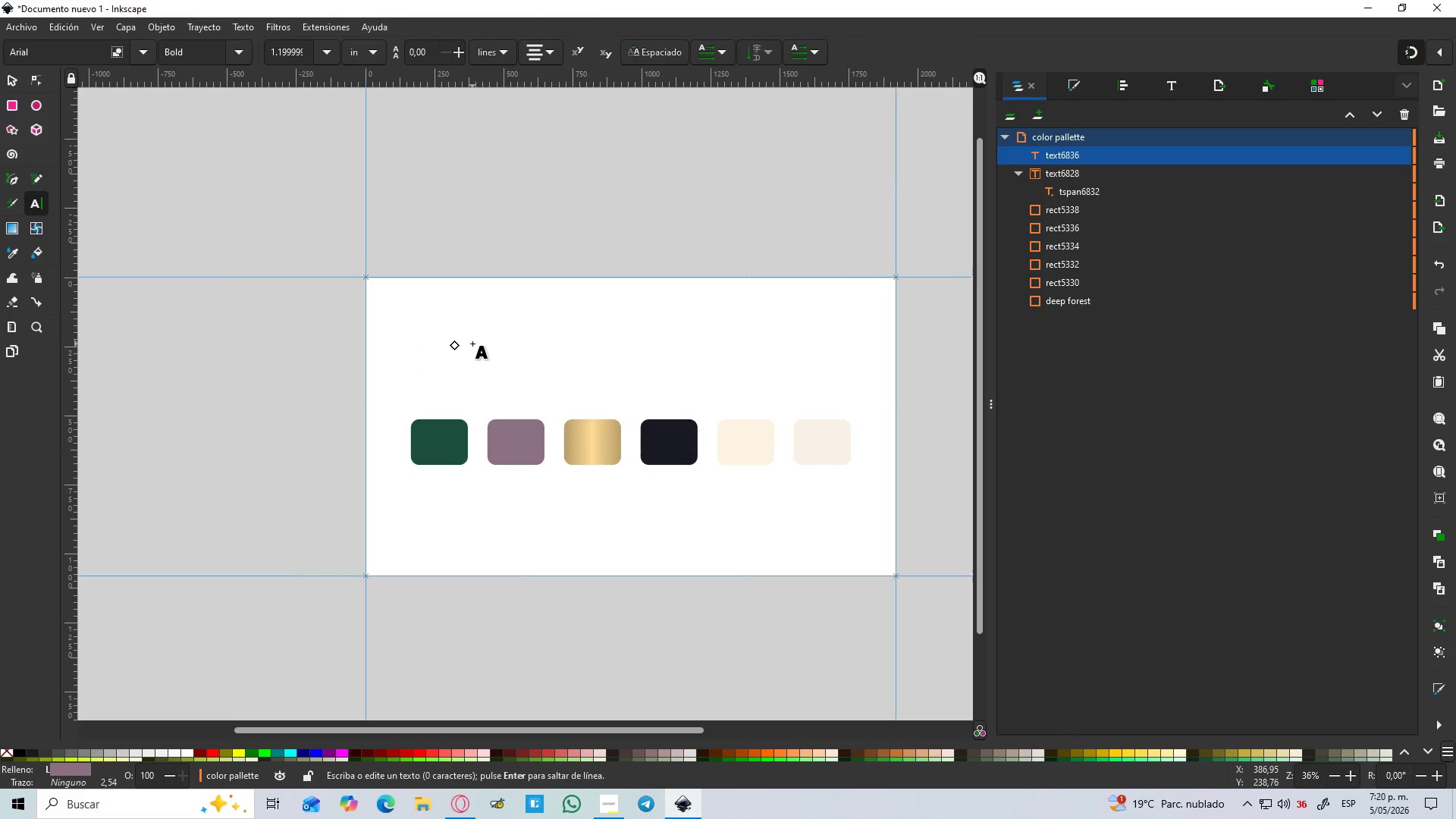 
type(d)
key(Backspace)
type(DEEP FOREST)
 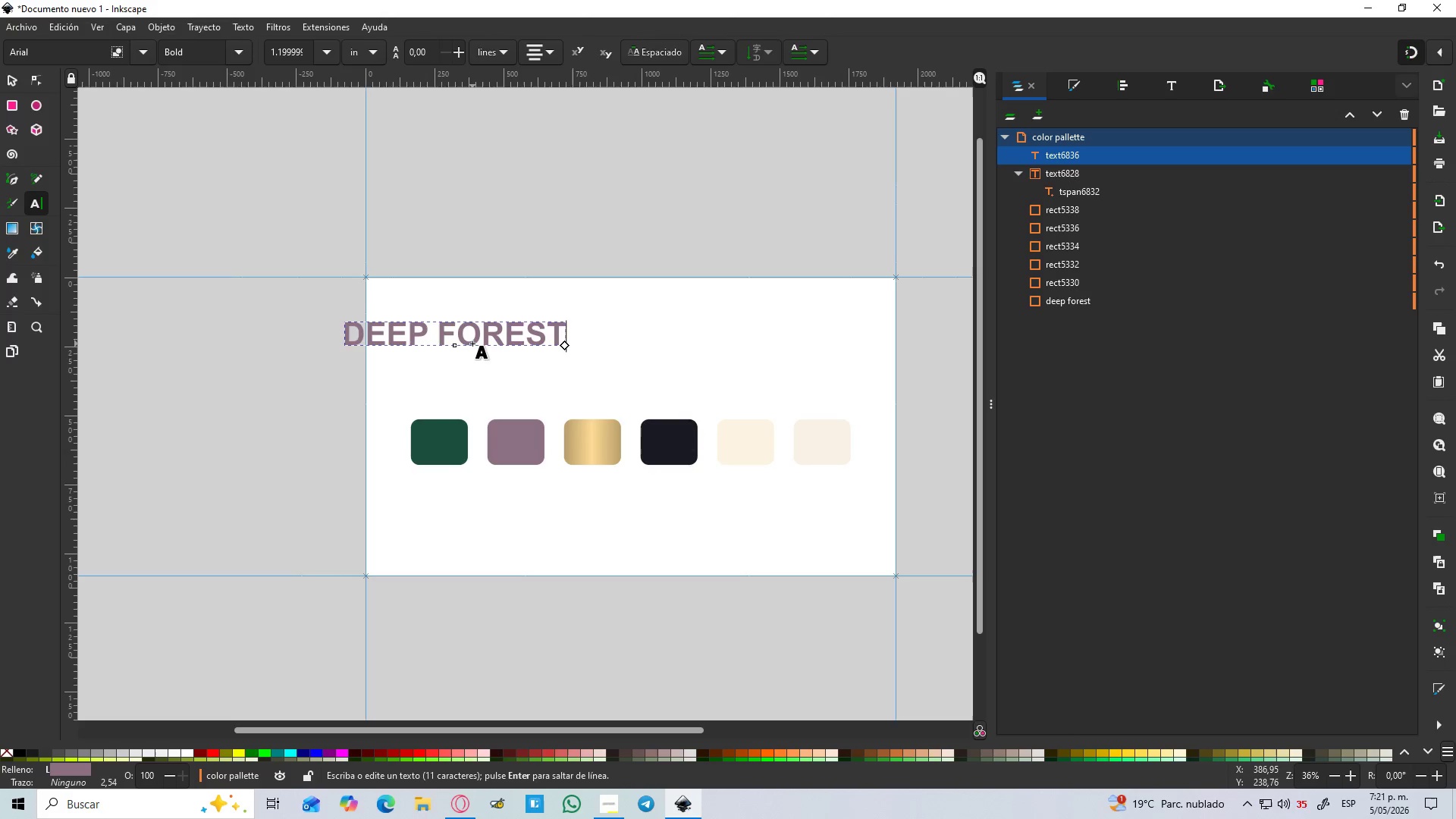 
key(Enter)
 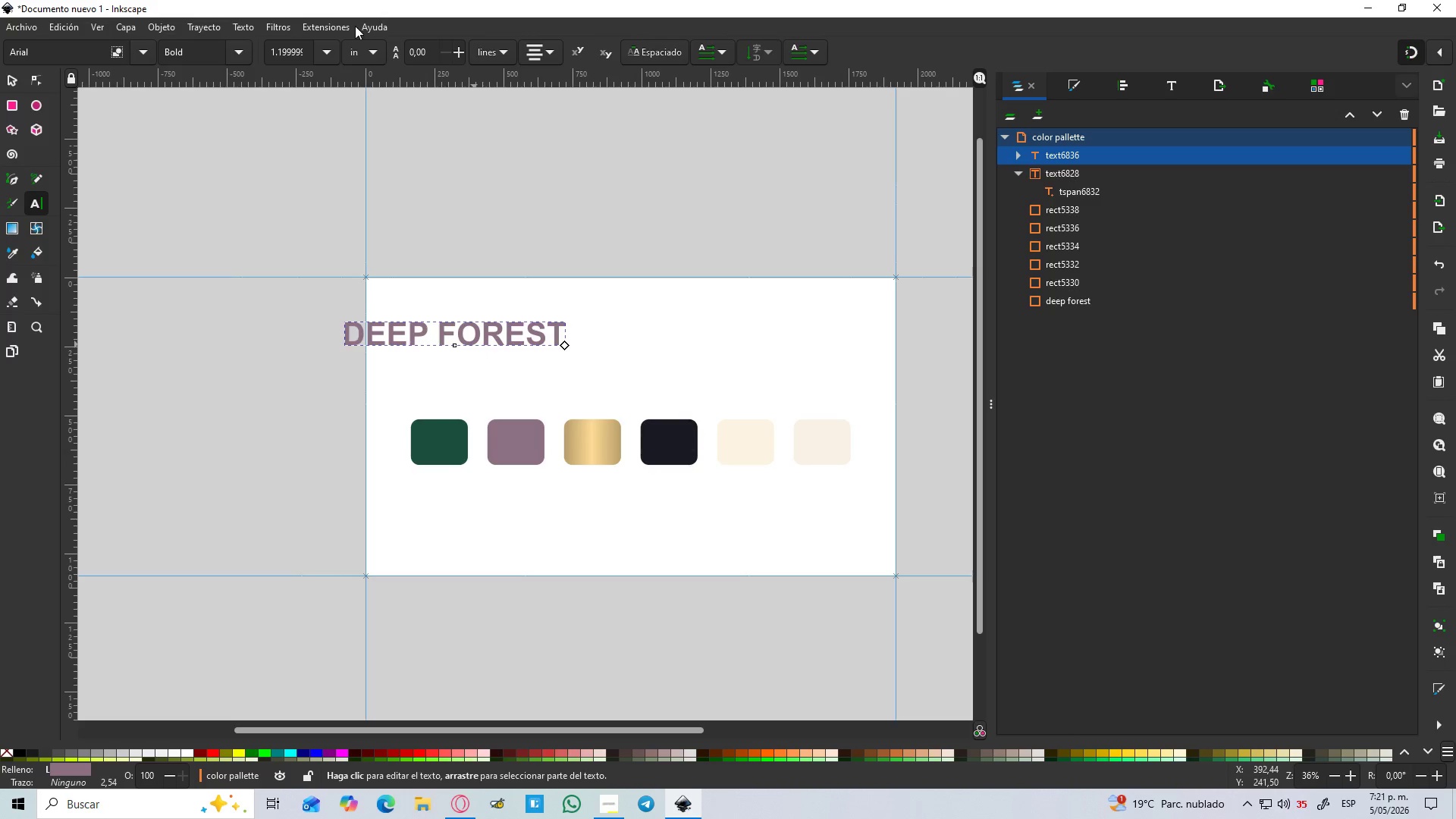 
left_click([3, 86])
 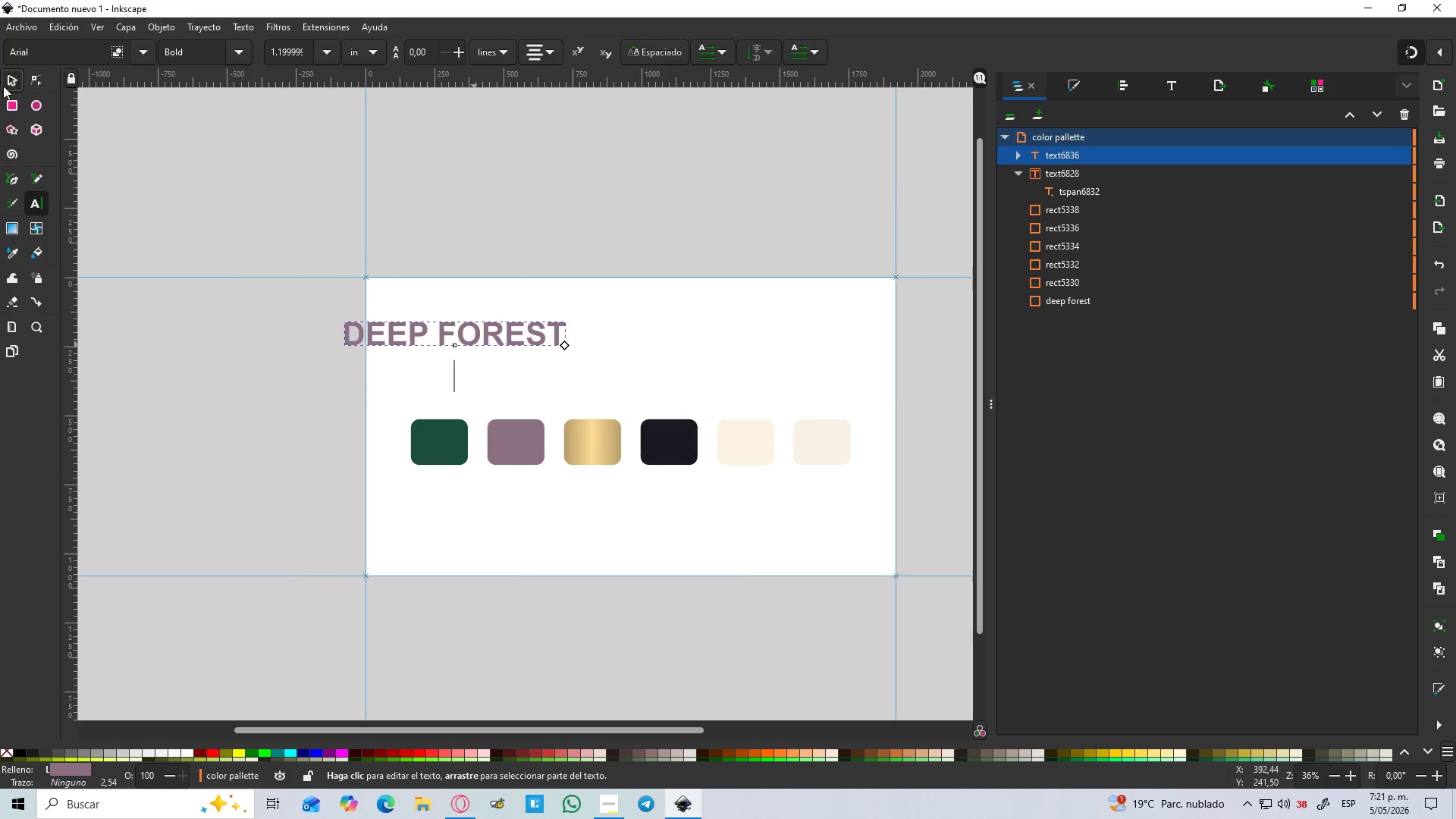 
hold_key(key=ControlLeft, duration=2.53)
hold_key(key=ShiftLeft, duration=1.53)
left_click_drag(start_coordinate=[570, 315], to_coordinate=[541, 324])
 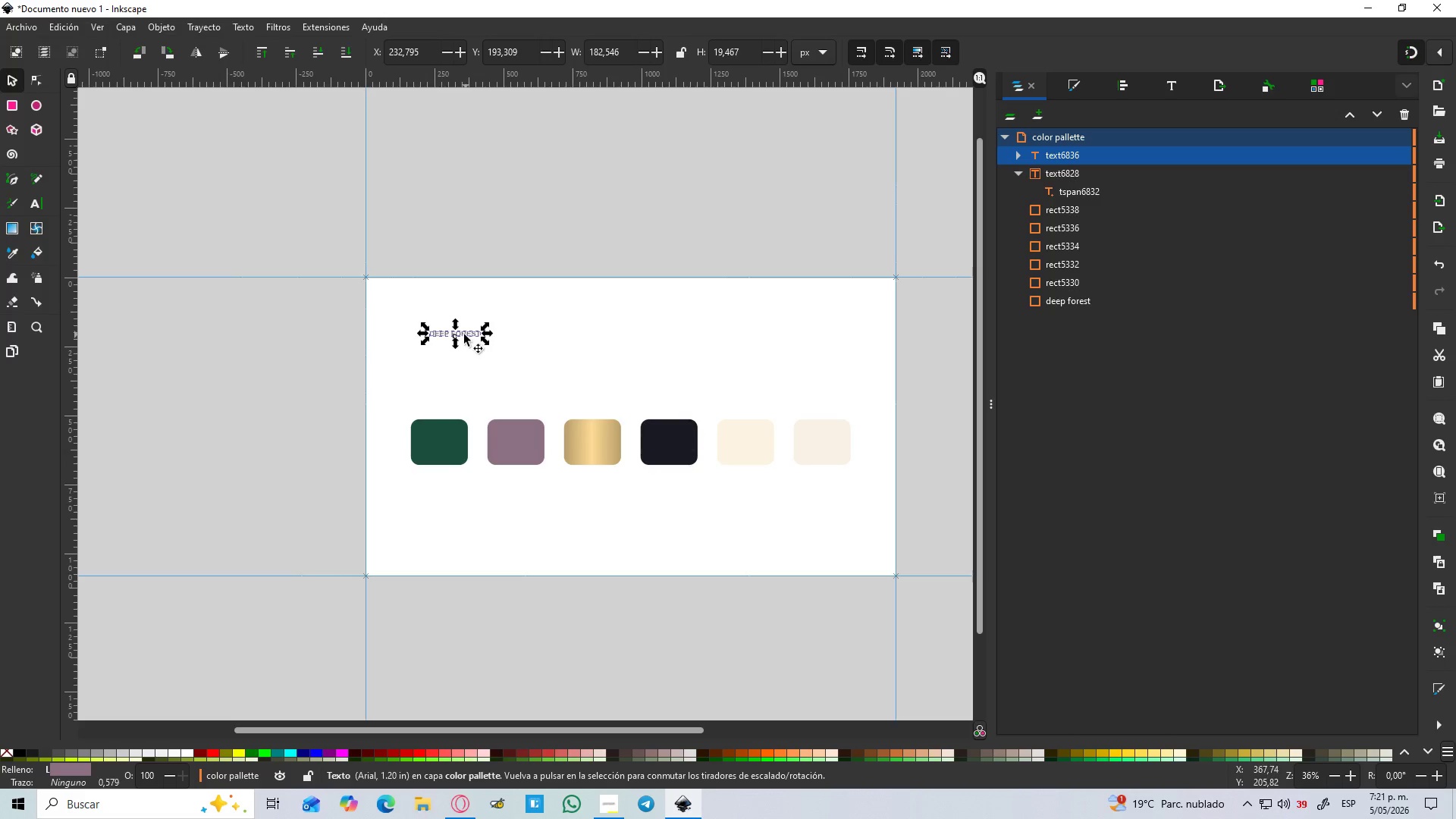 
hold_key(key=ShiftLeft, duration=0.33)
 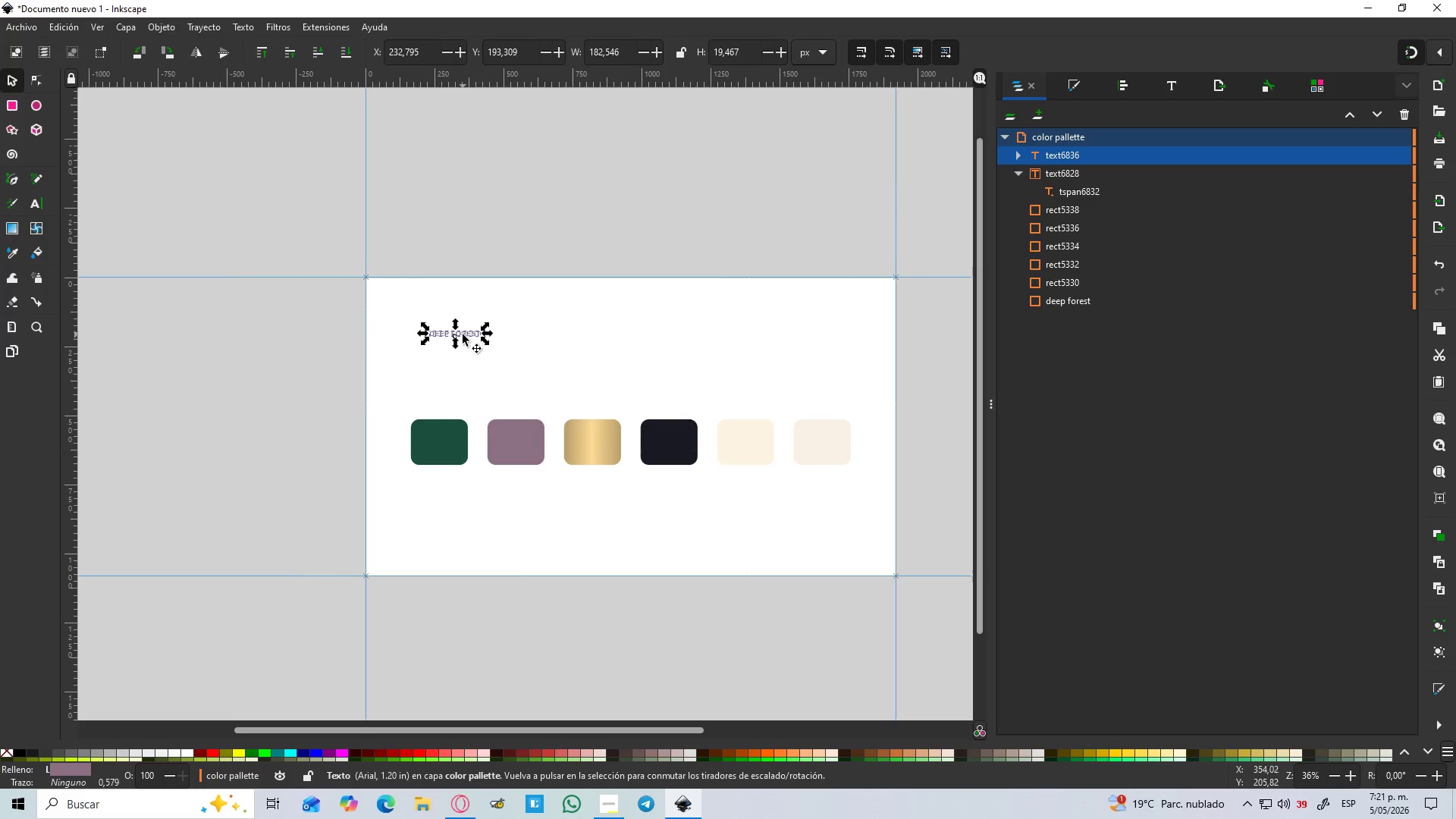 
hold_key(key=ShiftLeft, duration=10.83)
left_click_drag(start_coordinate=[463, 334], to_coordinate=[450, 437])
 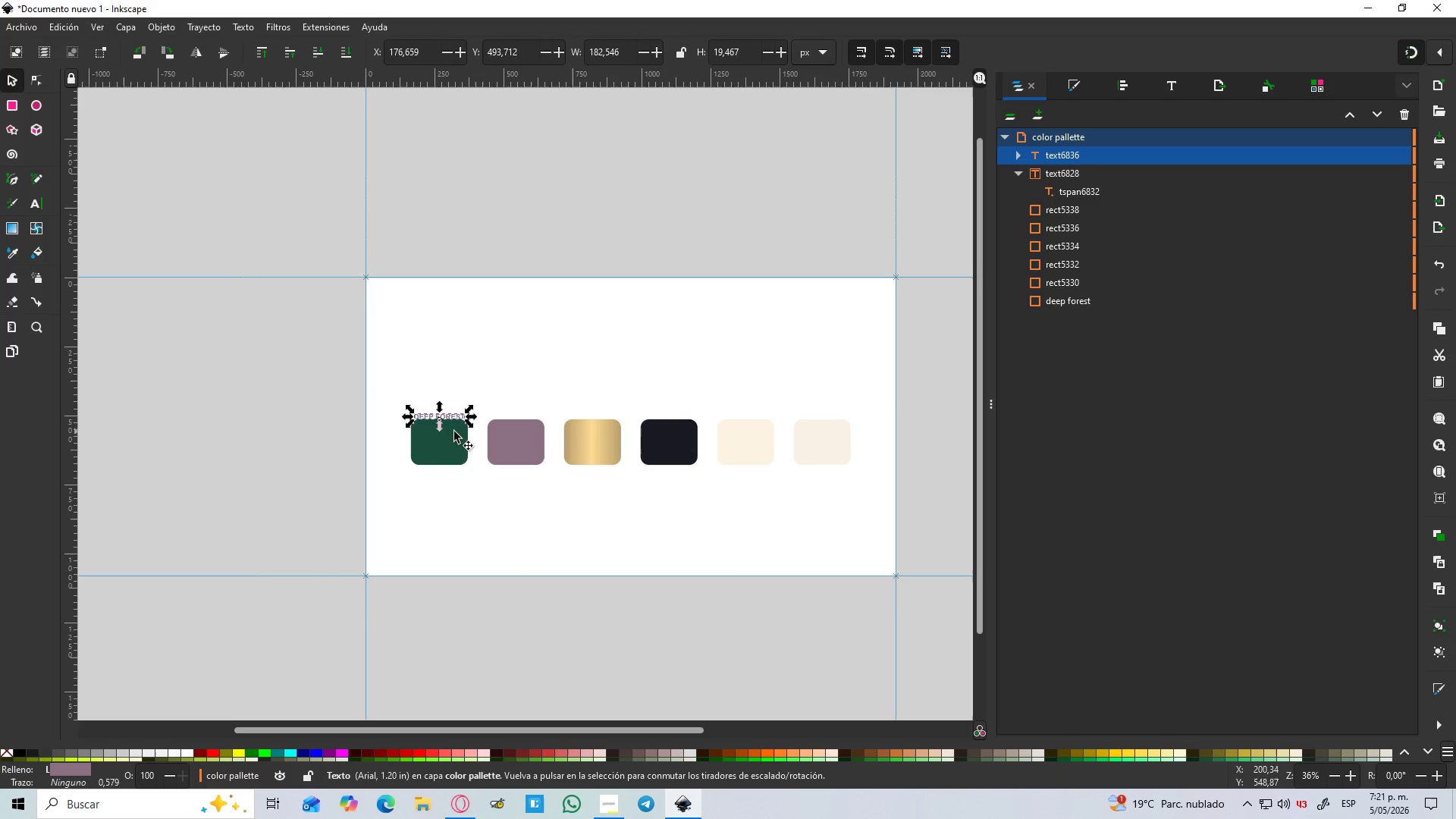 
hold_key(key=ControlLeft, duration=0.5)
scroll: coordinate [193, 754], scroll_direction: up, amount: 5.0
 